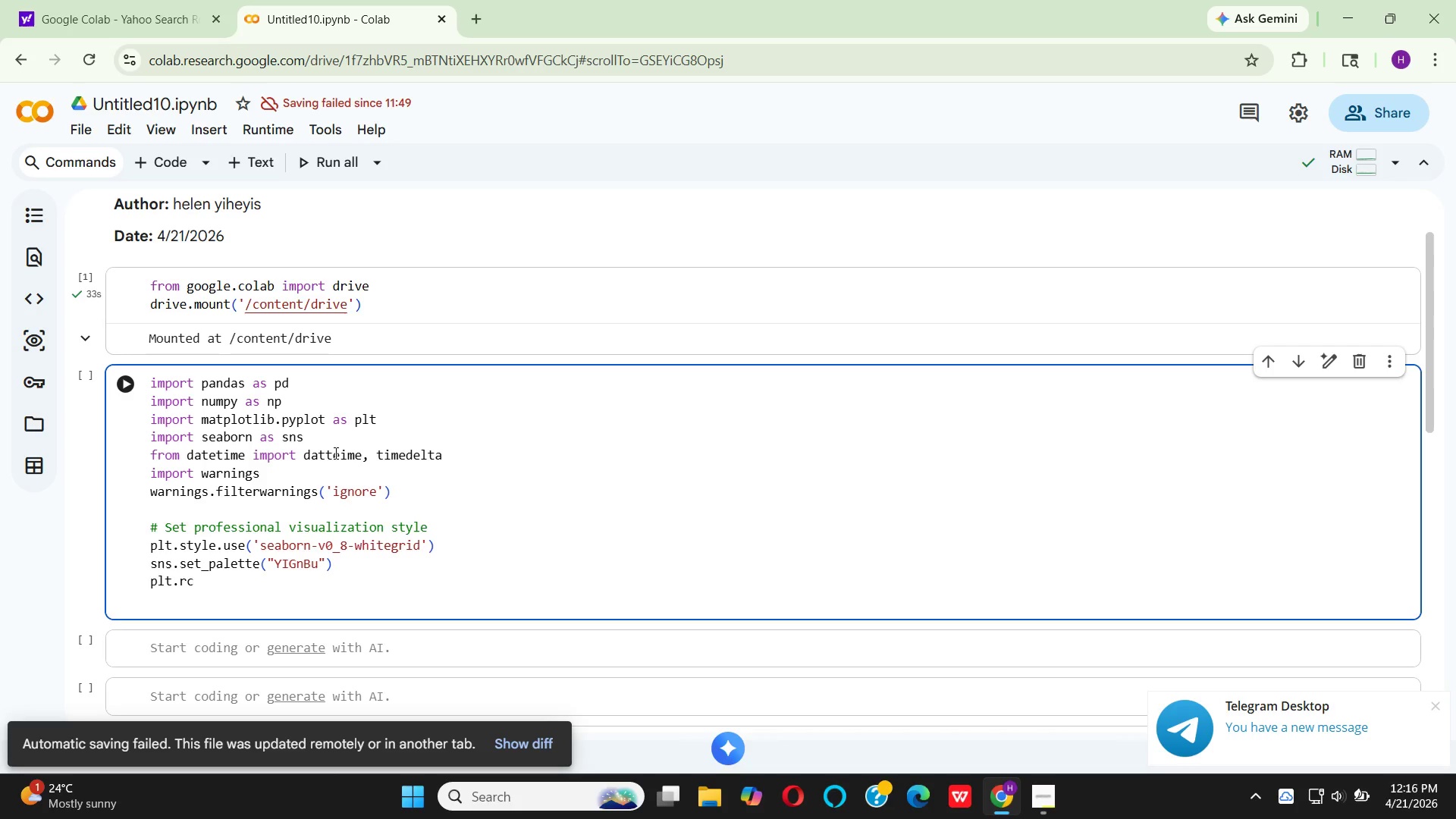 
wait(5.94)
 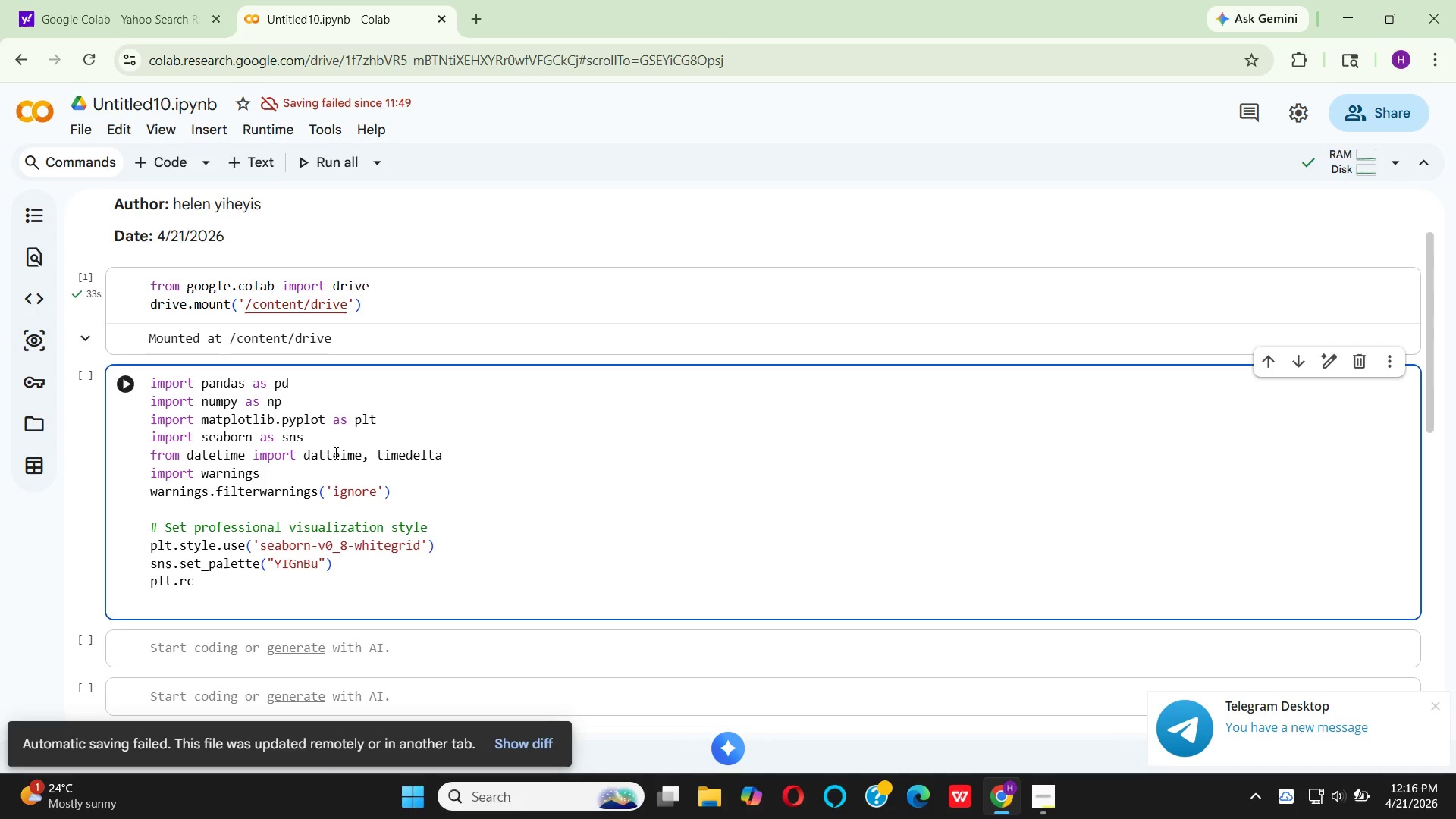 
type(params['figure.figsize)
 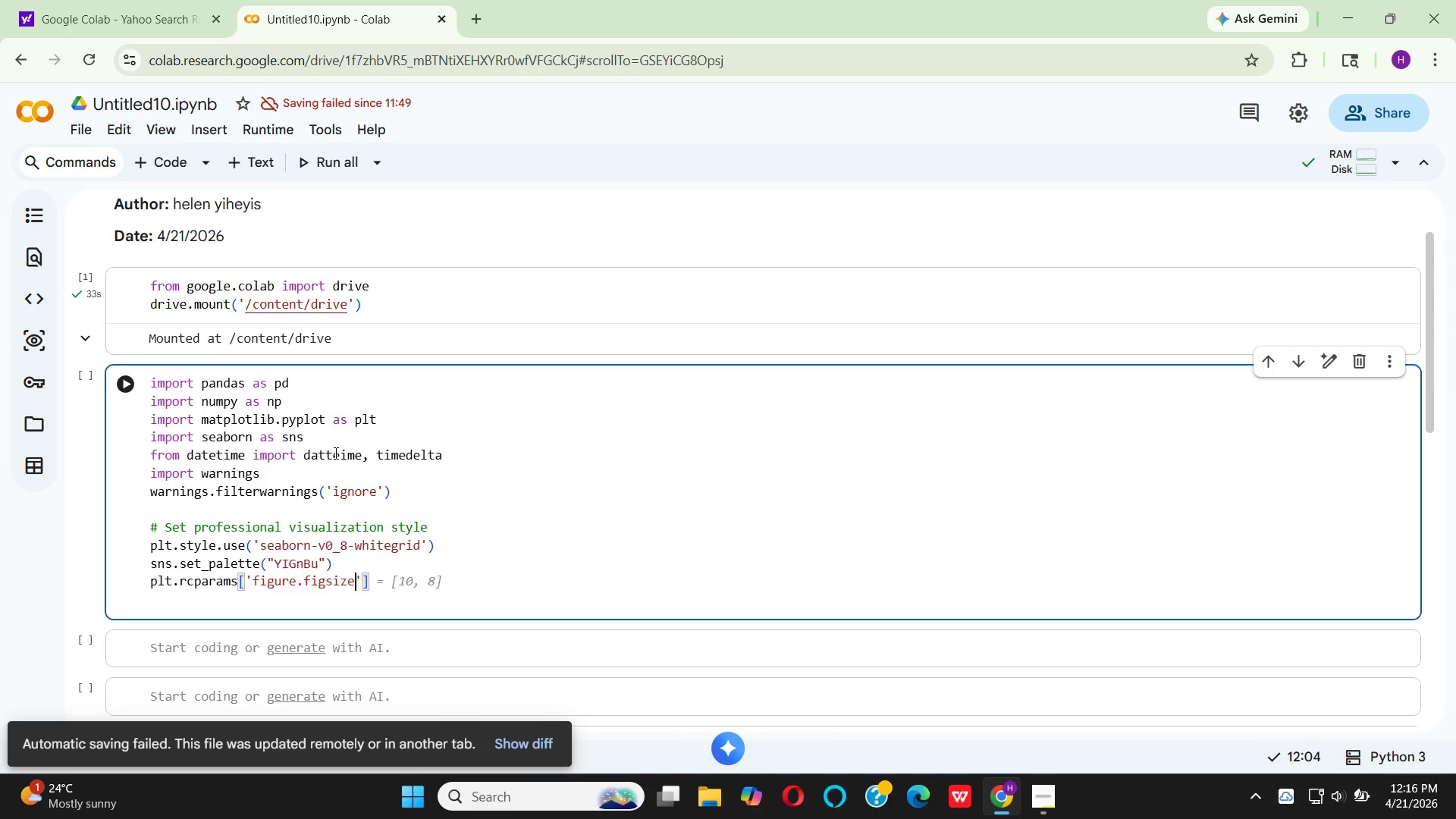 
key(ArrowRight)
 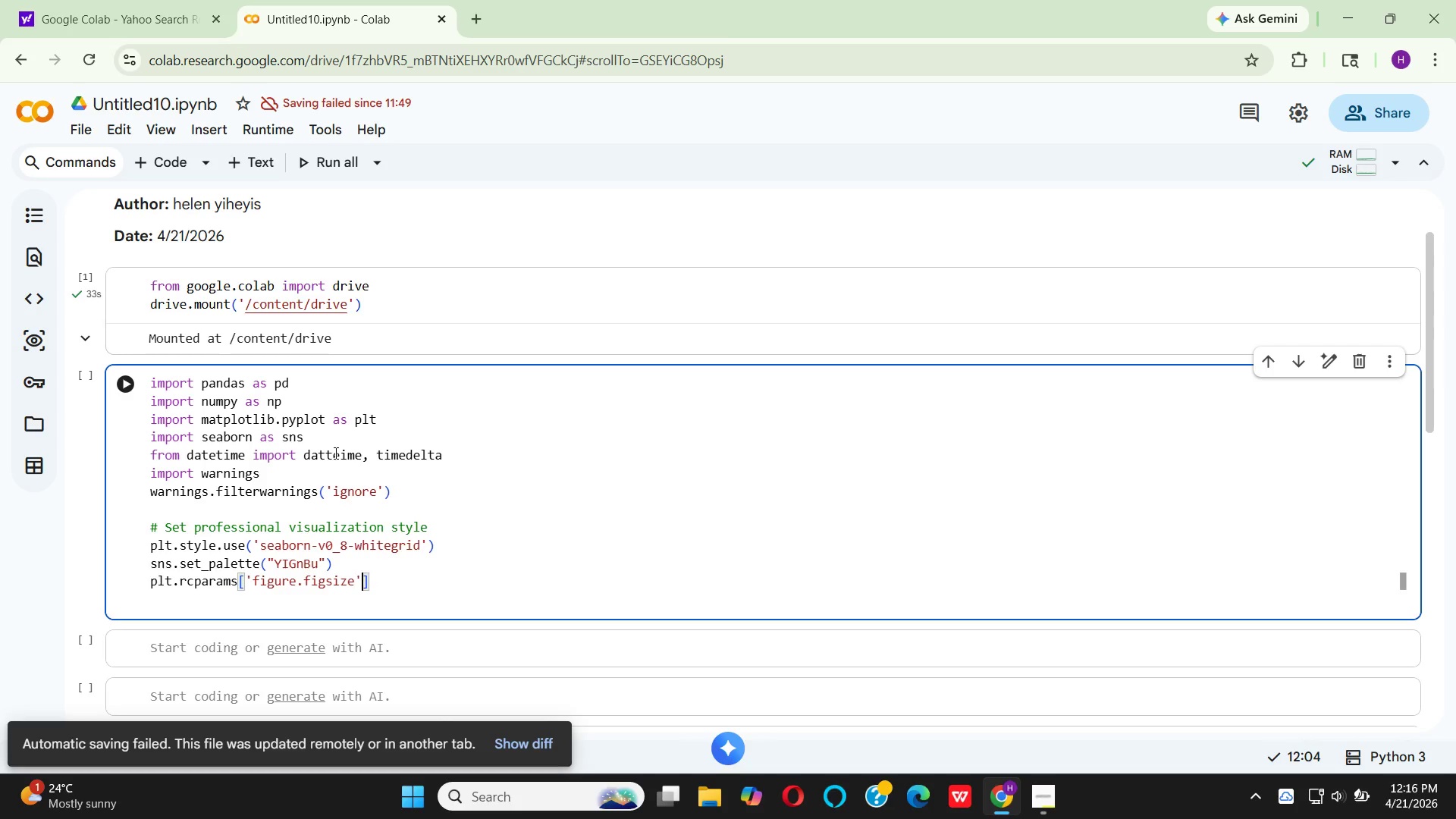 
key(ArrowRight)
 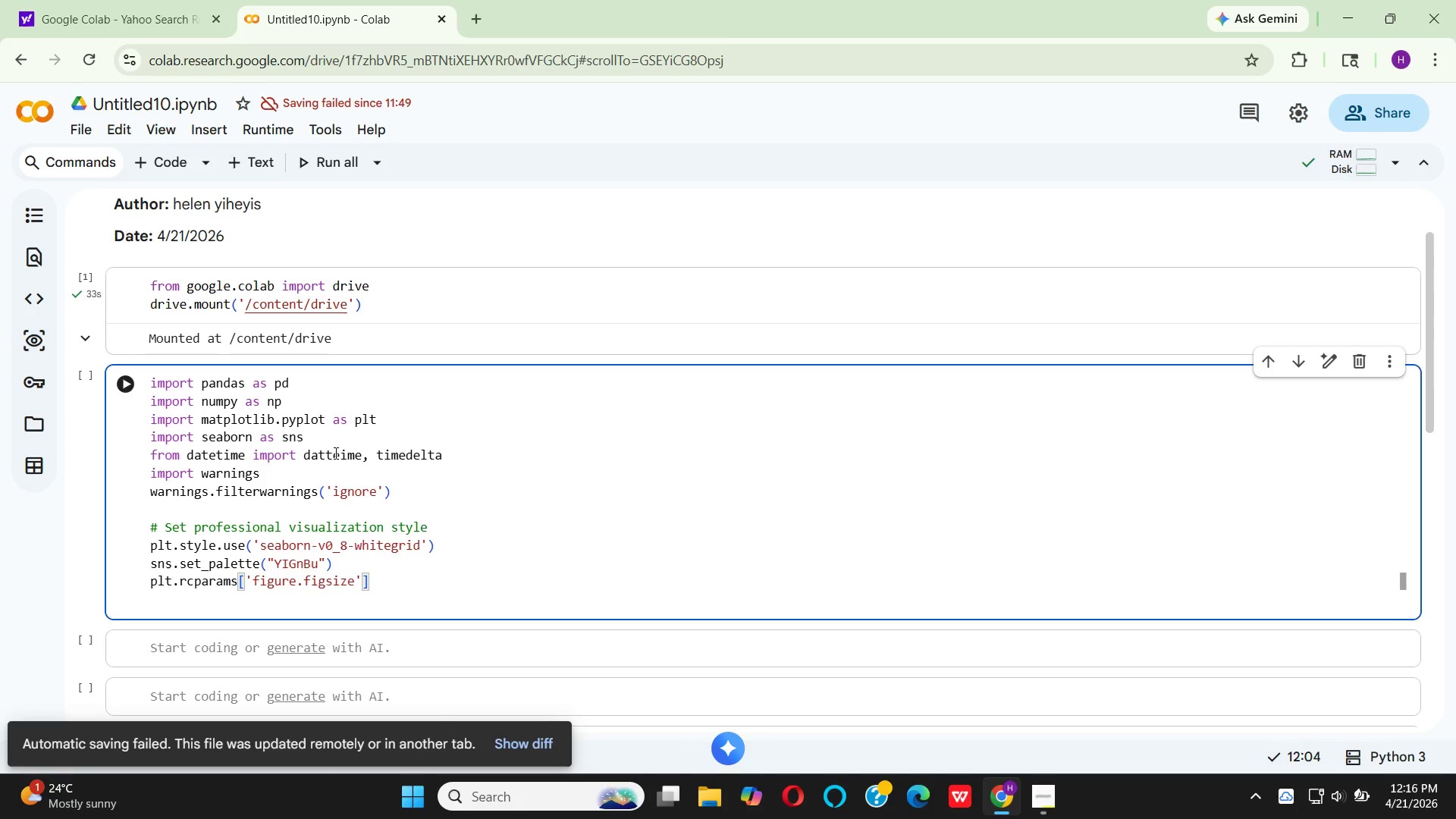 
type( = (14, 8)
 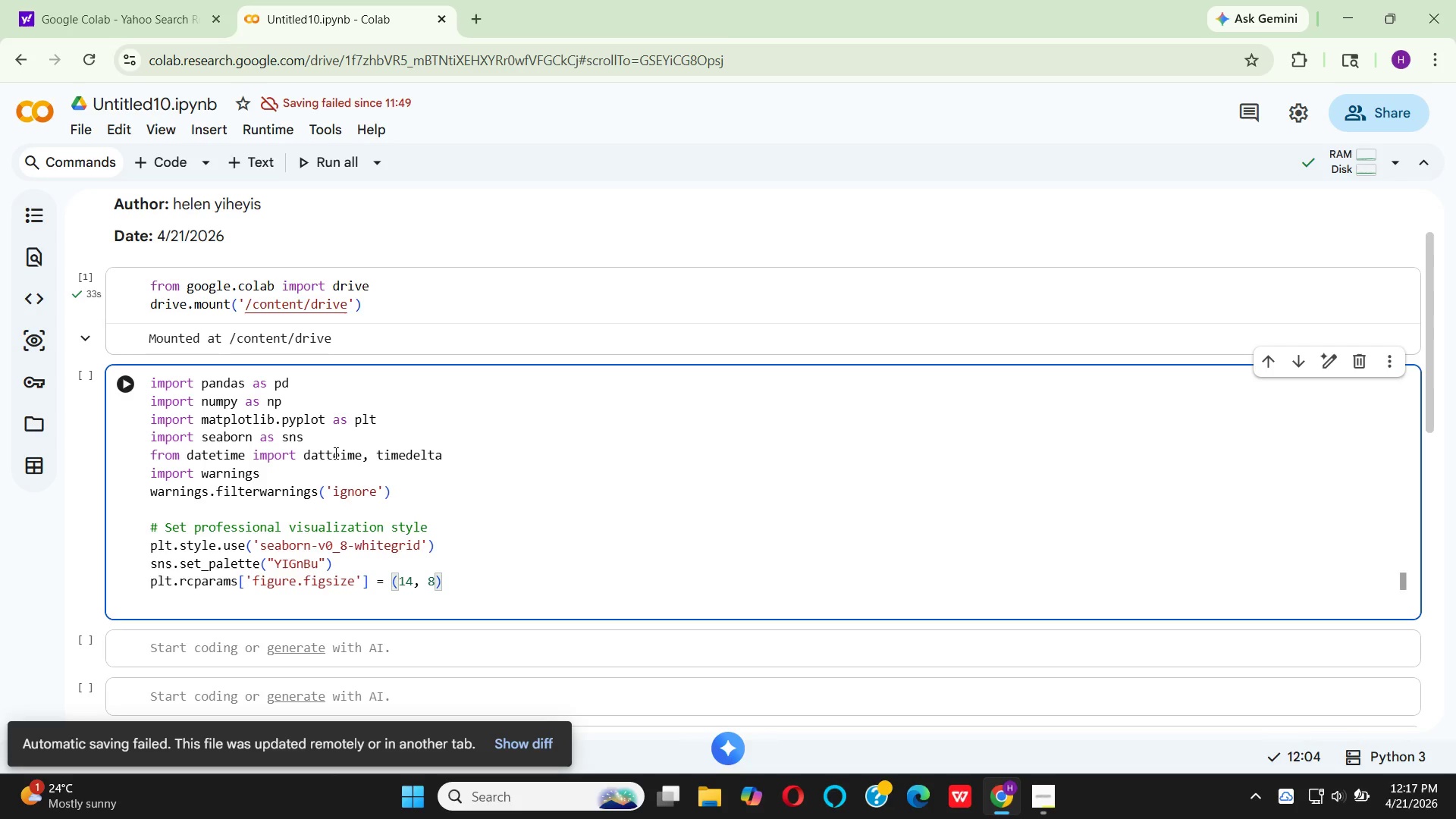 
key(ArrowRight)
 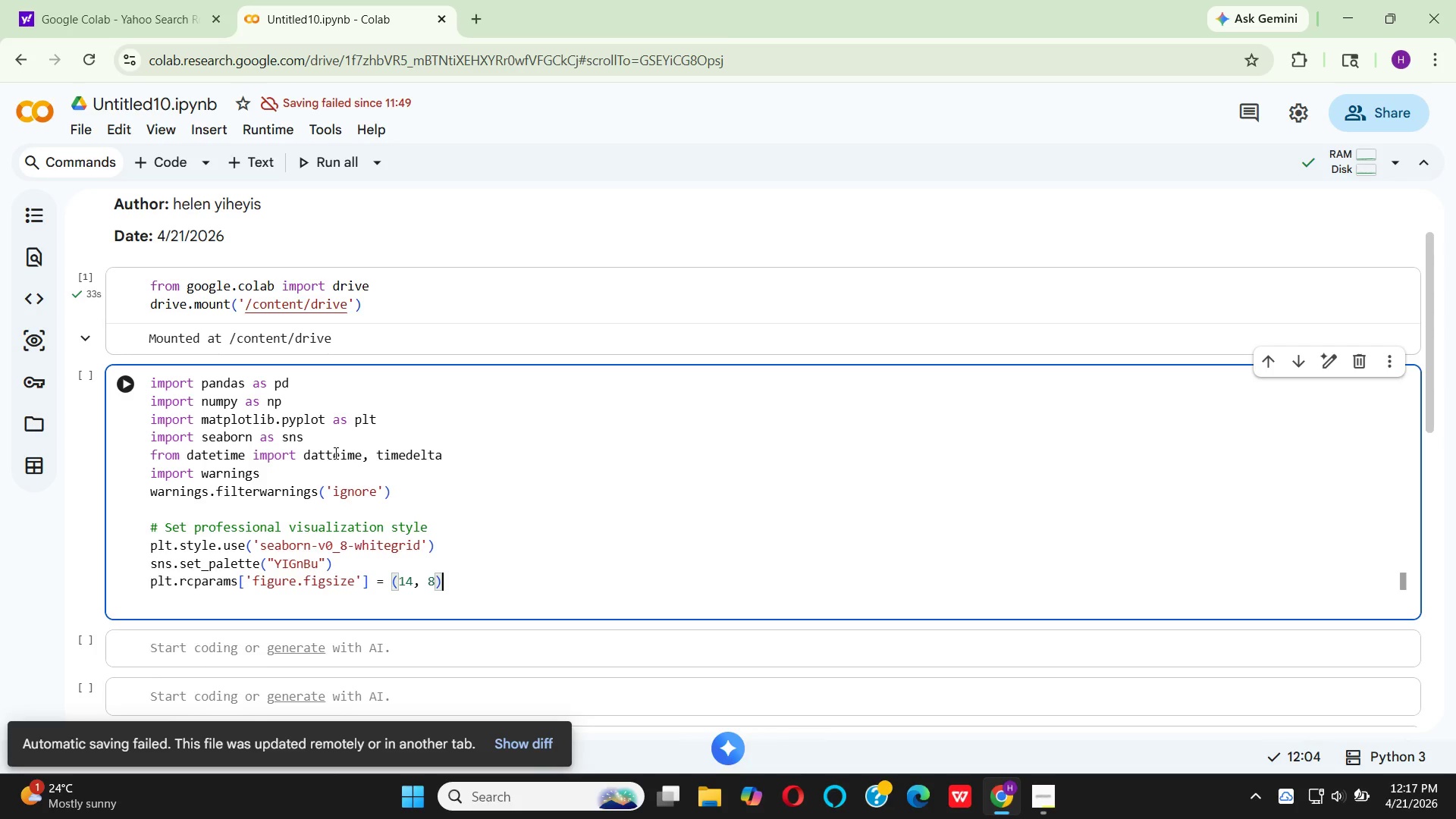 
key(Enter)
 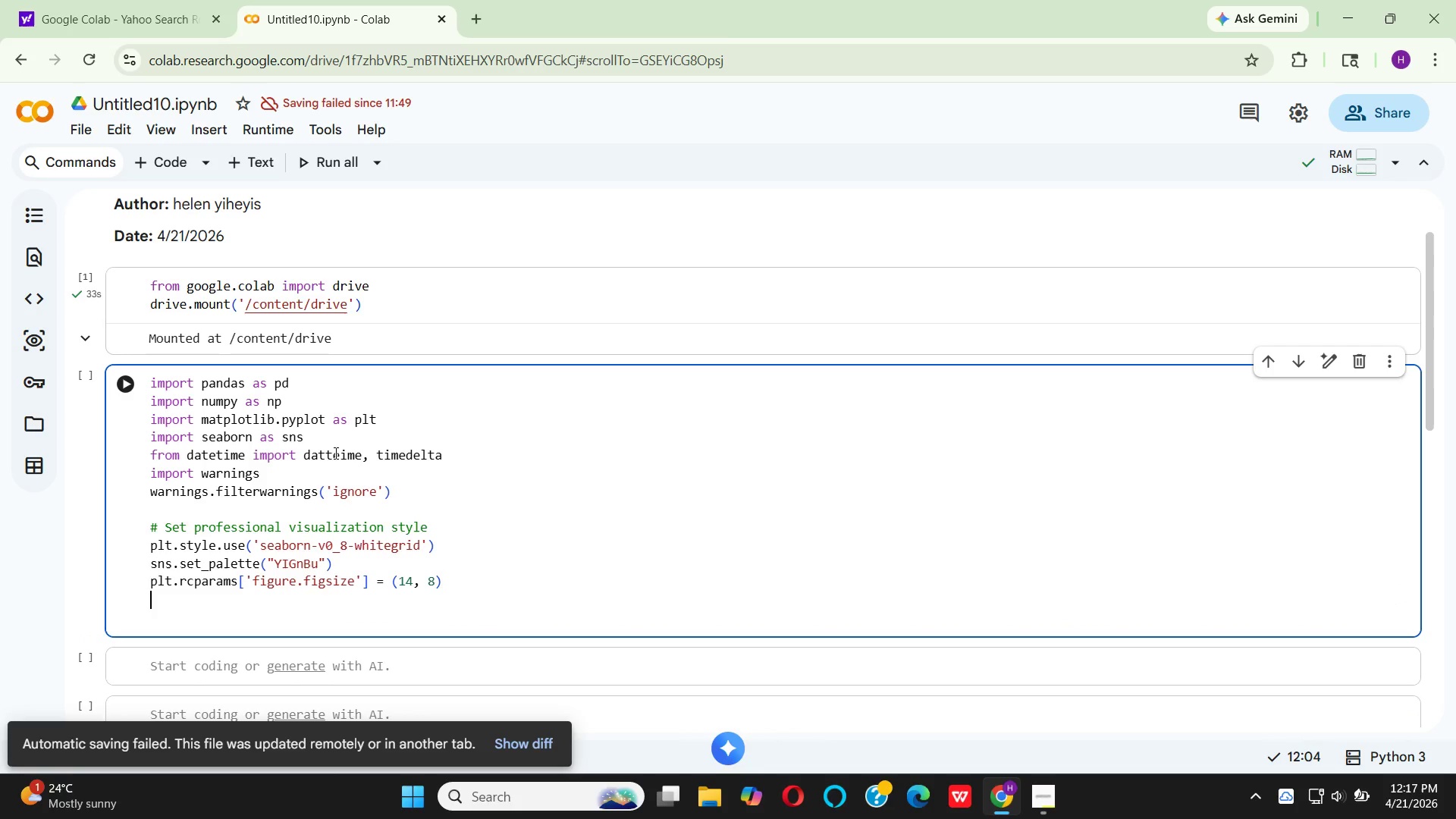 
type(plt.)
 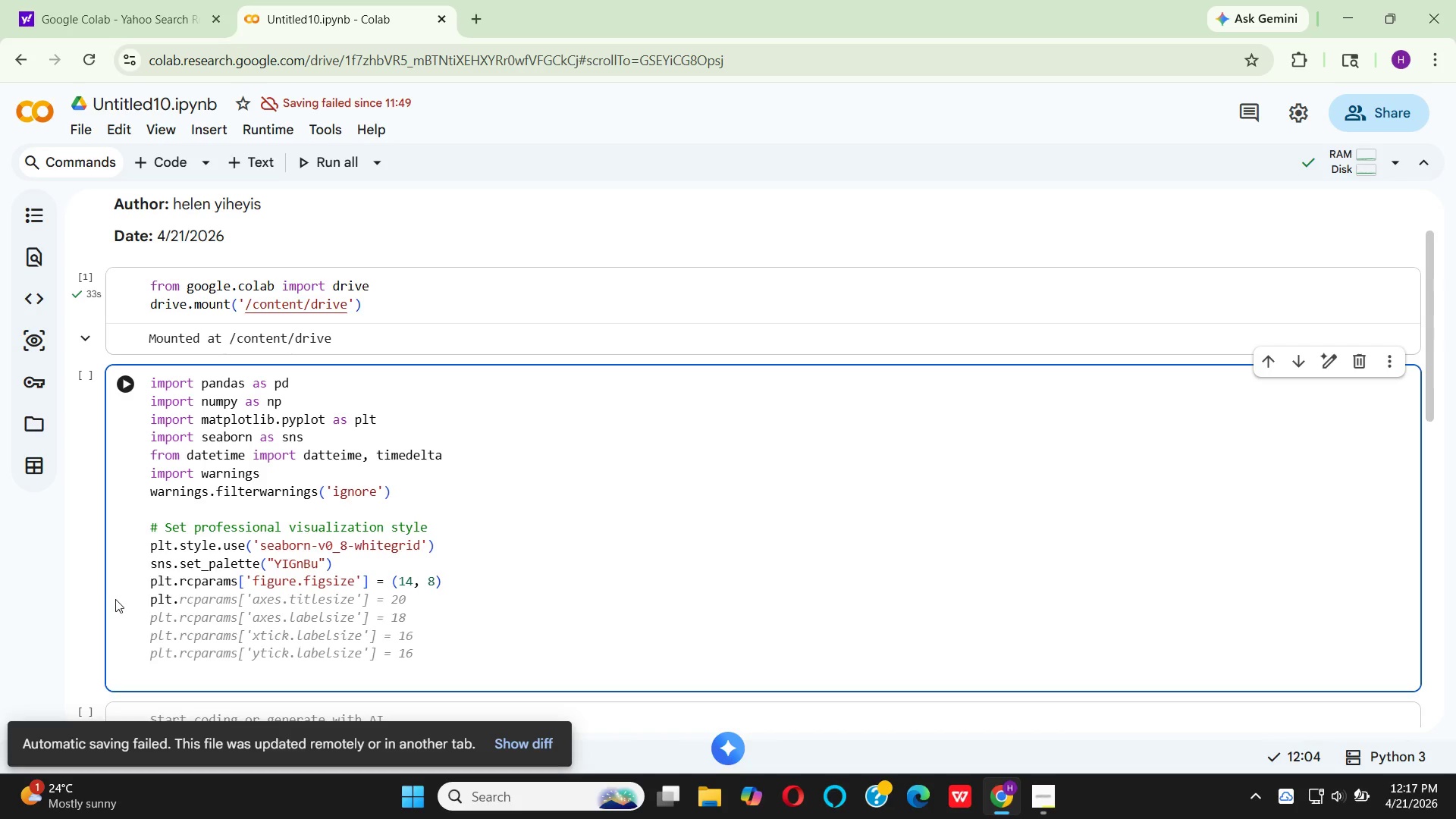 
wait(5.84)
 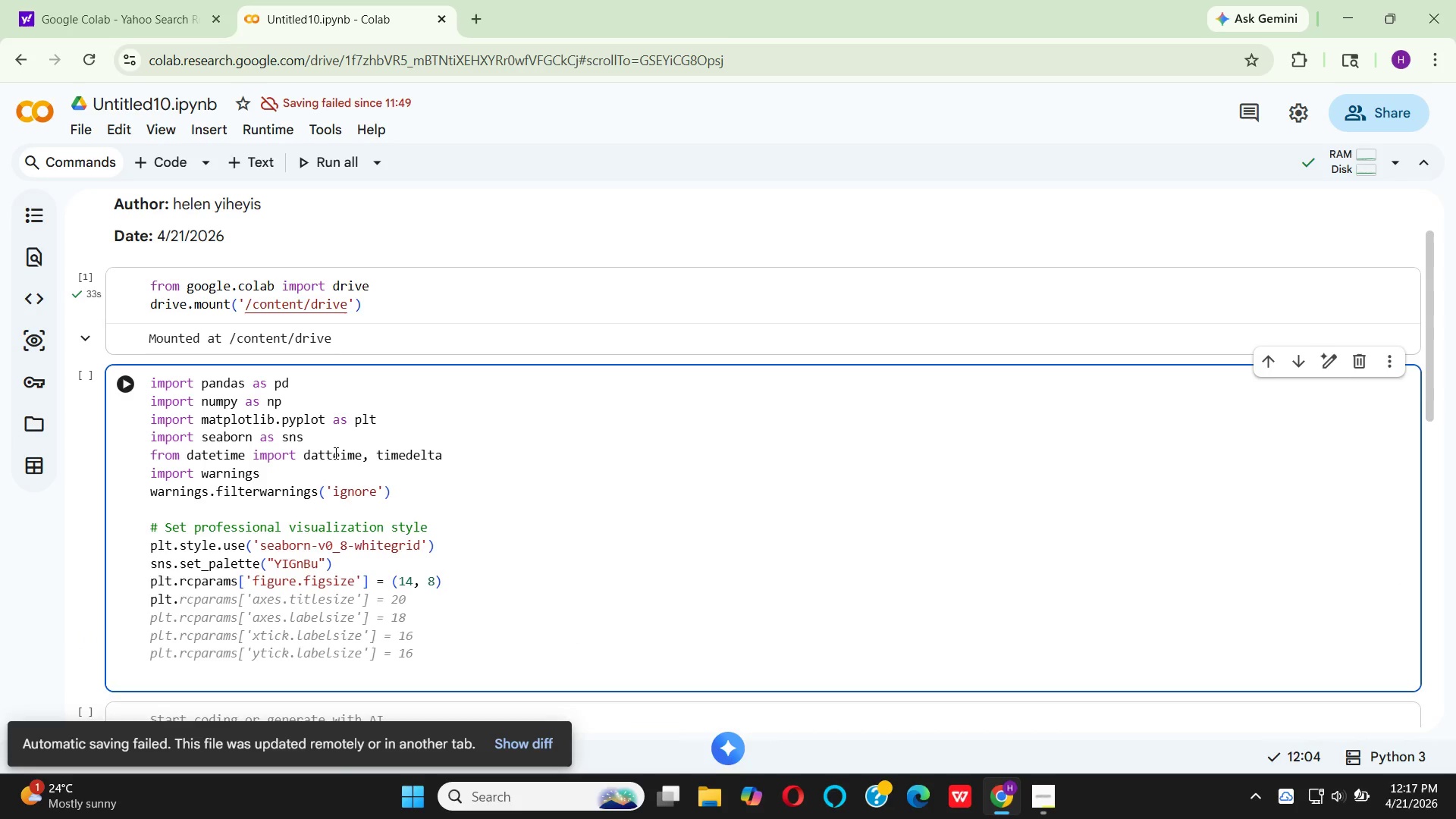 
left_click([256, 576])
 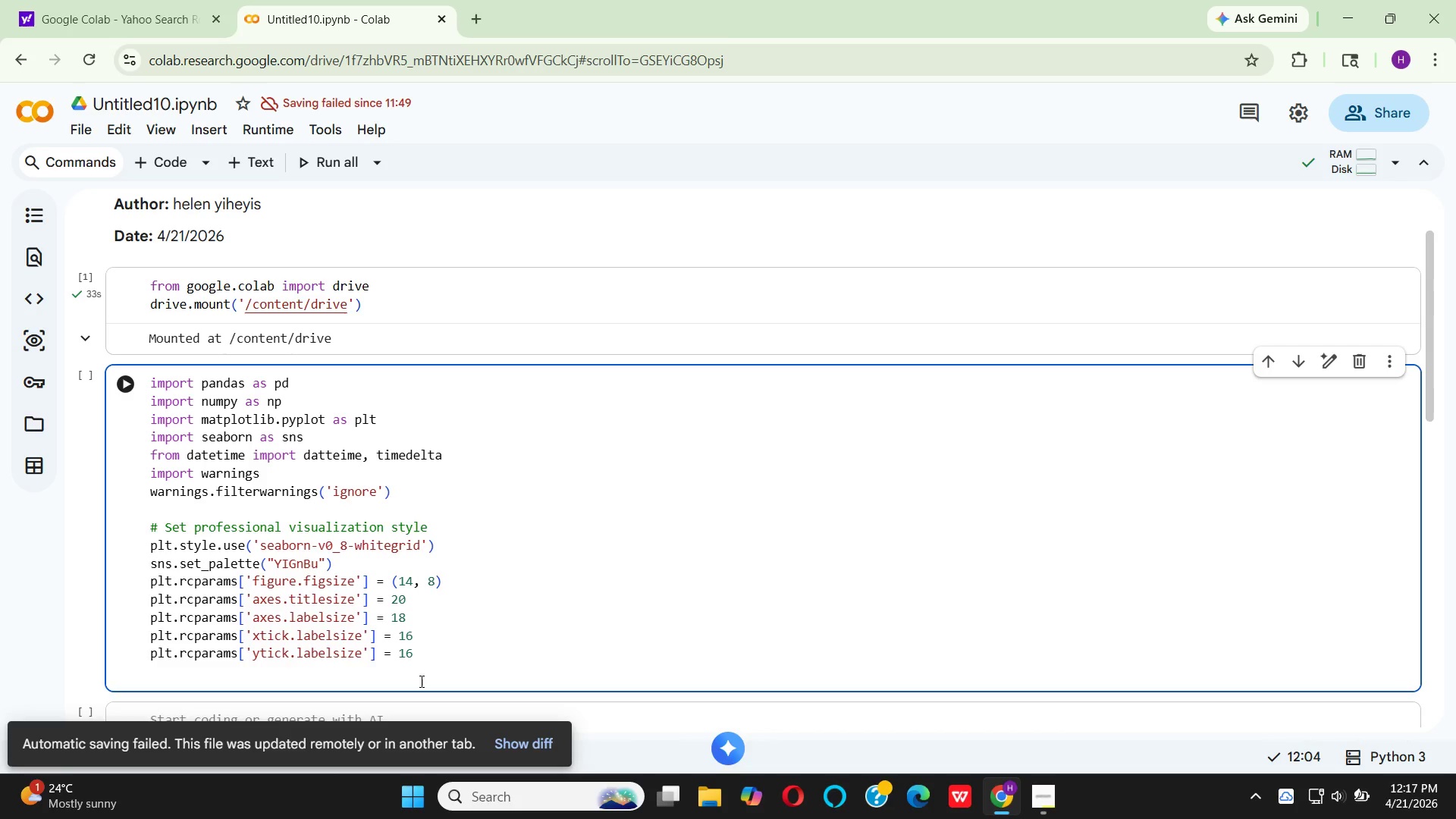 
wait(24.91)
 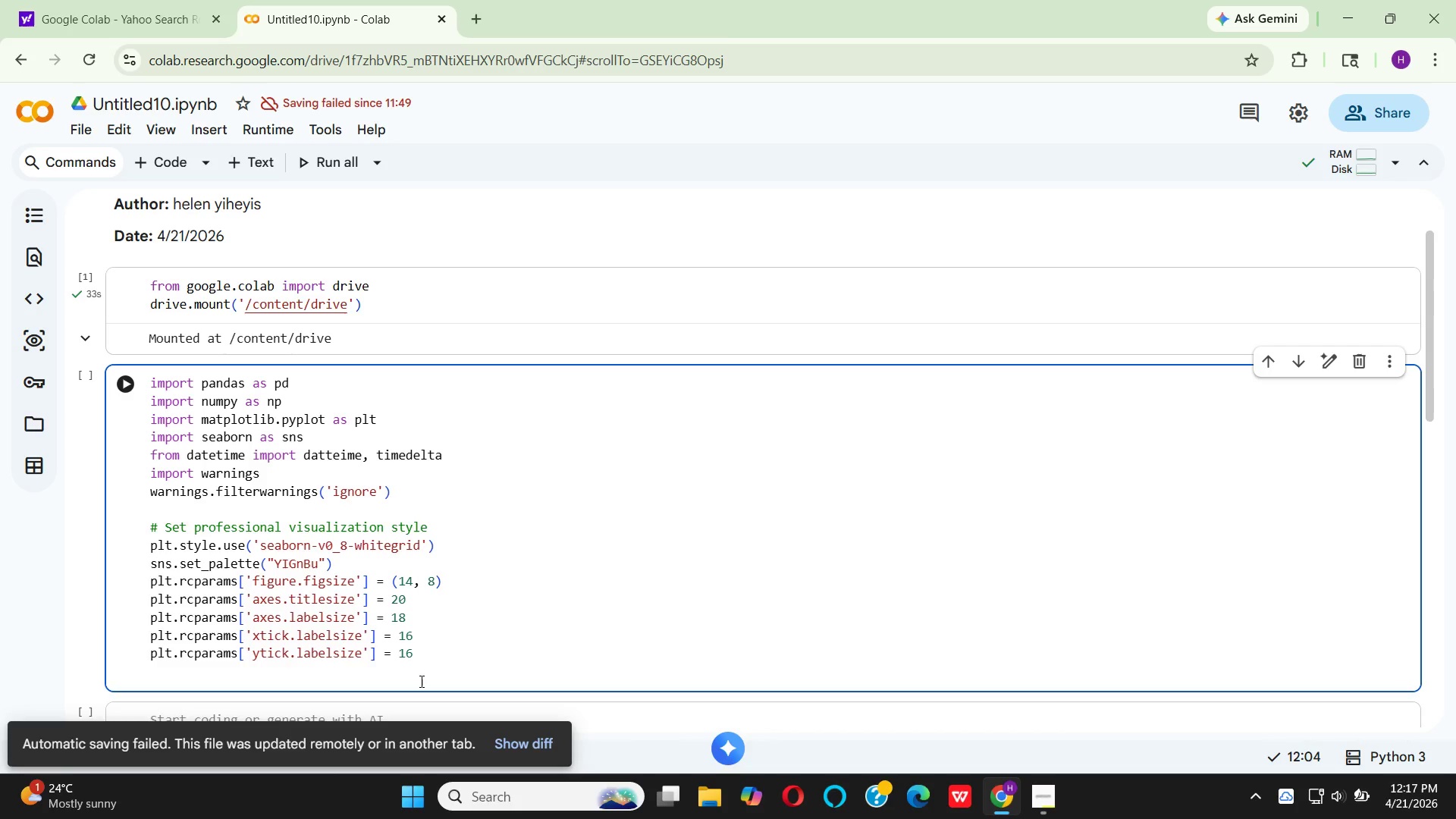 
left_click([355, 603])
 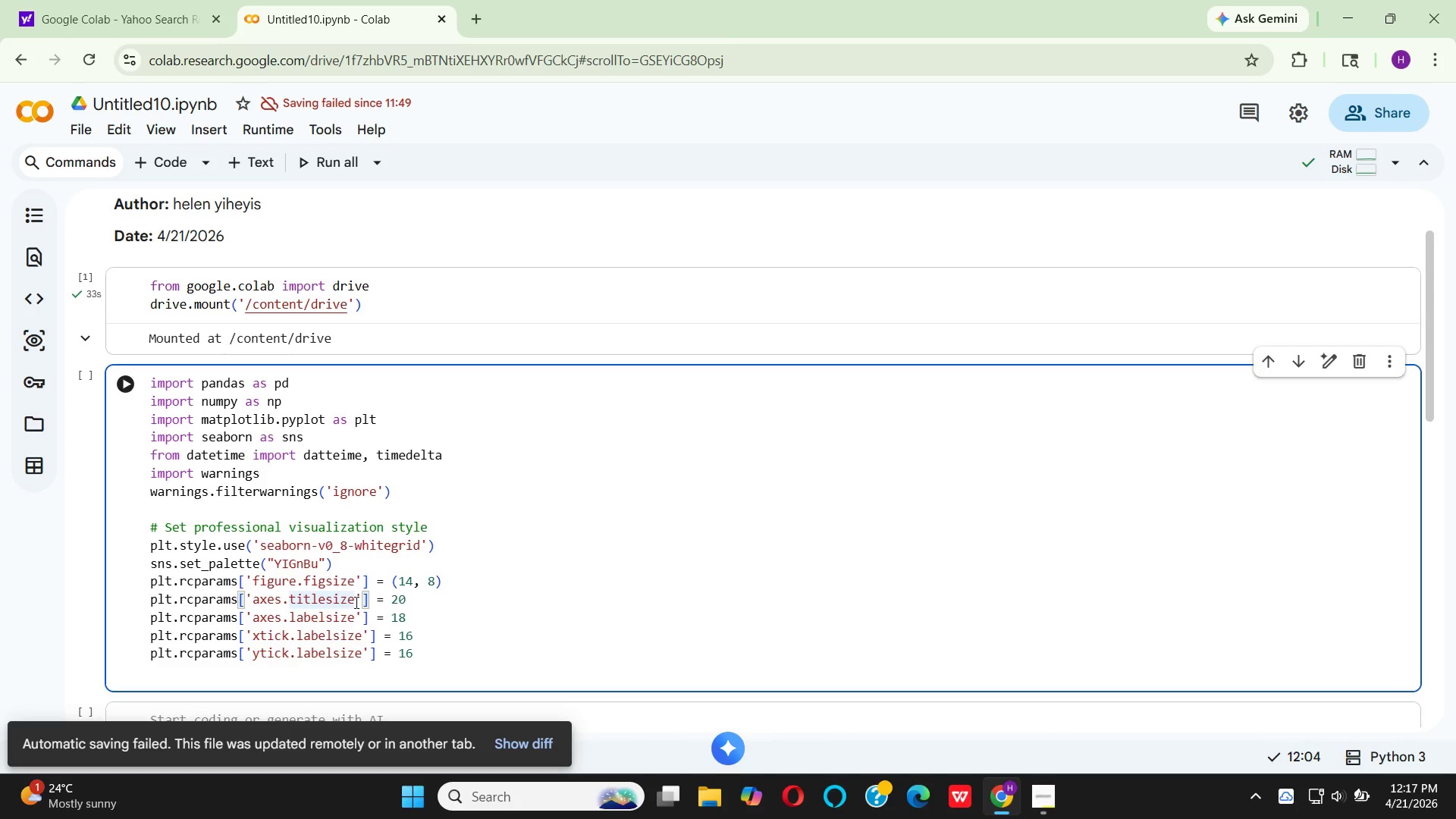 
key(Backspace)
key(Backspace)
key(Backspace)
key(Backspace)
key(Backspace)
key(Backspace)
key(Backspace)
key(Backspace)
key(Backspace)
key(Backspace)
key(Backspace)
key(Backspace)
key(Backspace)
key(Backspace)
type(font.)
 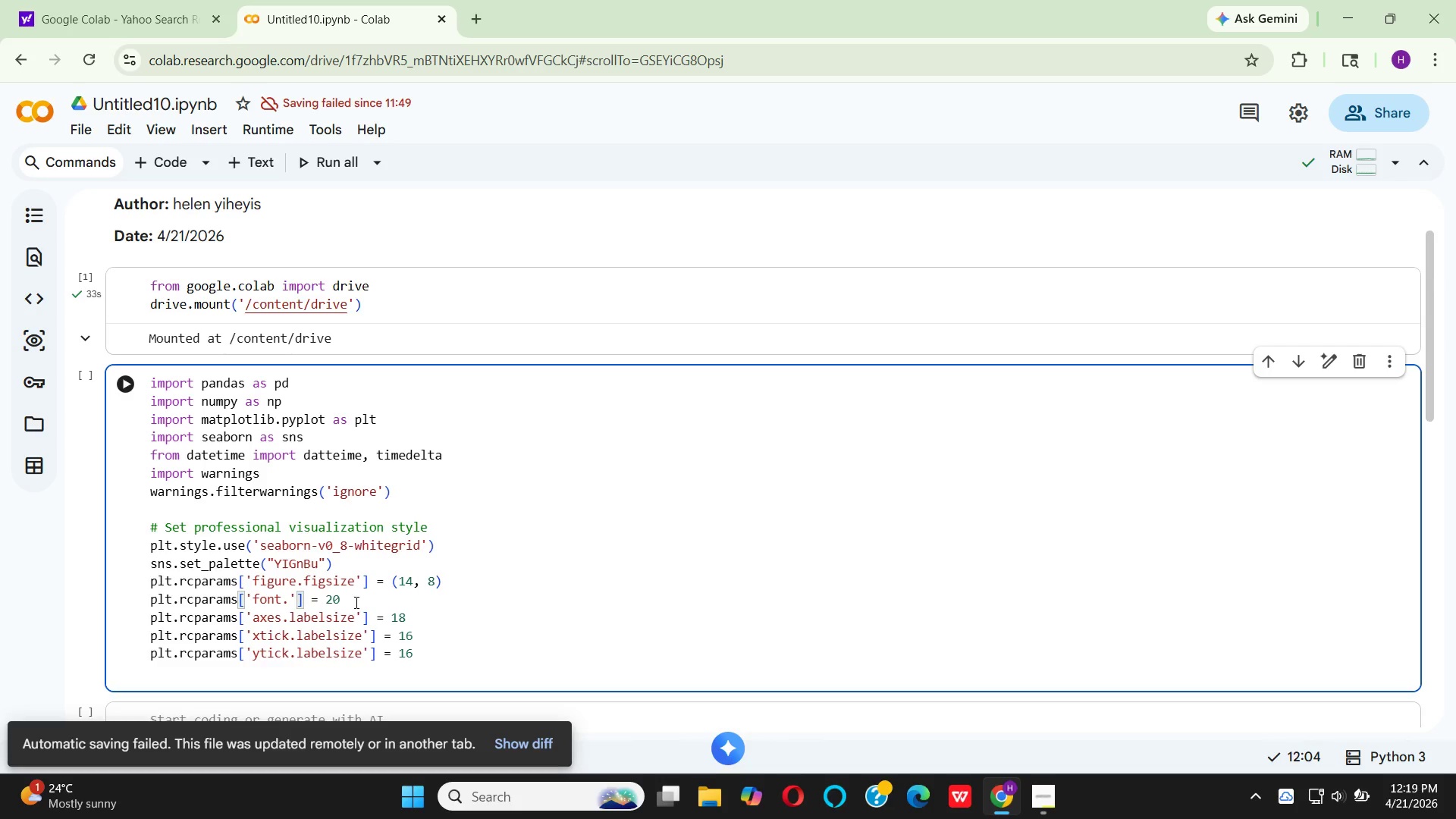 
wait(96.72)
 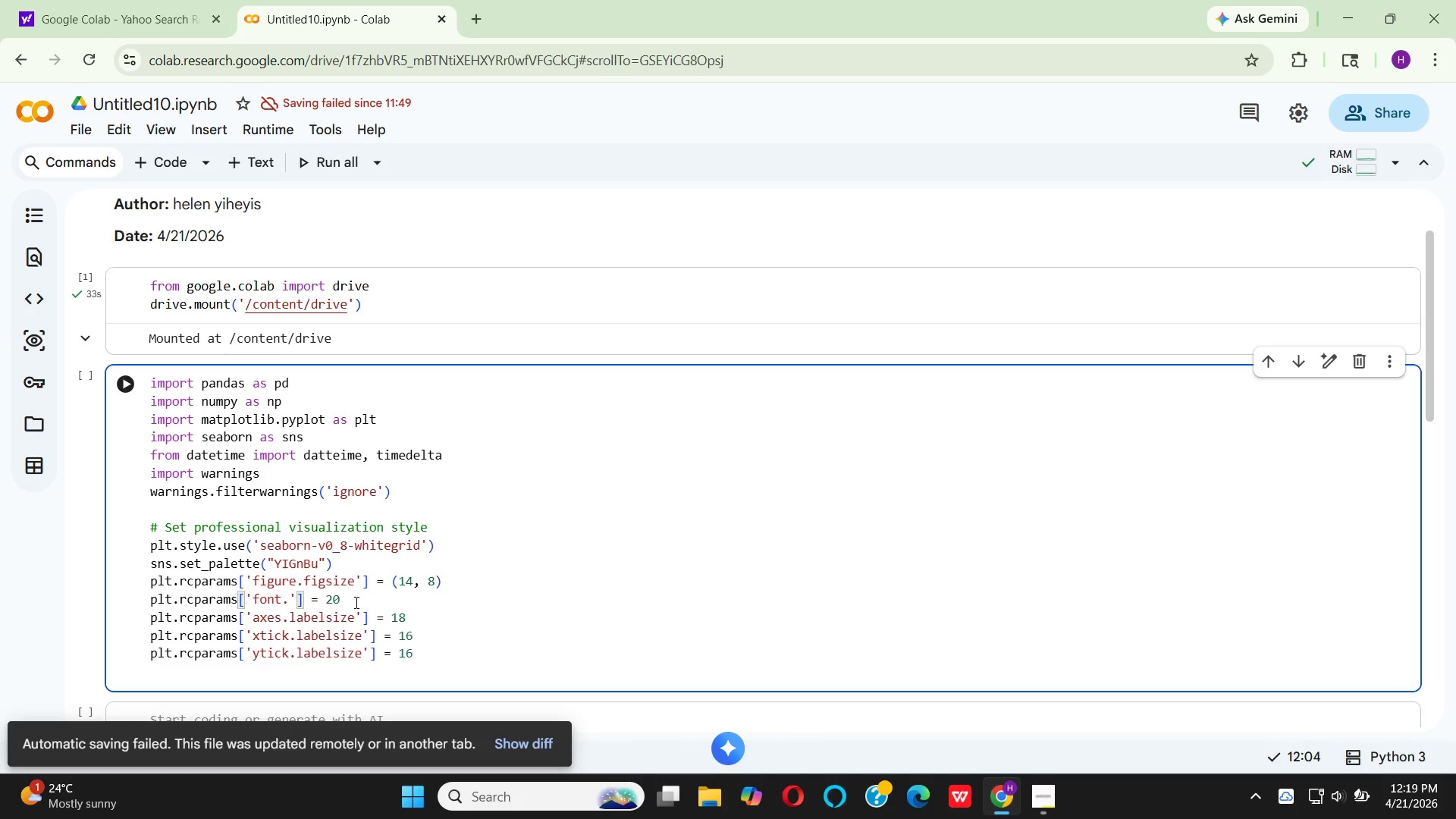 
type(size)
 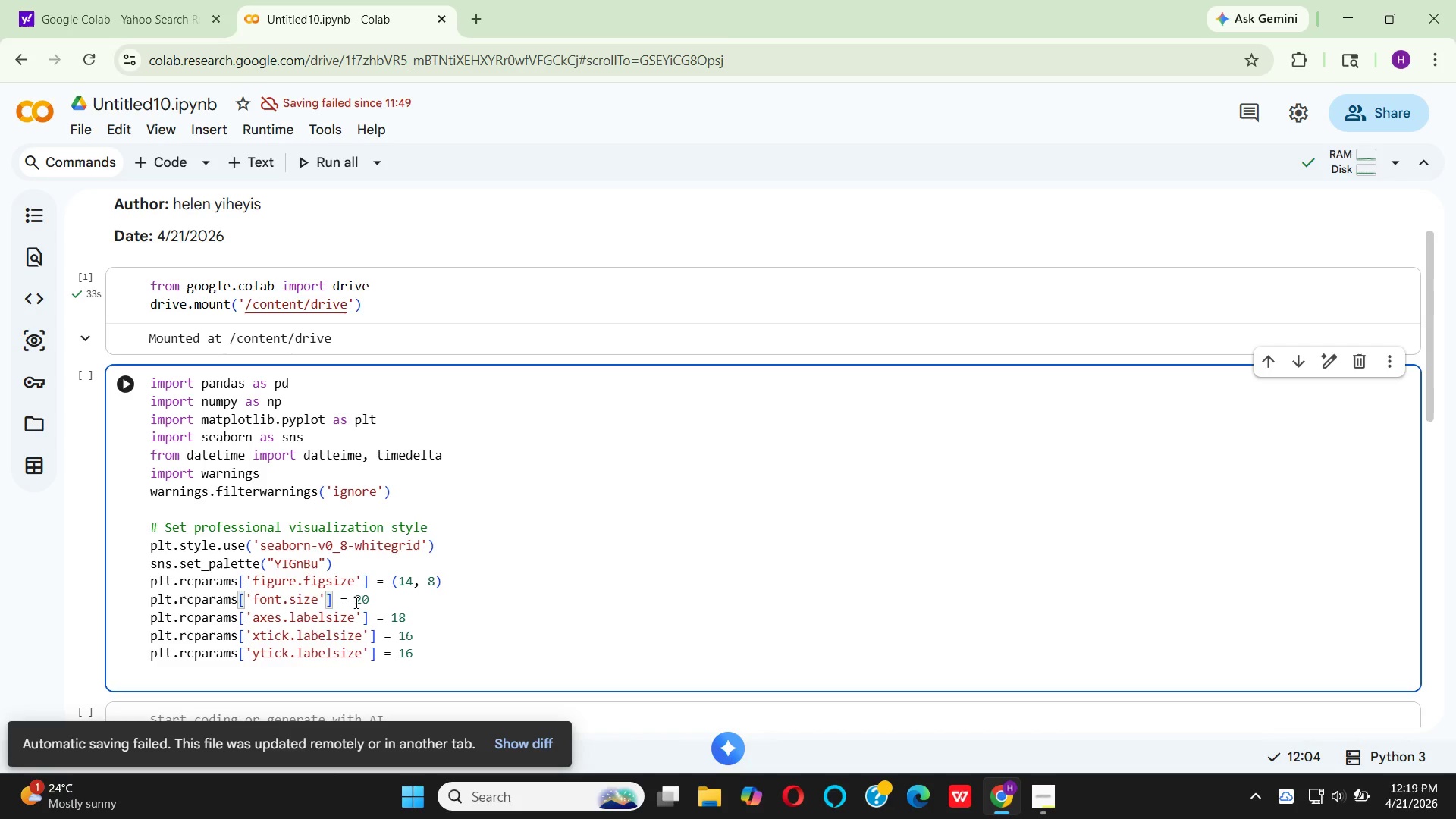 
key(ArrowRight)
 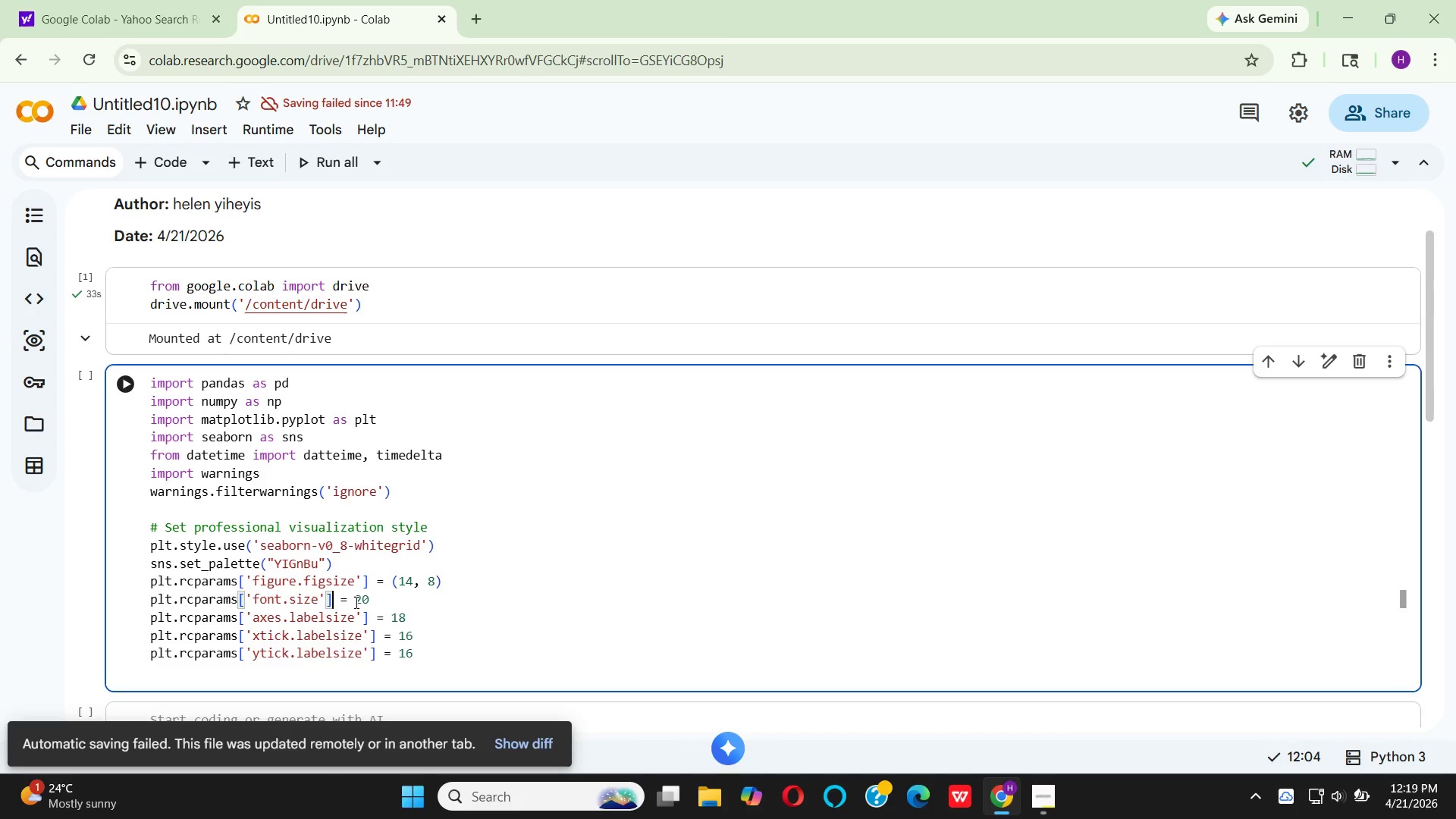 
key(ArrowRight)
 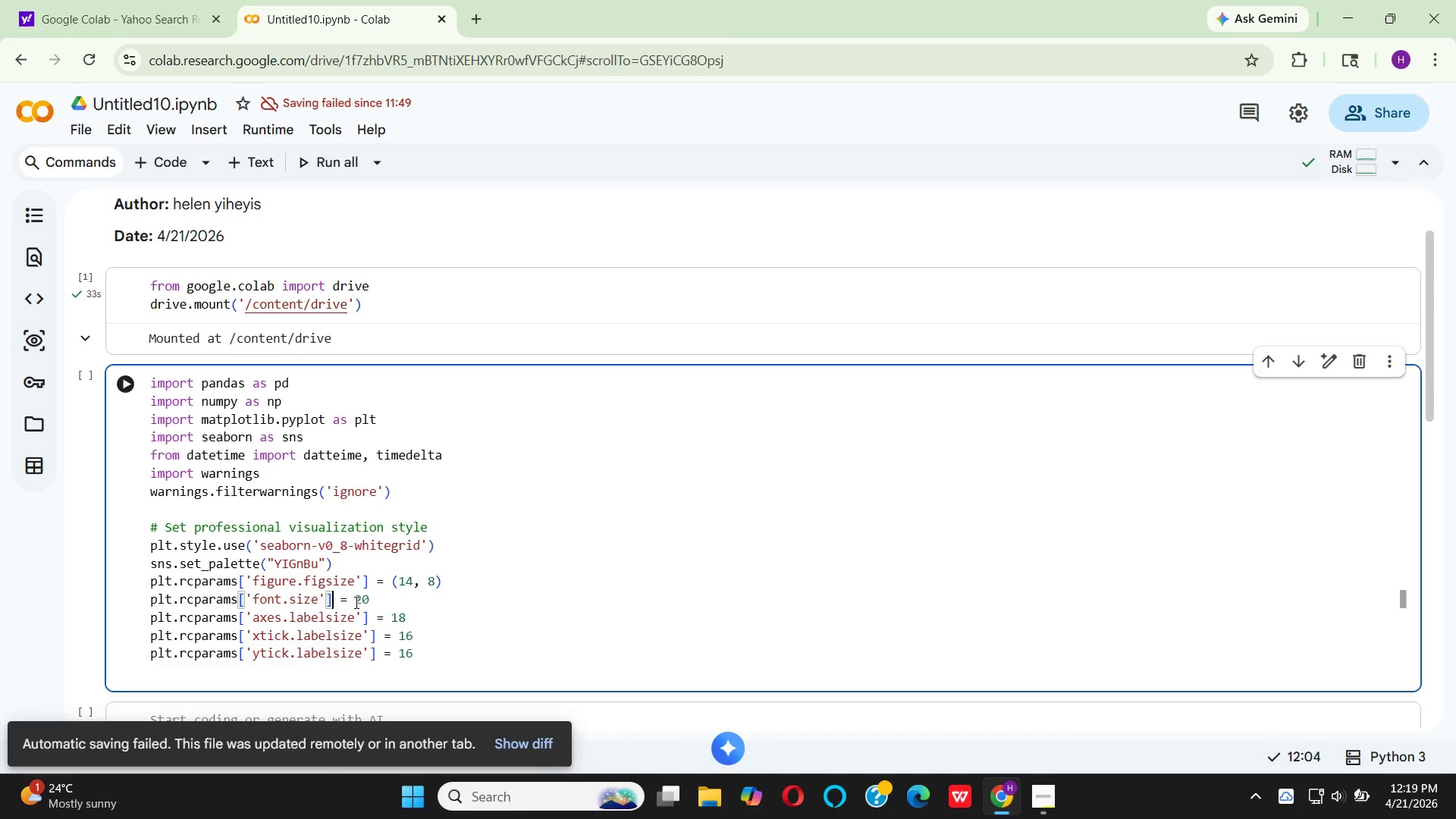 
key(ArrowRight)
 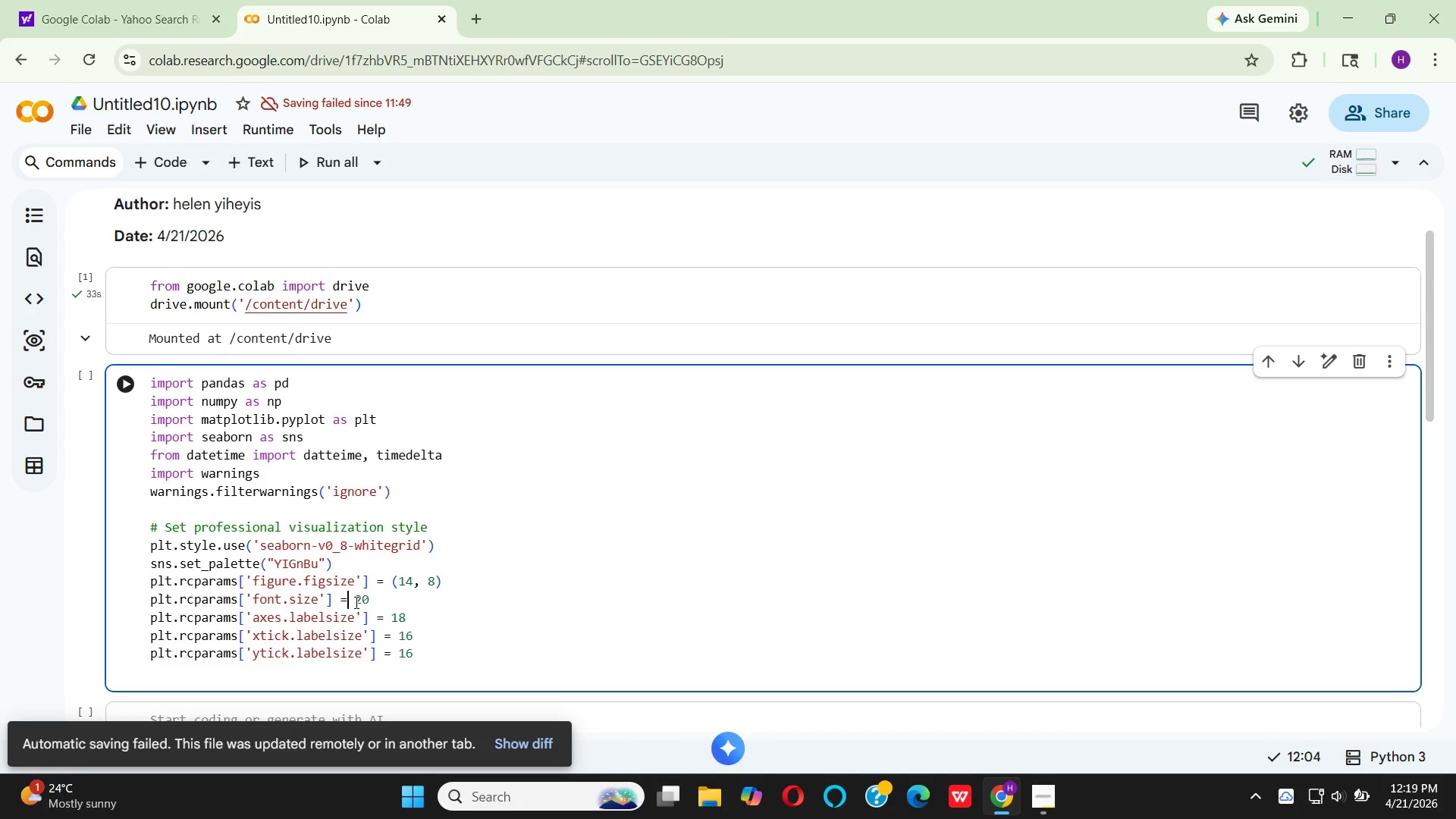 
key(ArrowRight)
 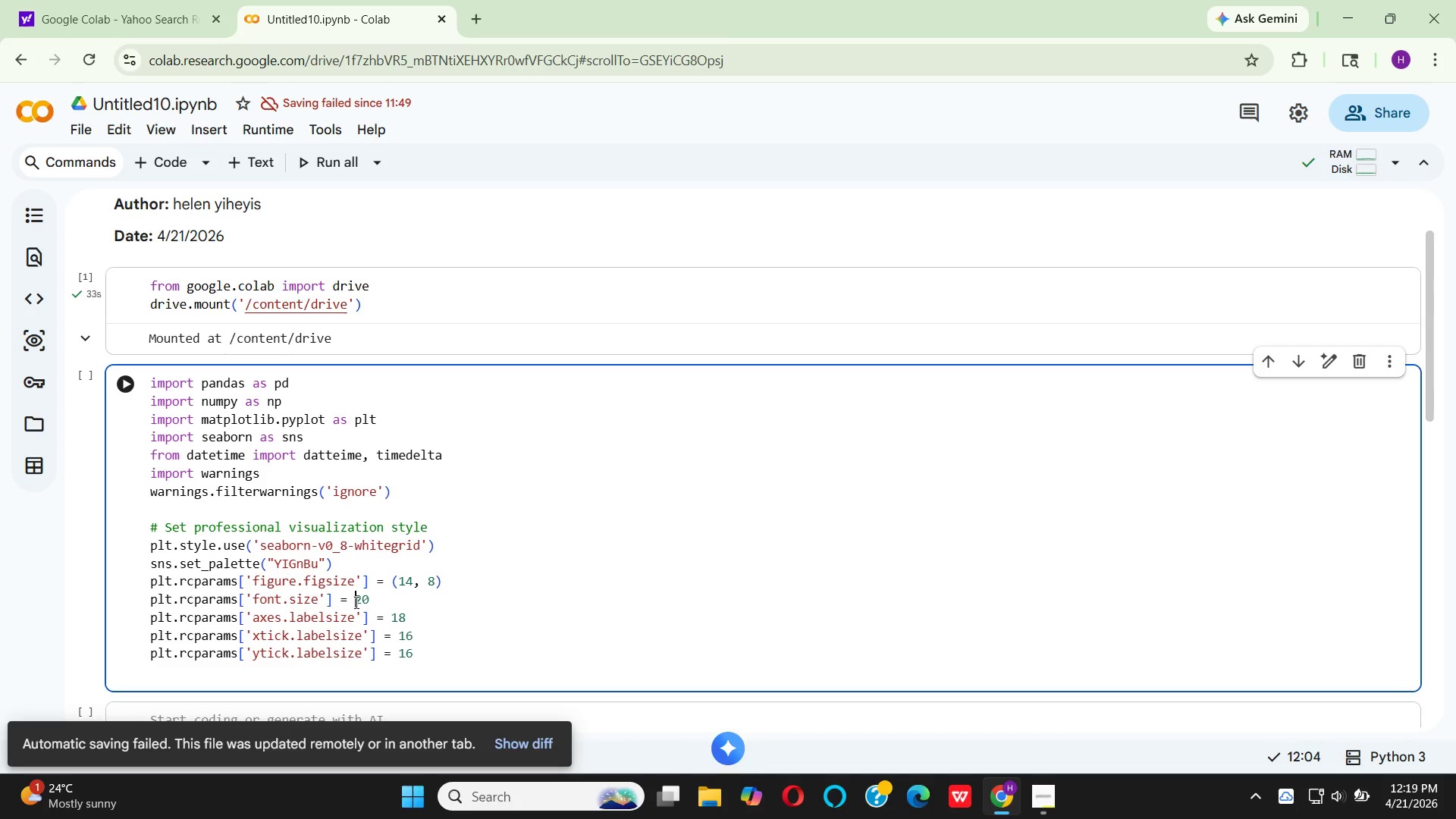 
key(ArrowRight)
 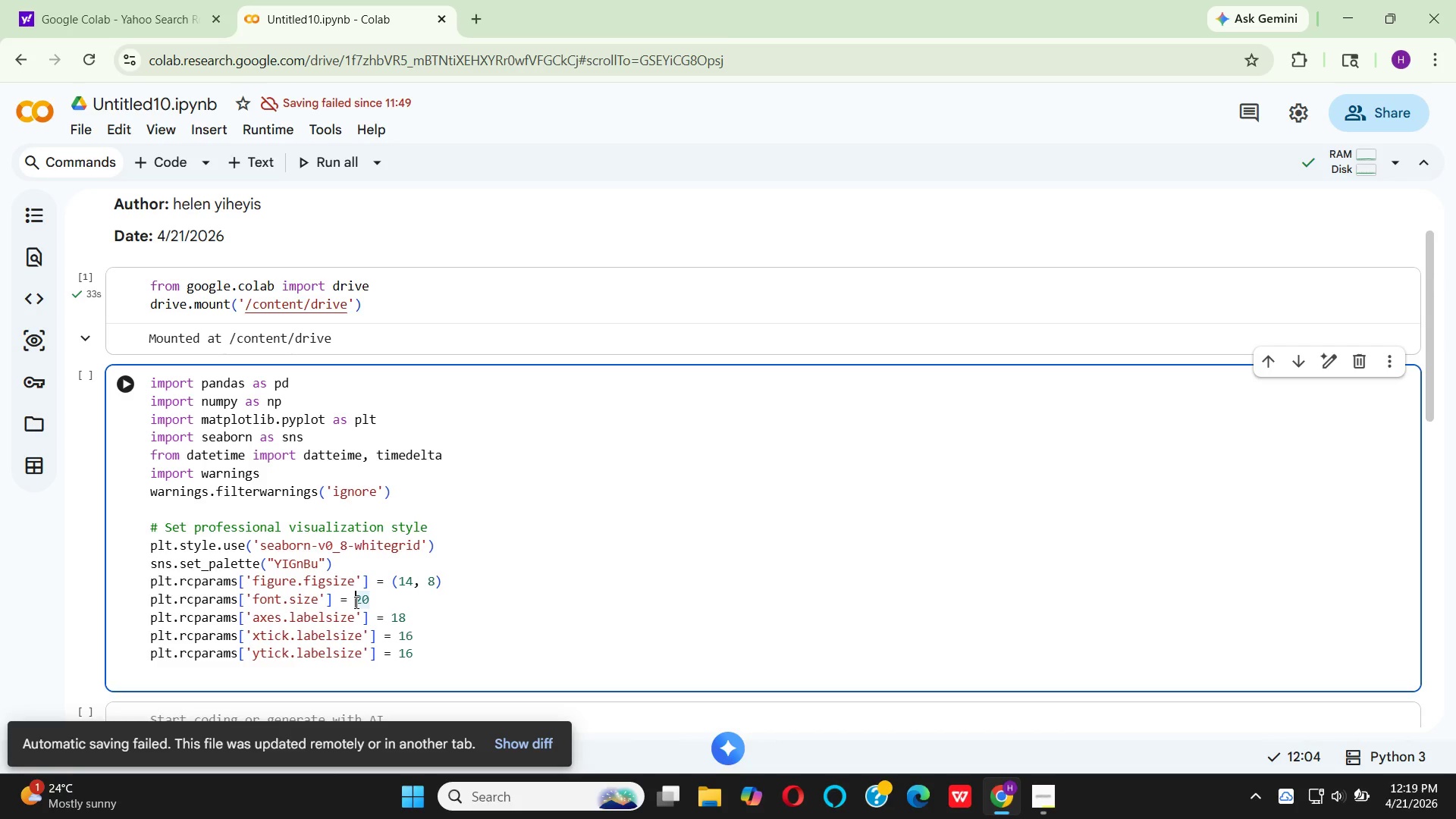 
key(ArrowRight)
 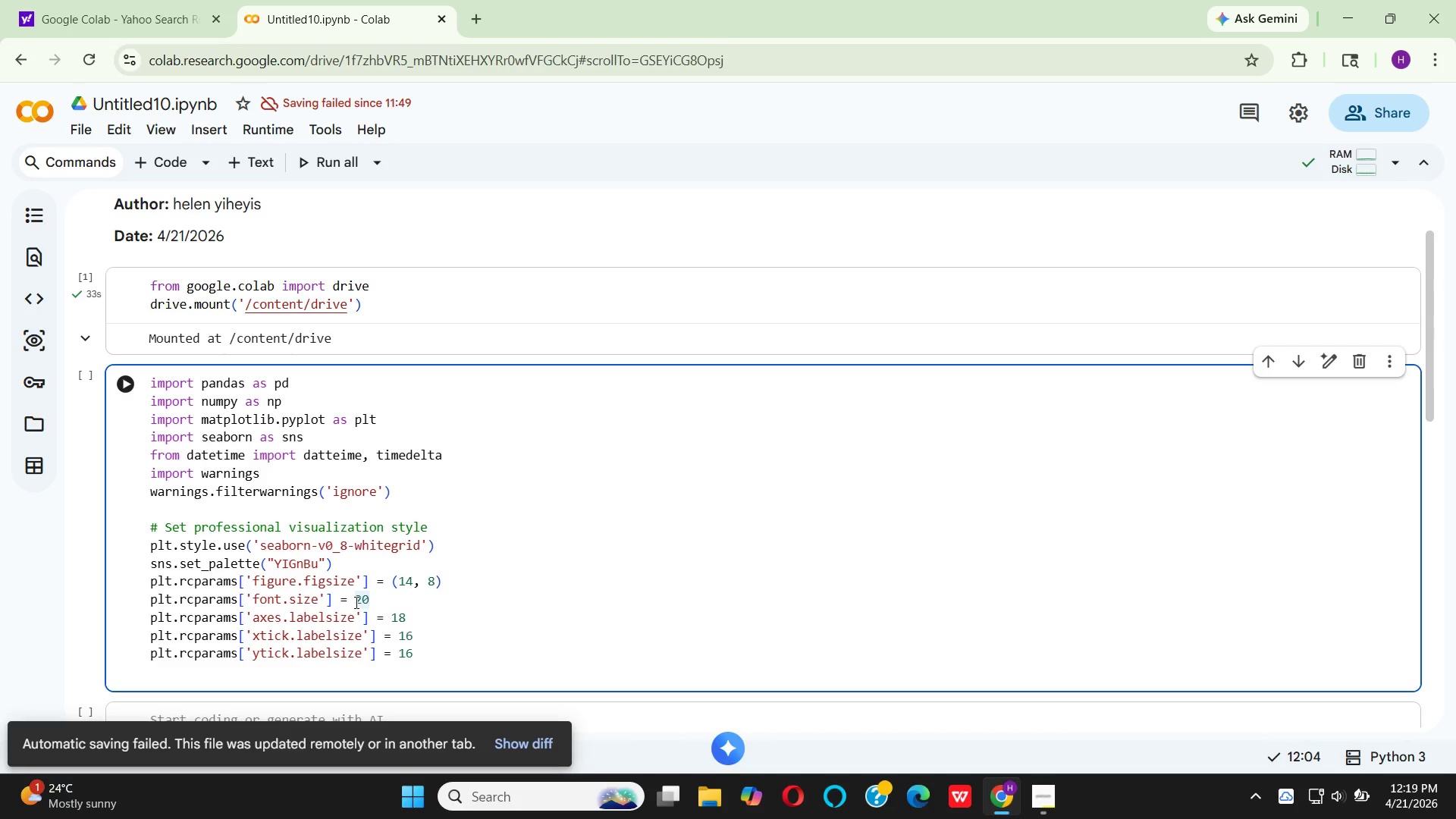 
key(ArrowRight)
 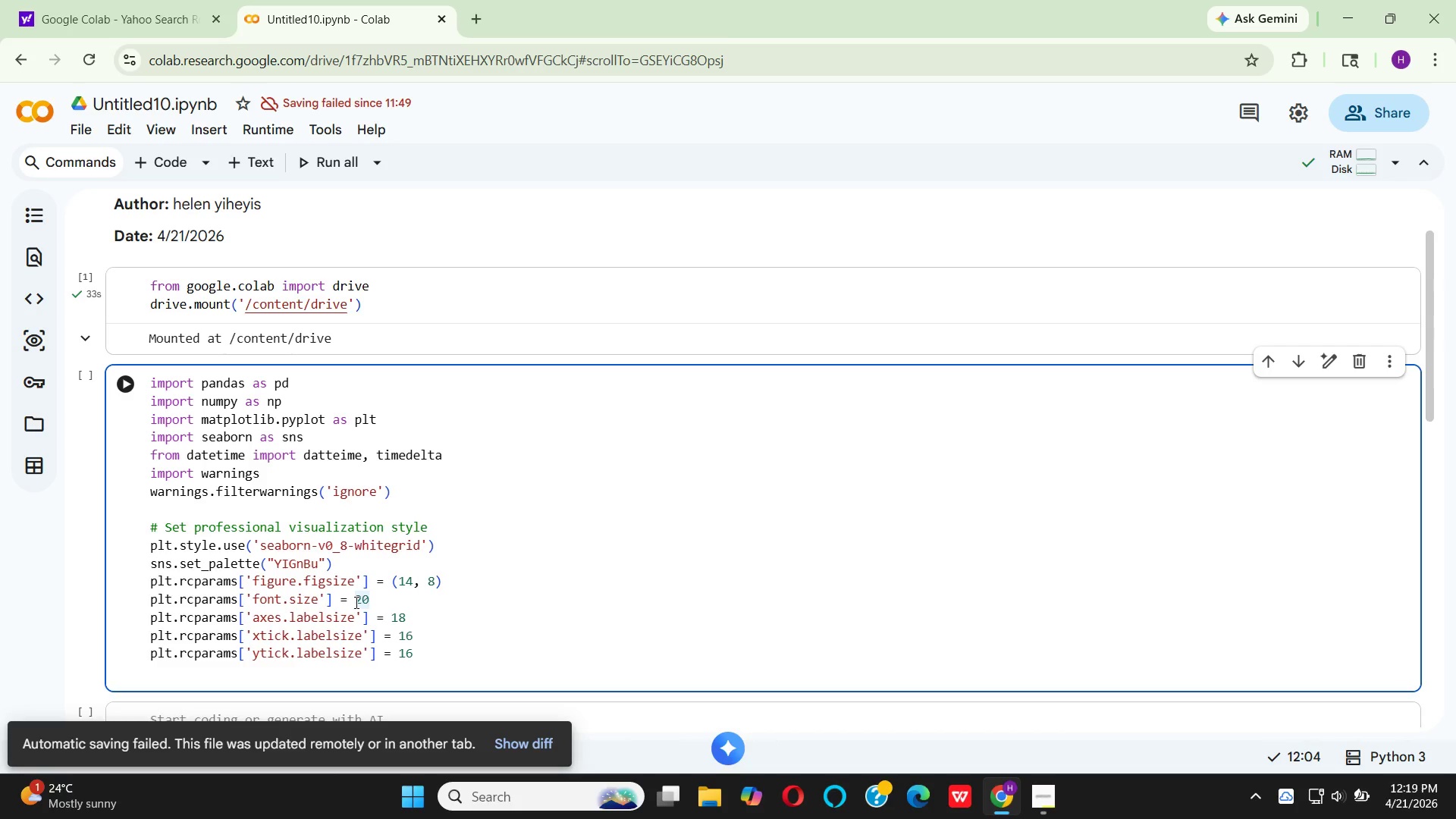 
key(Backspace)
key(Backspace)
type(12)
 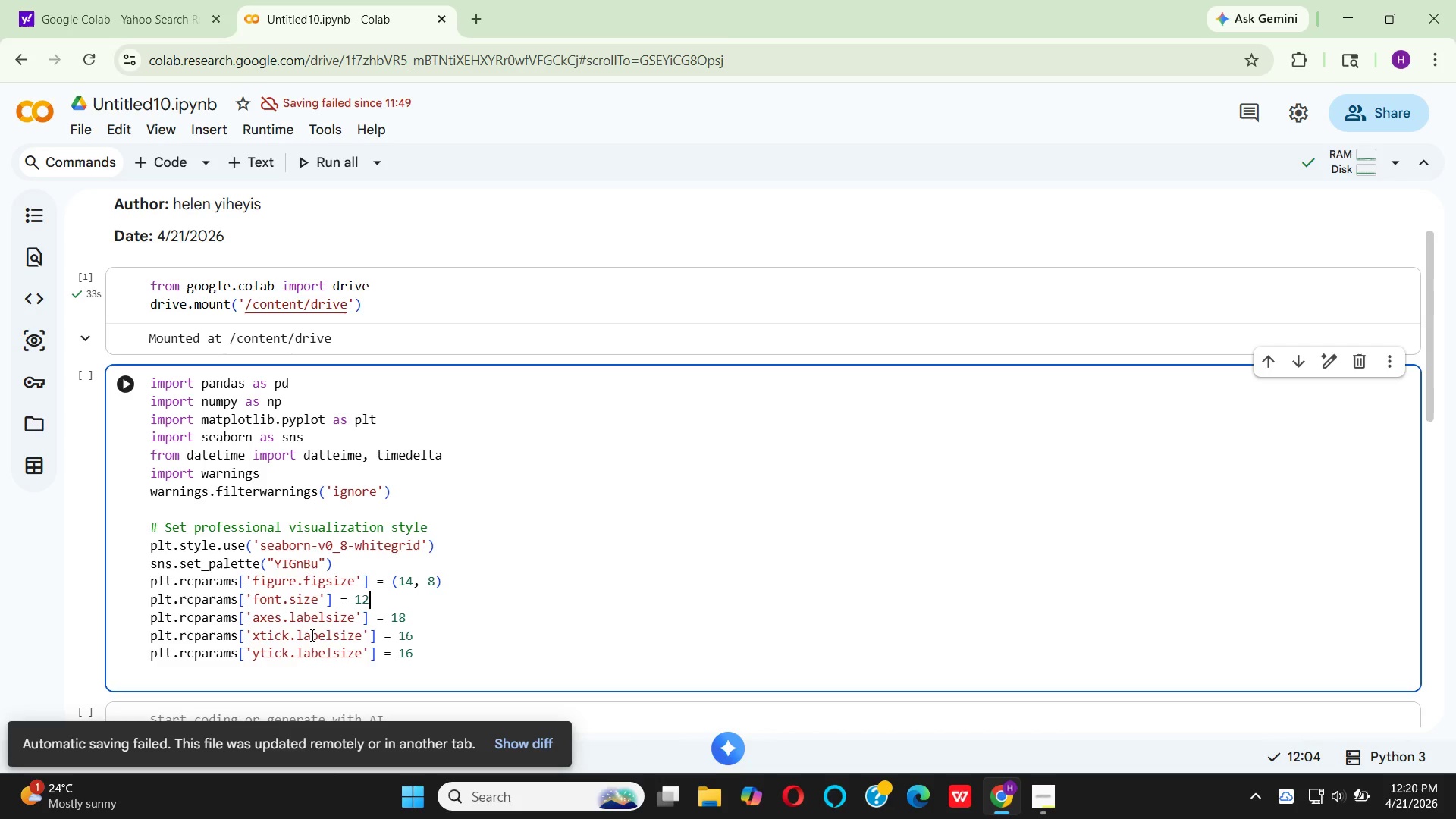 
wait(33.11)
 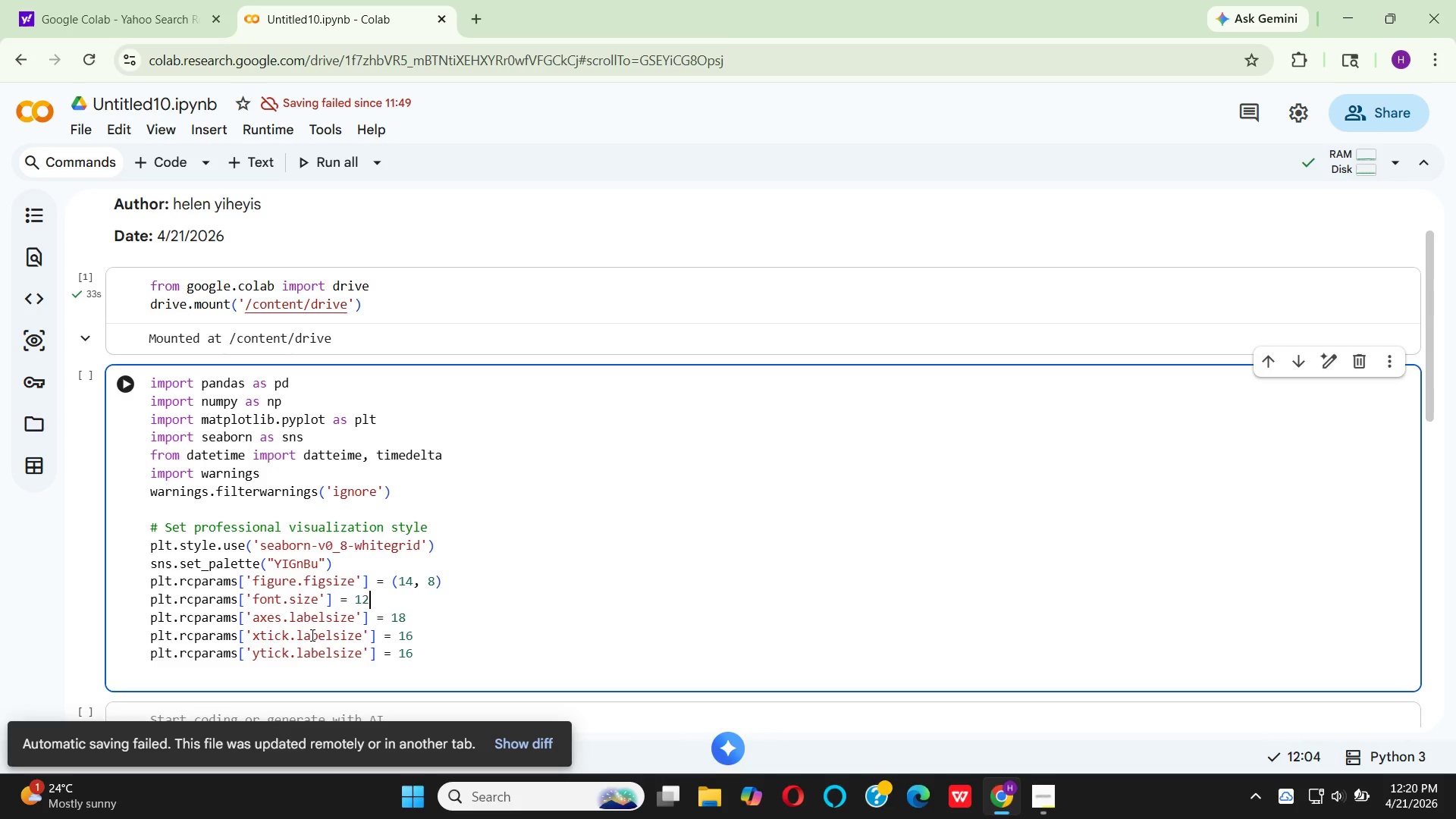 
left_click([324, 615])
 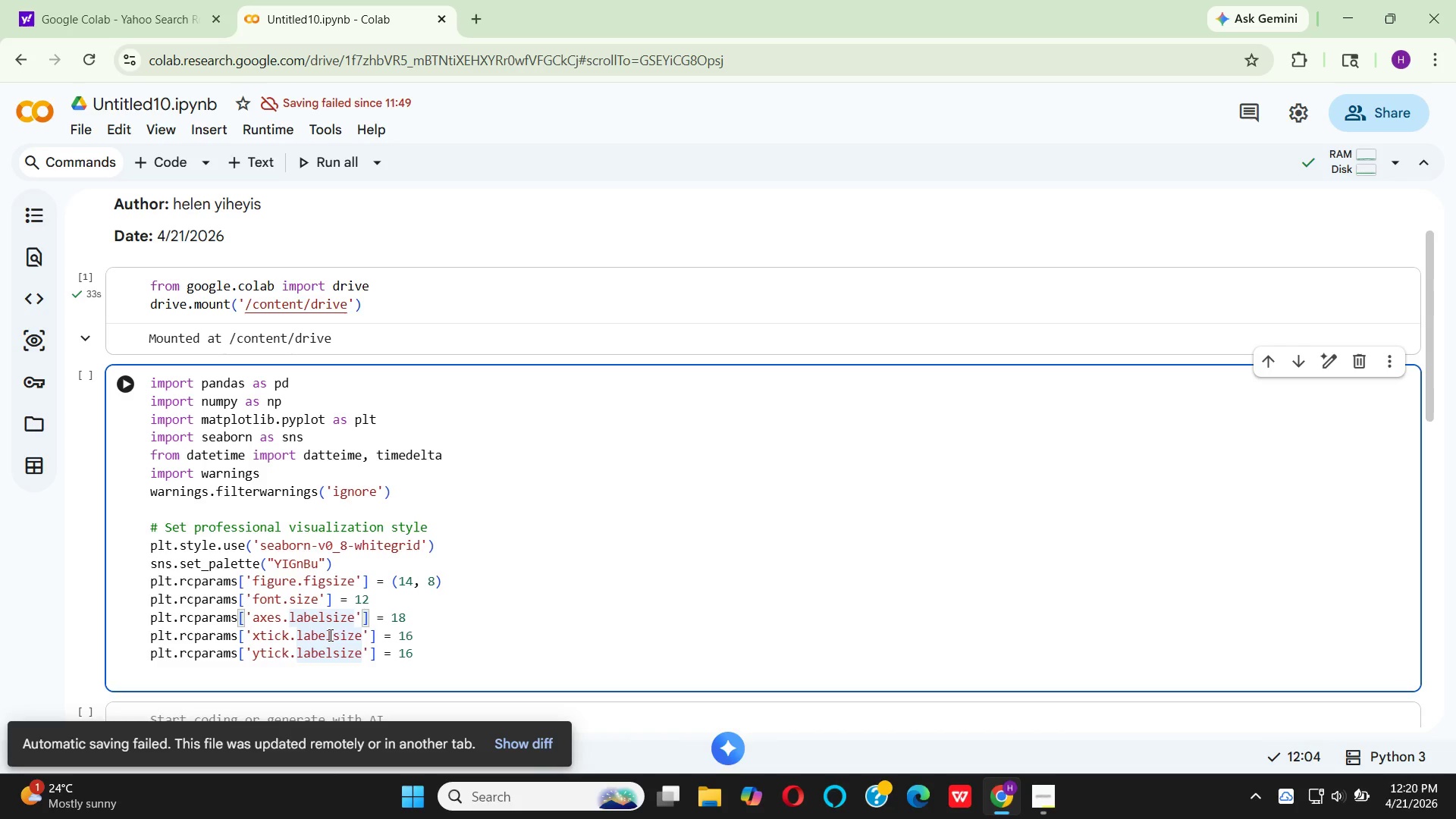 
left_click([334, 634])
 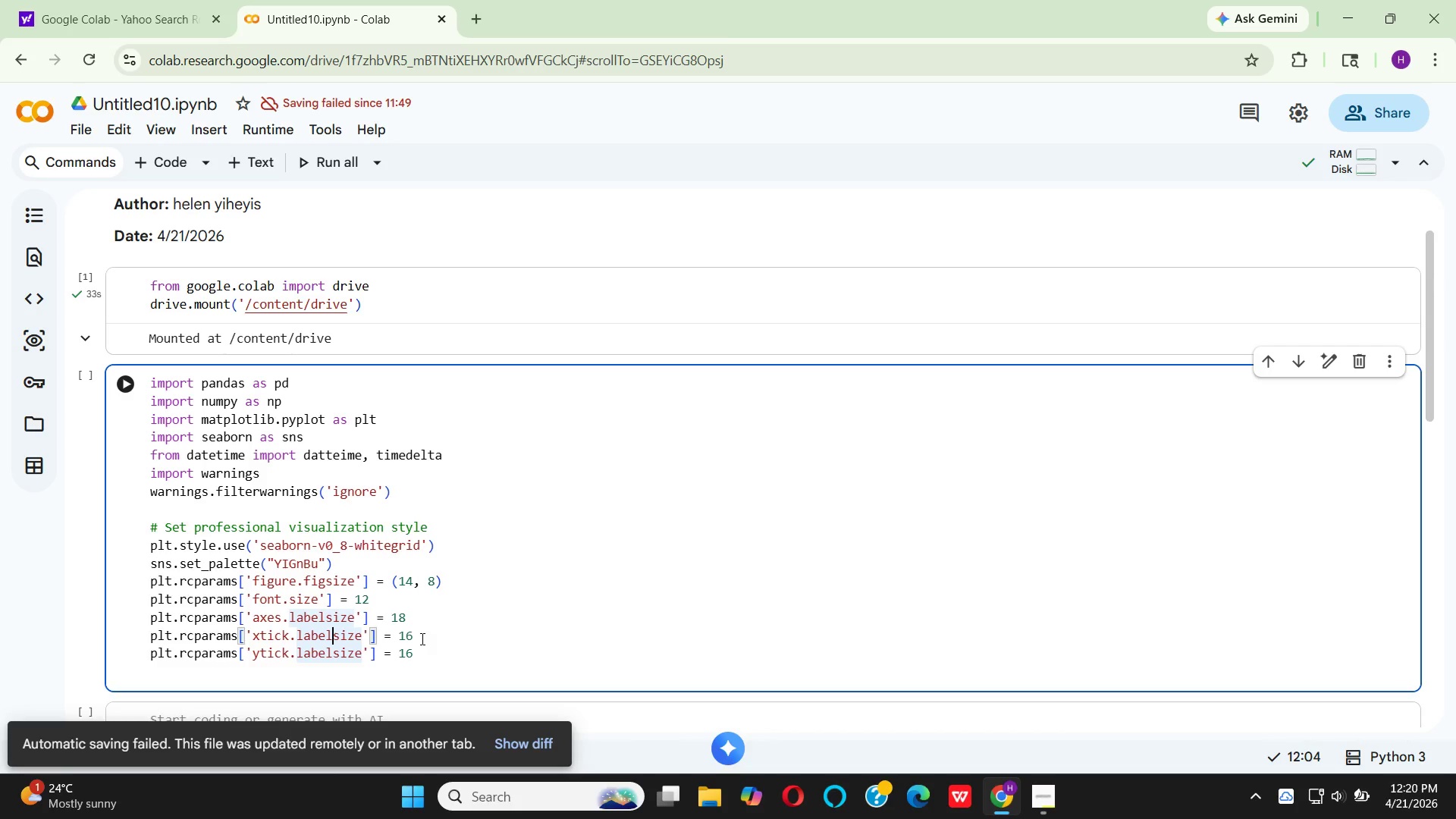 
left_click([414, 620])
 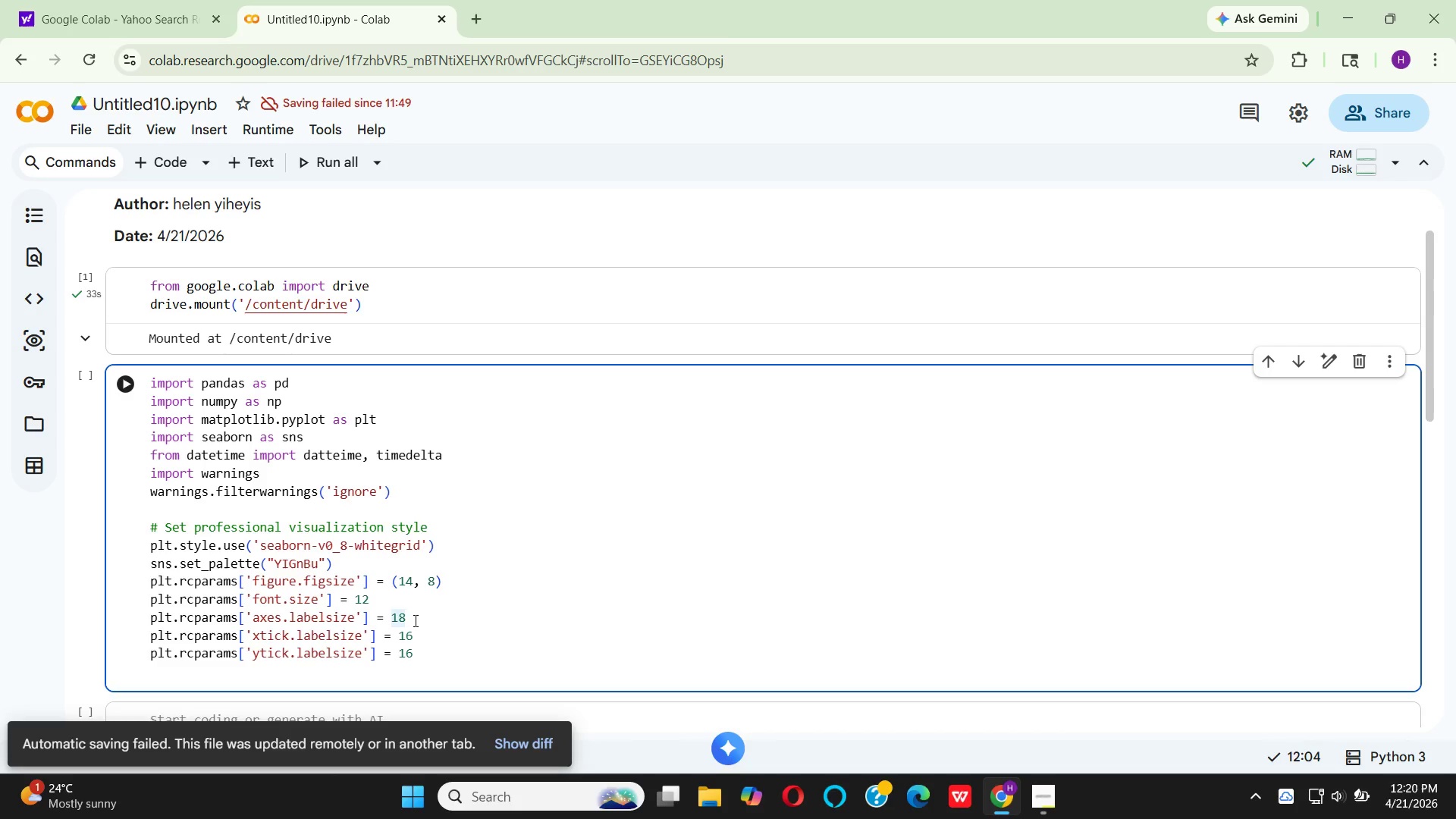 
key(Backspace)
 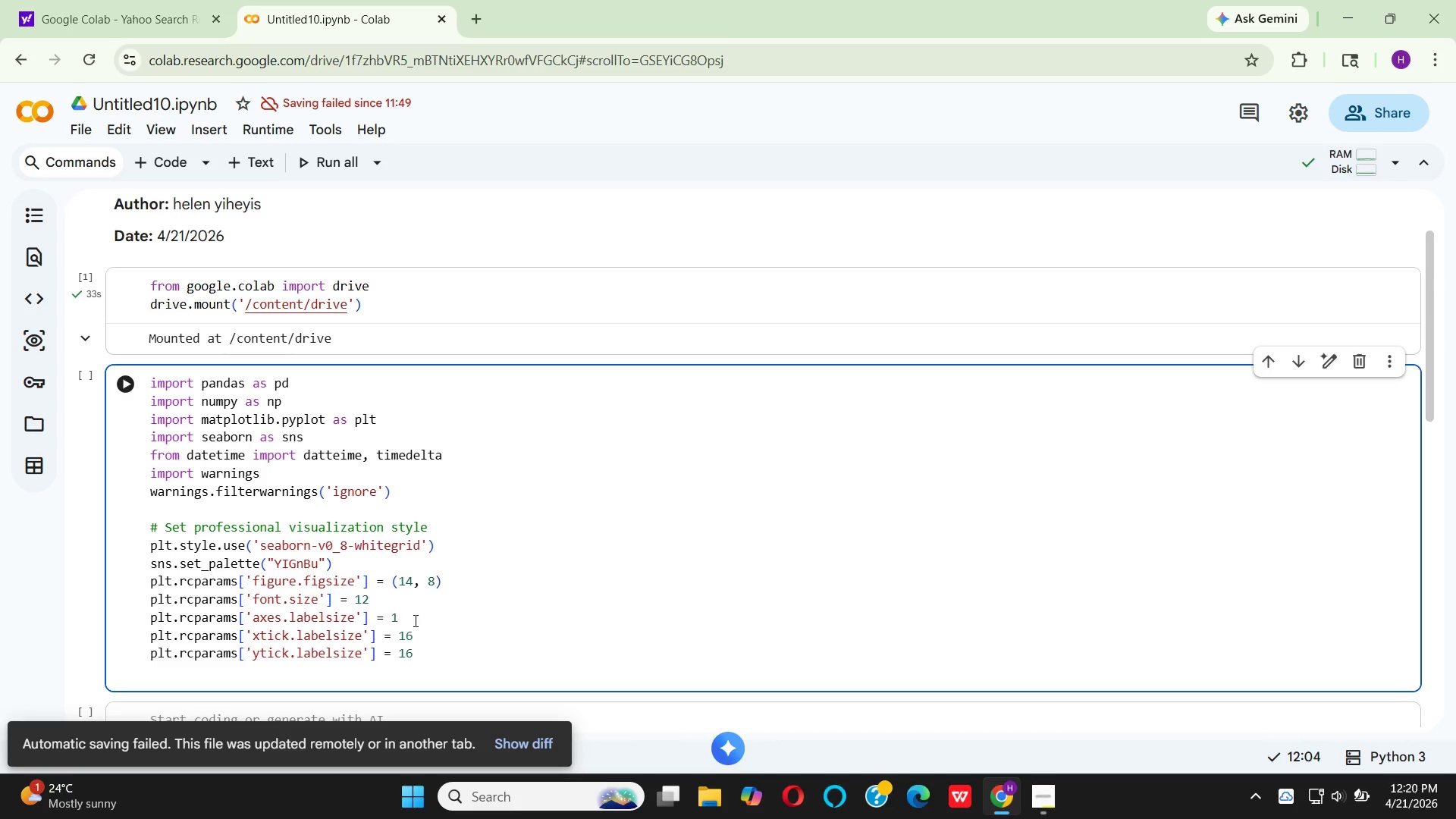 
key(4)
 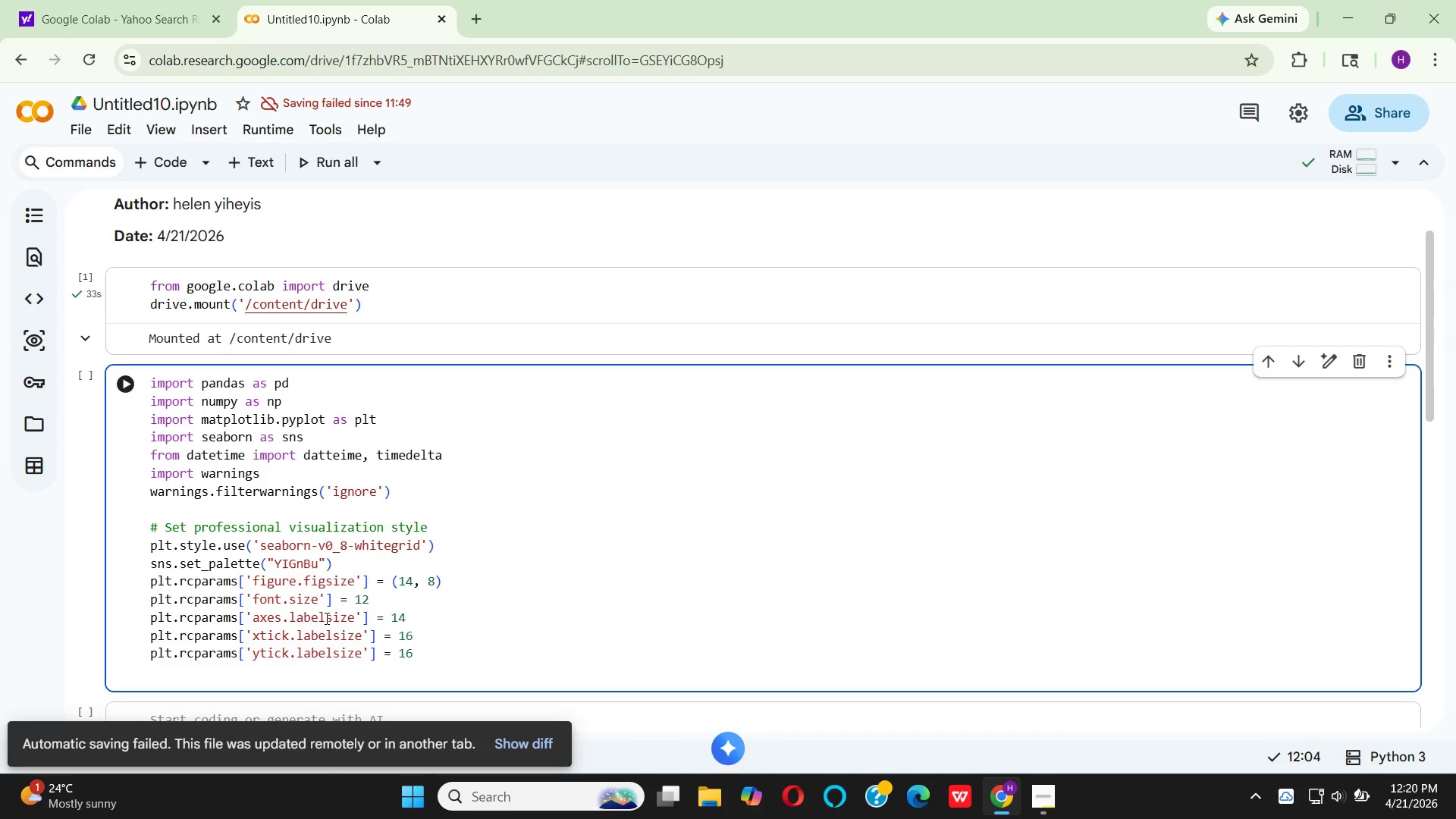 
wait(24.73)
 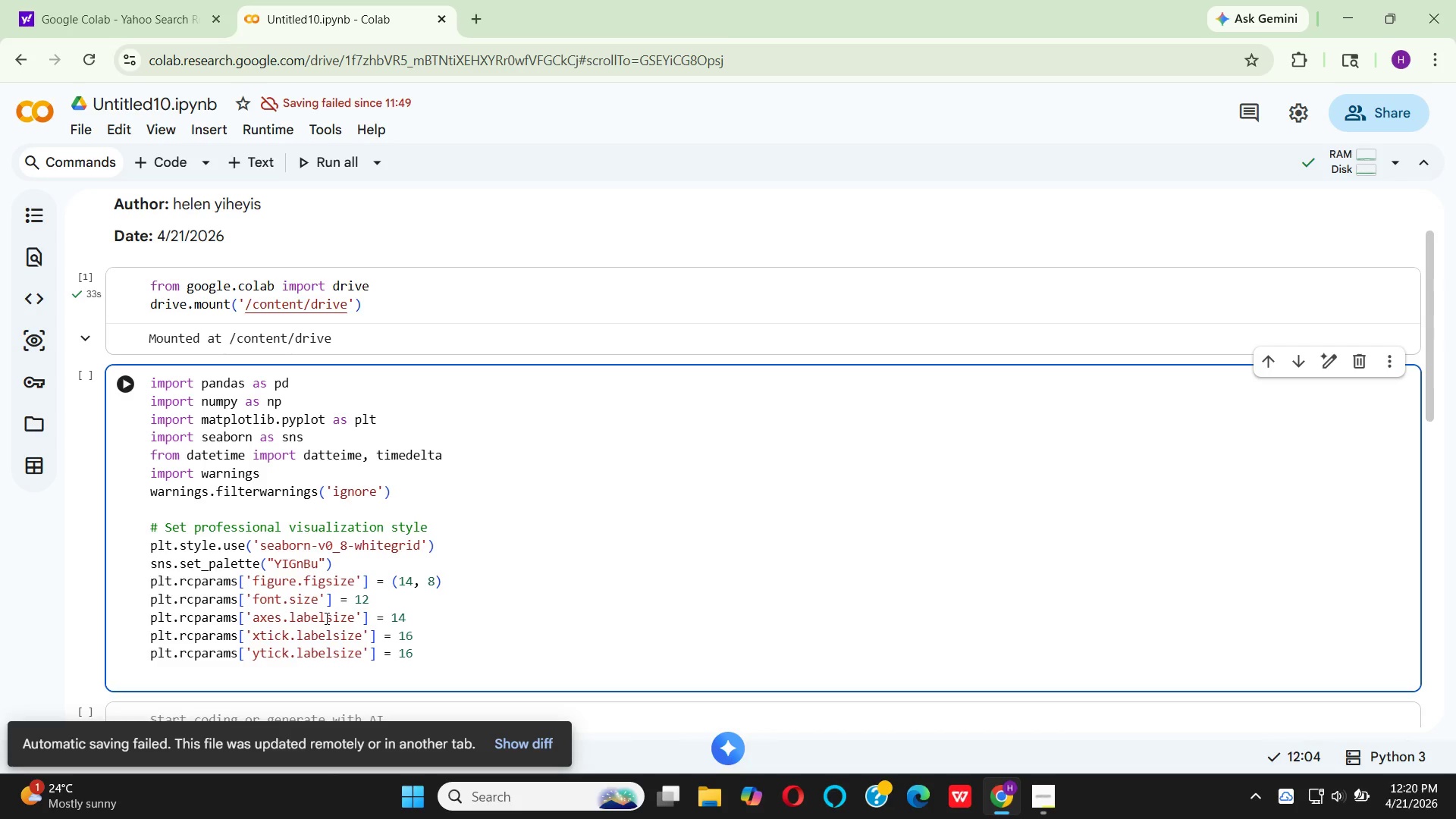 
left_click([326, 617])
 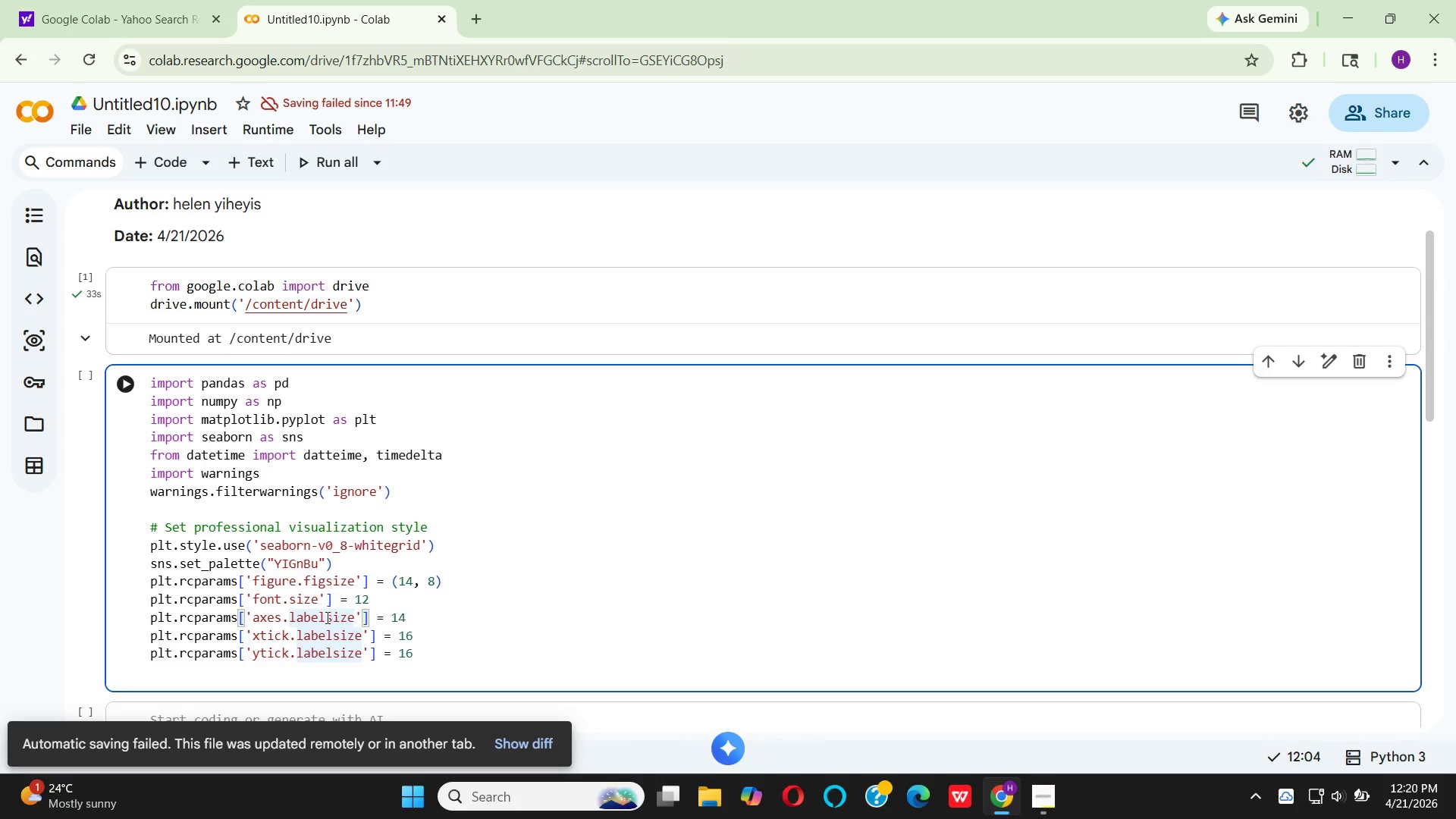 
key(Backspace)
key(Backspace)
key(Backspace)
key(Backspace)
key(Backspace)
type(title)
 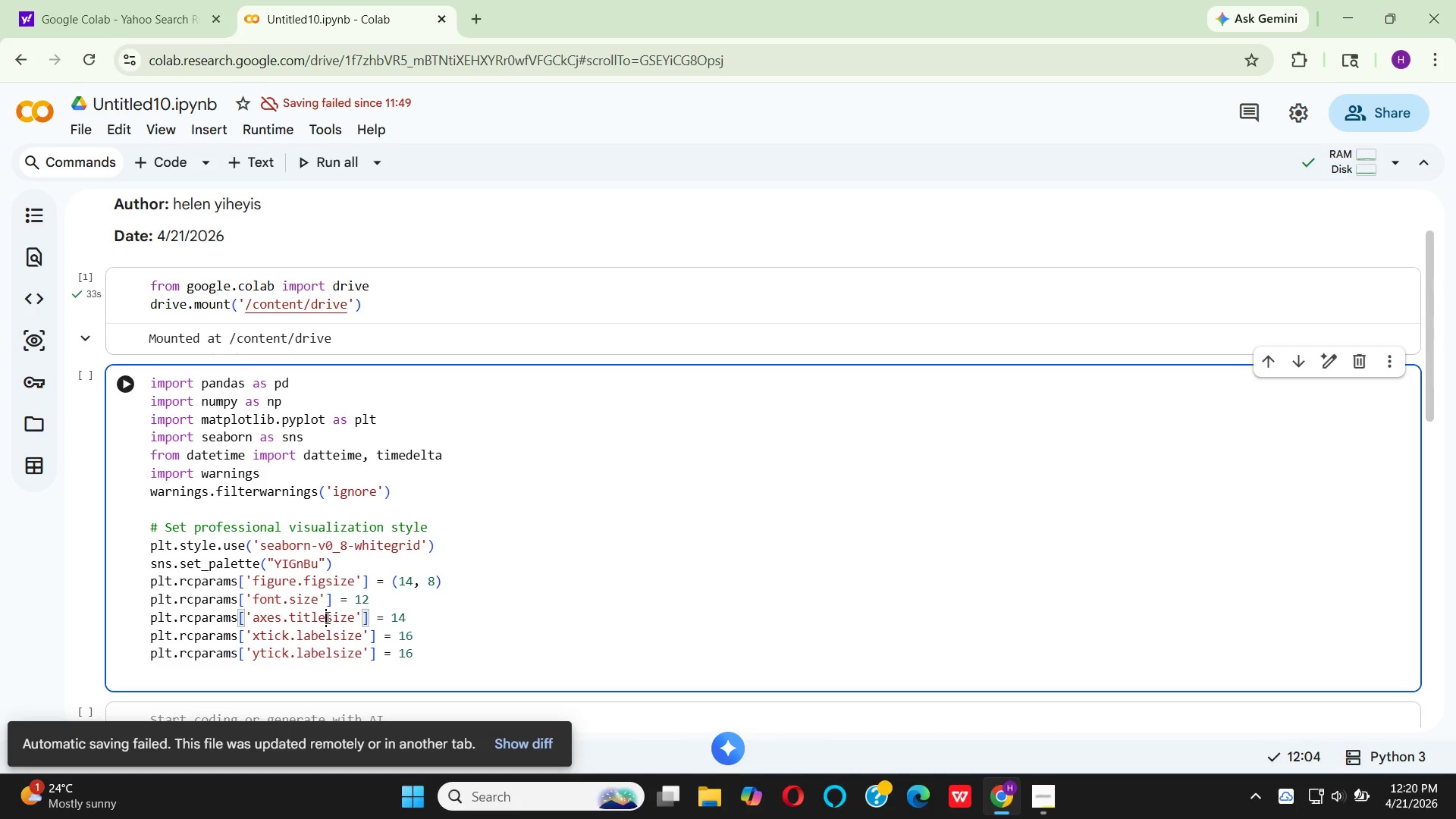 
wait(12.03)
 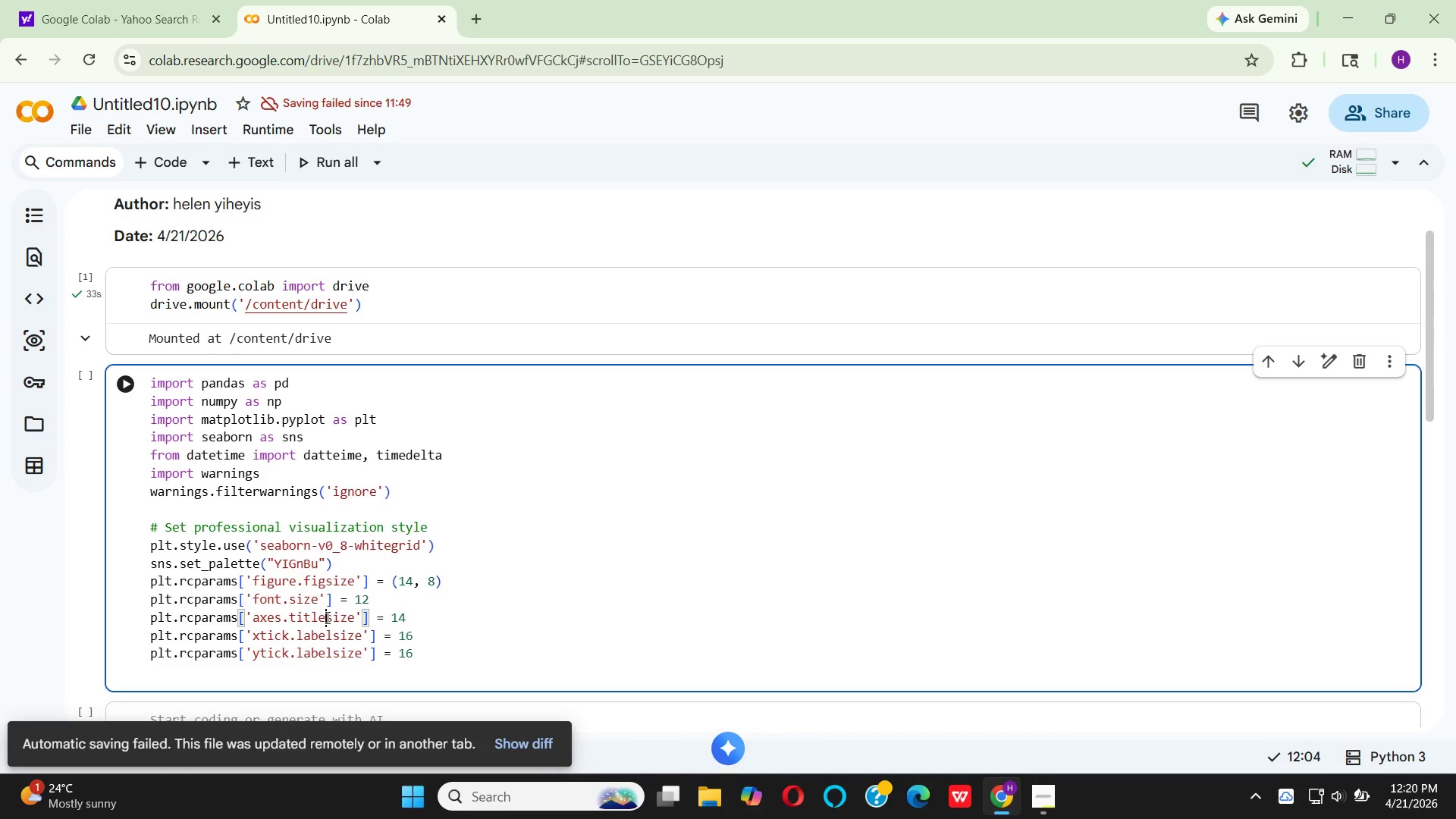 
left_click([287, 632])
 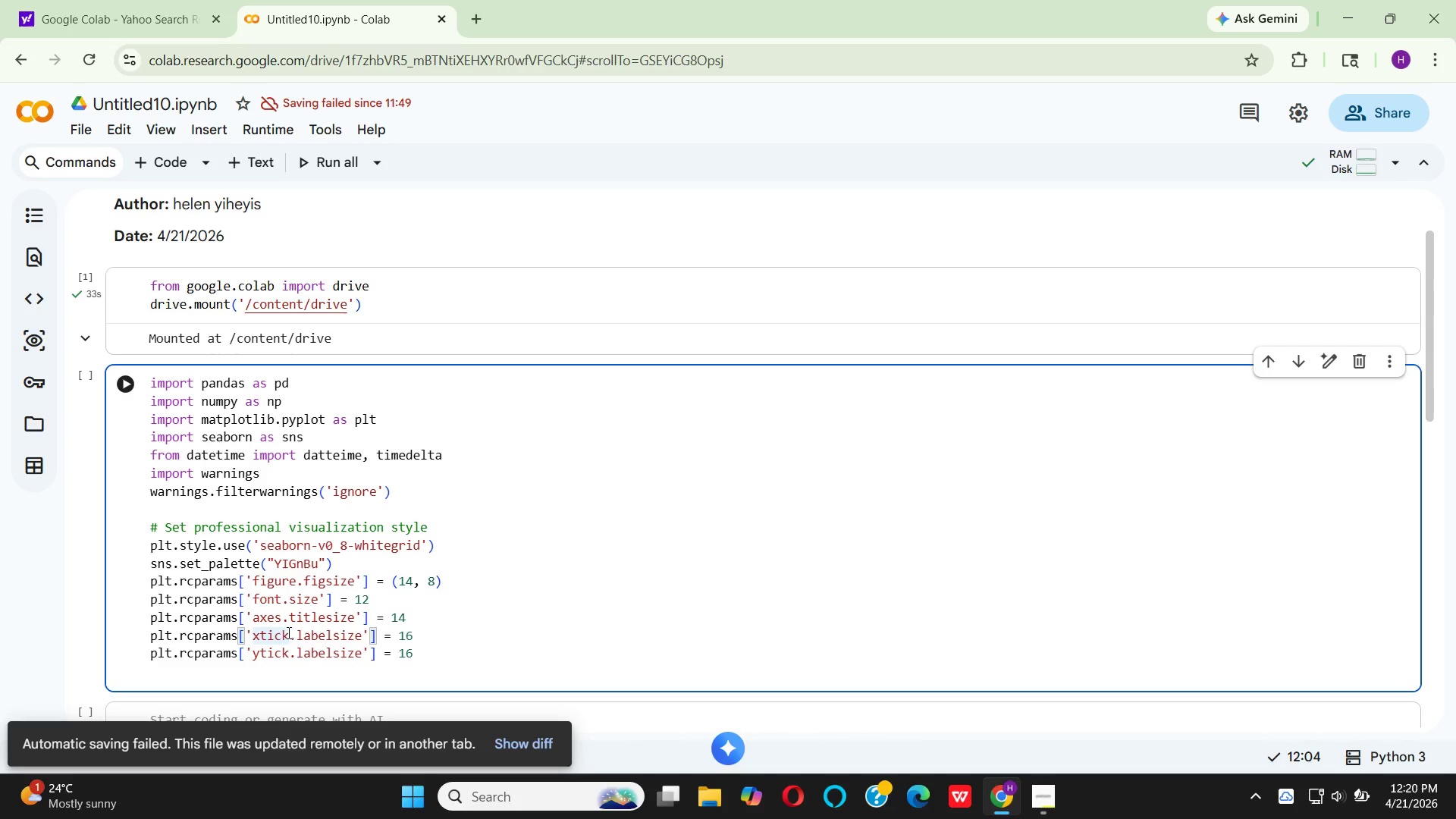 
key(Backspace)
key(Backspace)
key(Backspace)
key(Backspace)
key(Backspace)
type(axes)
 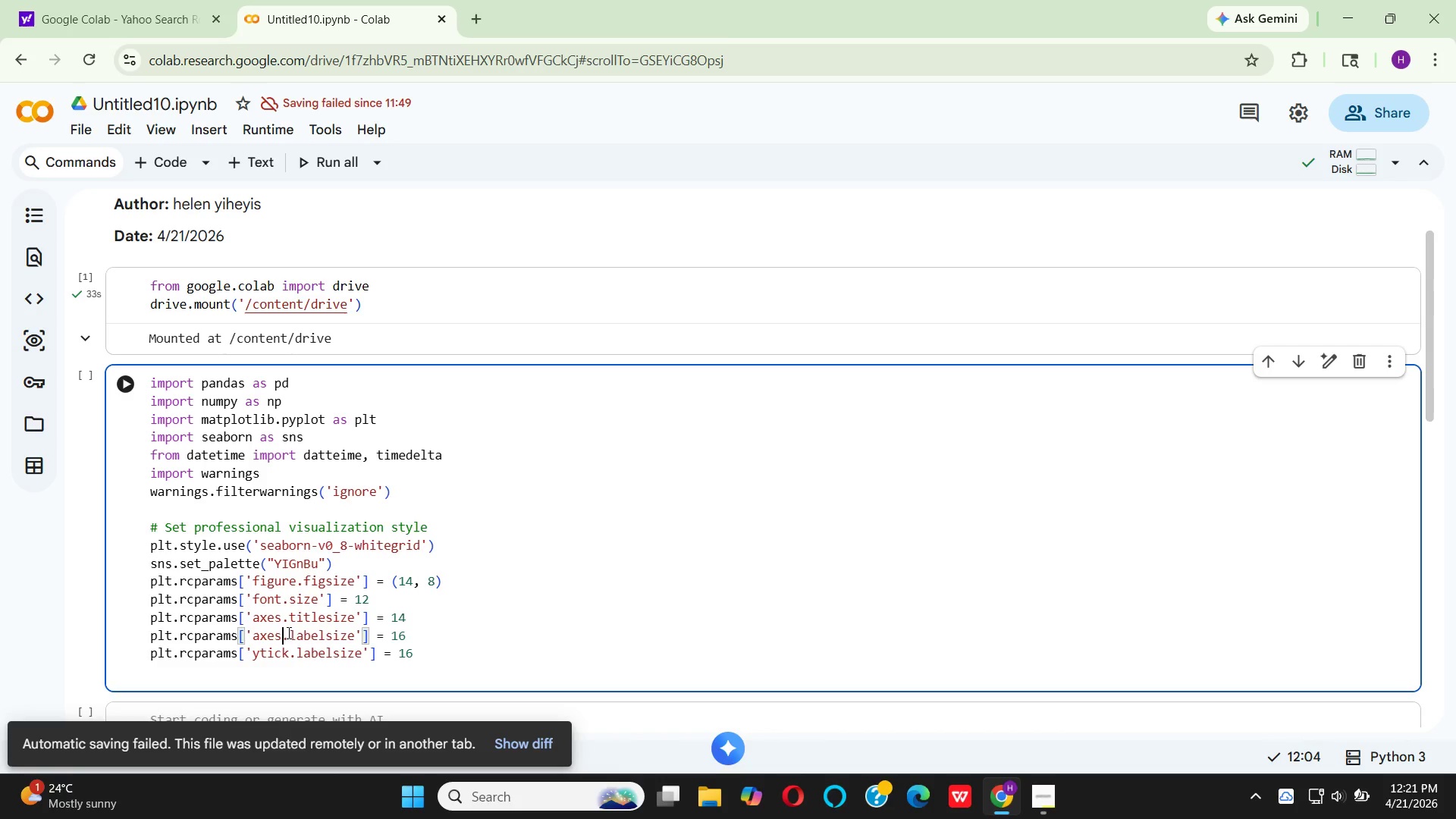 
wait(8.98)
 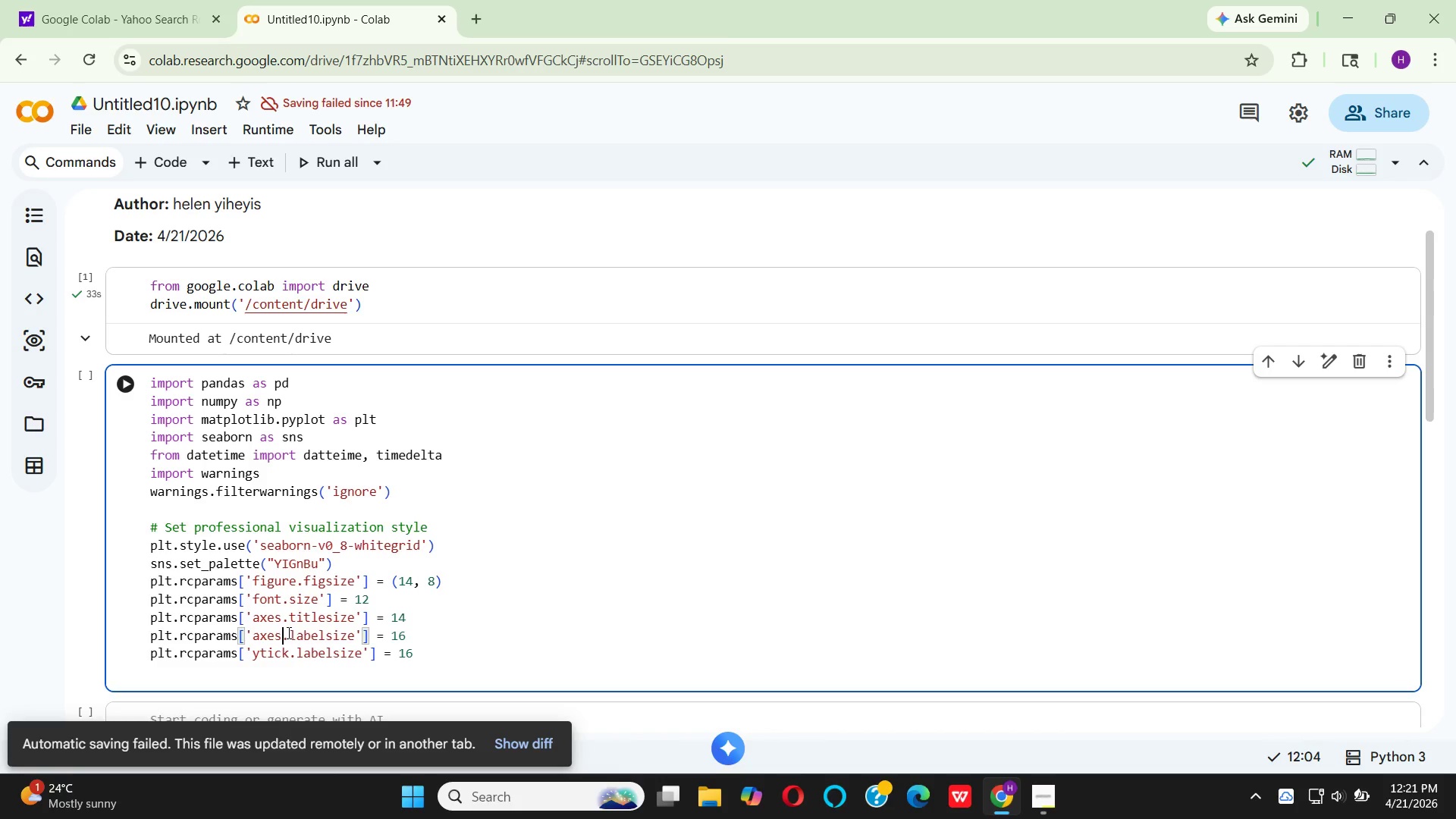 
left_click([416, 630])
 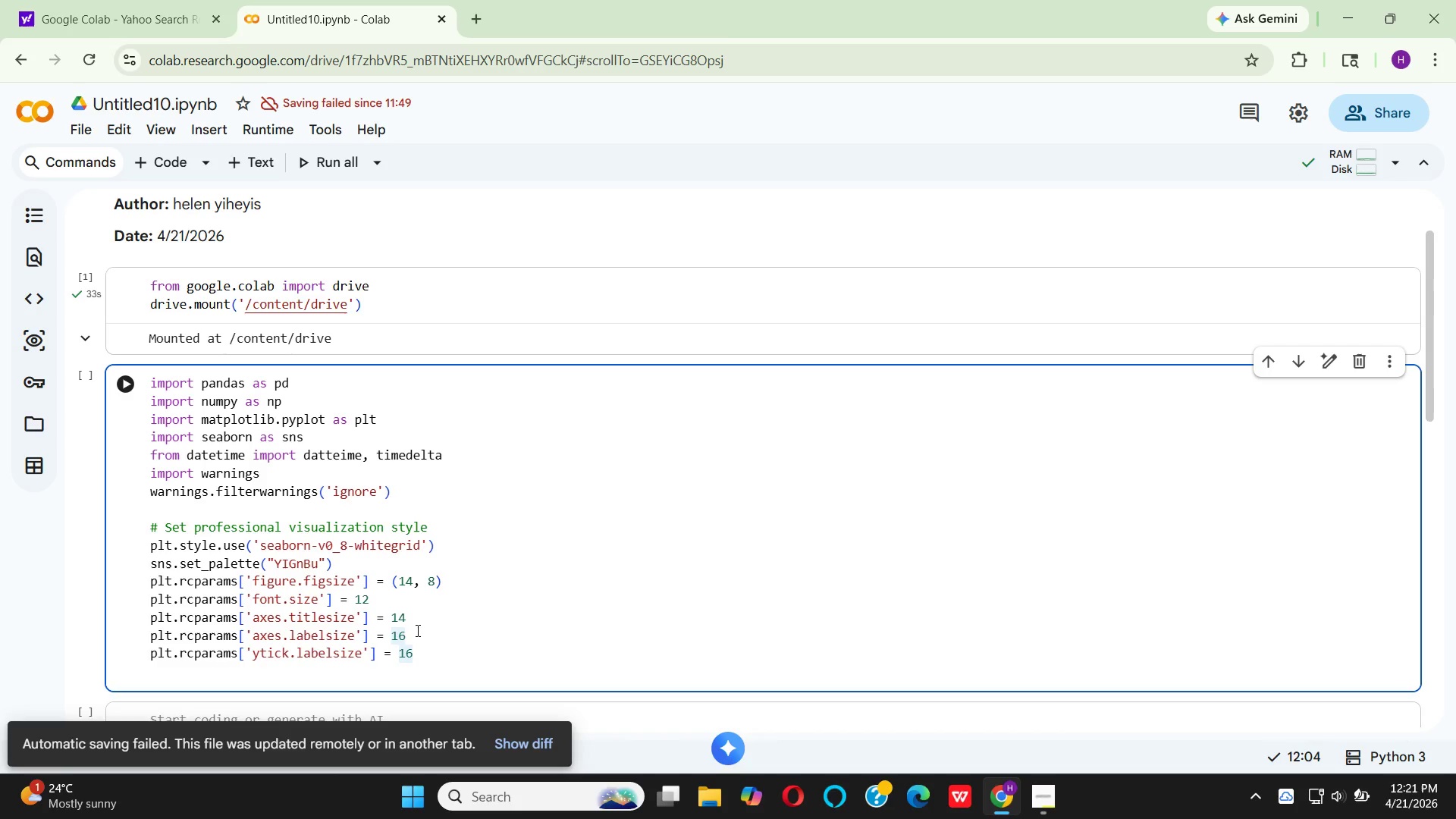 
key(Backspace)
 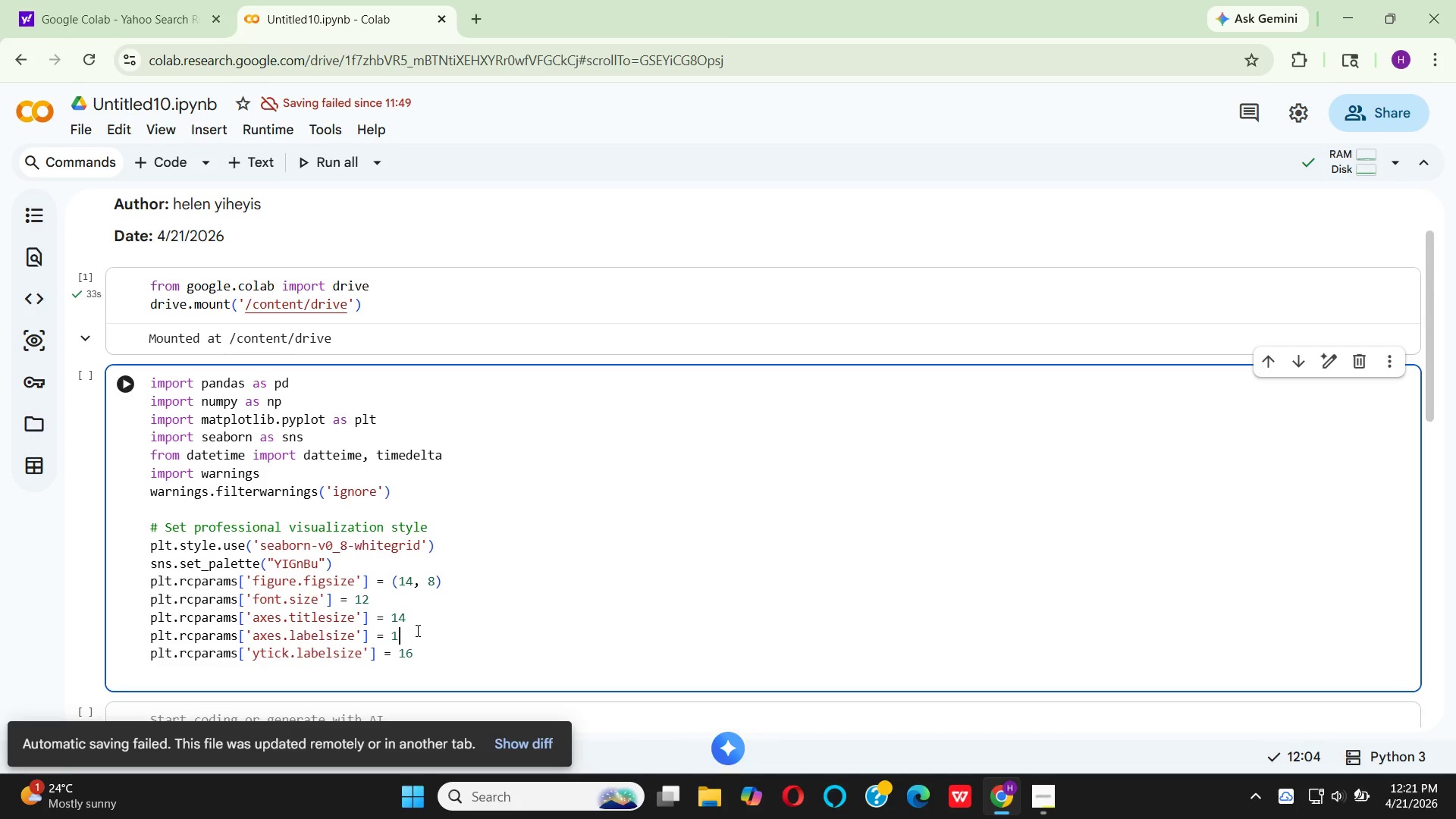 
key(2)
 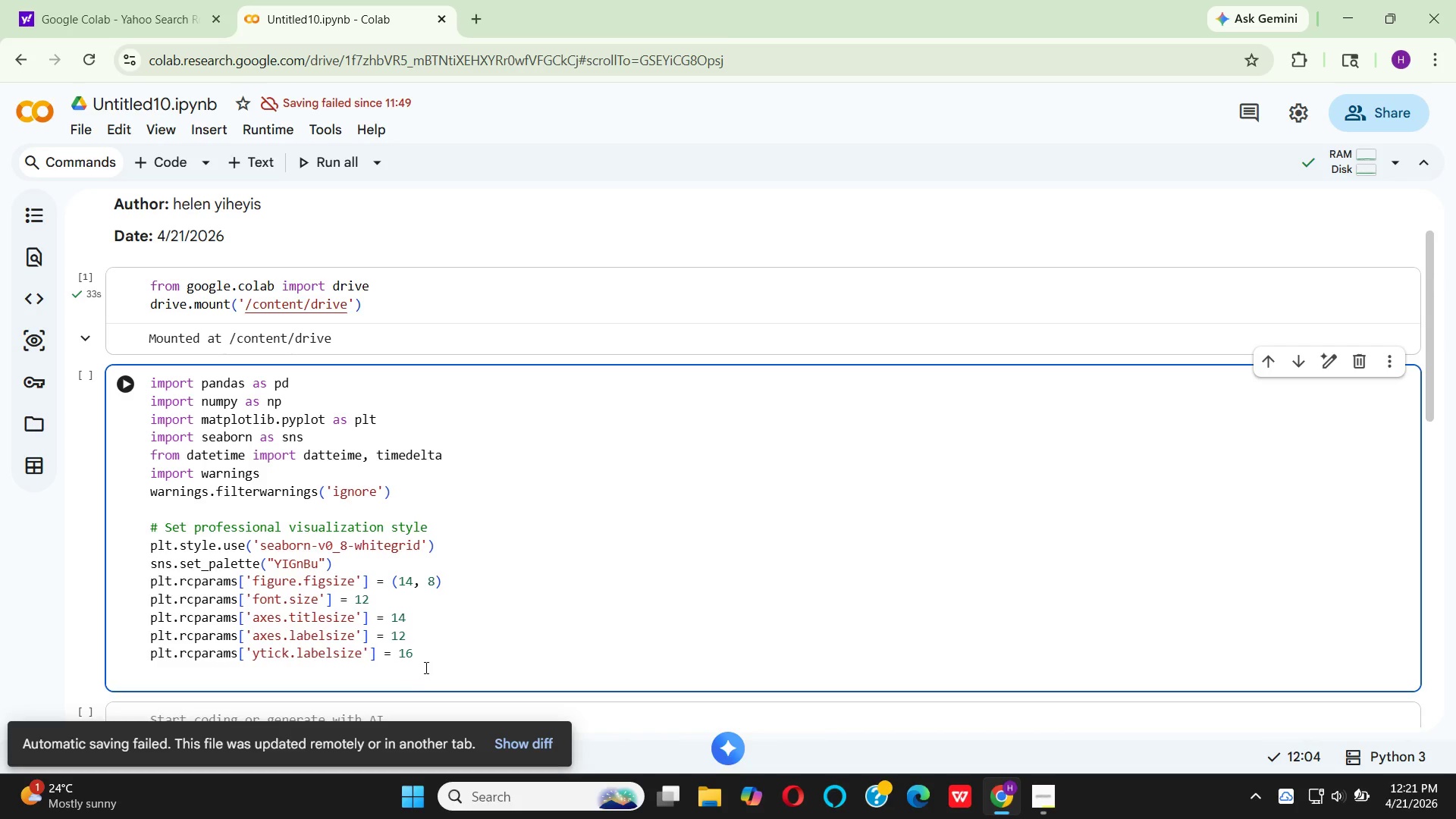 
left_click_drag(start_coordinate=[425, 661], to_coordinate=[152, 659])
 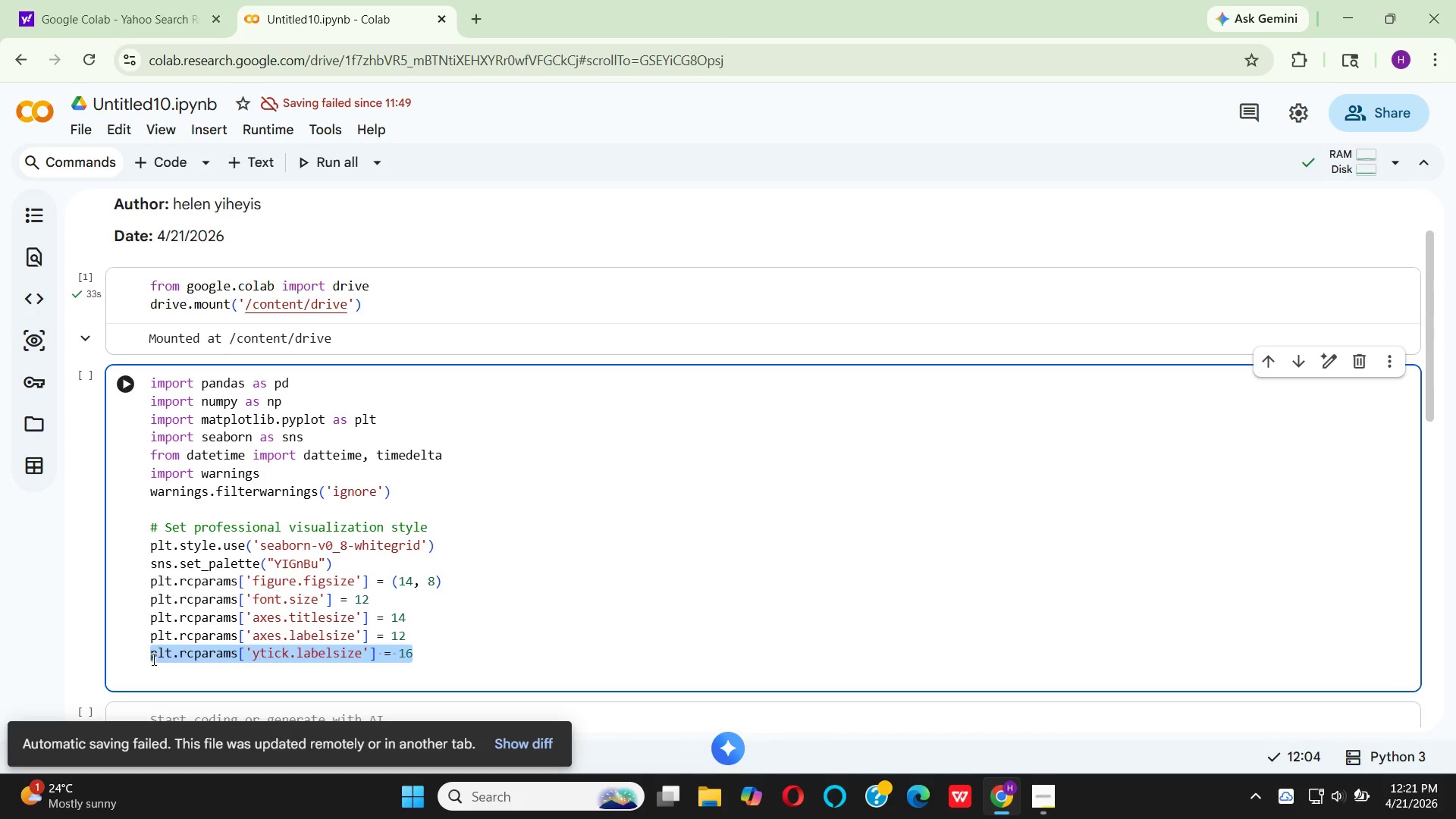 
key(Backspace)
 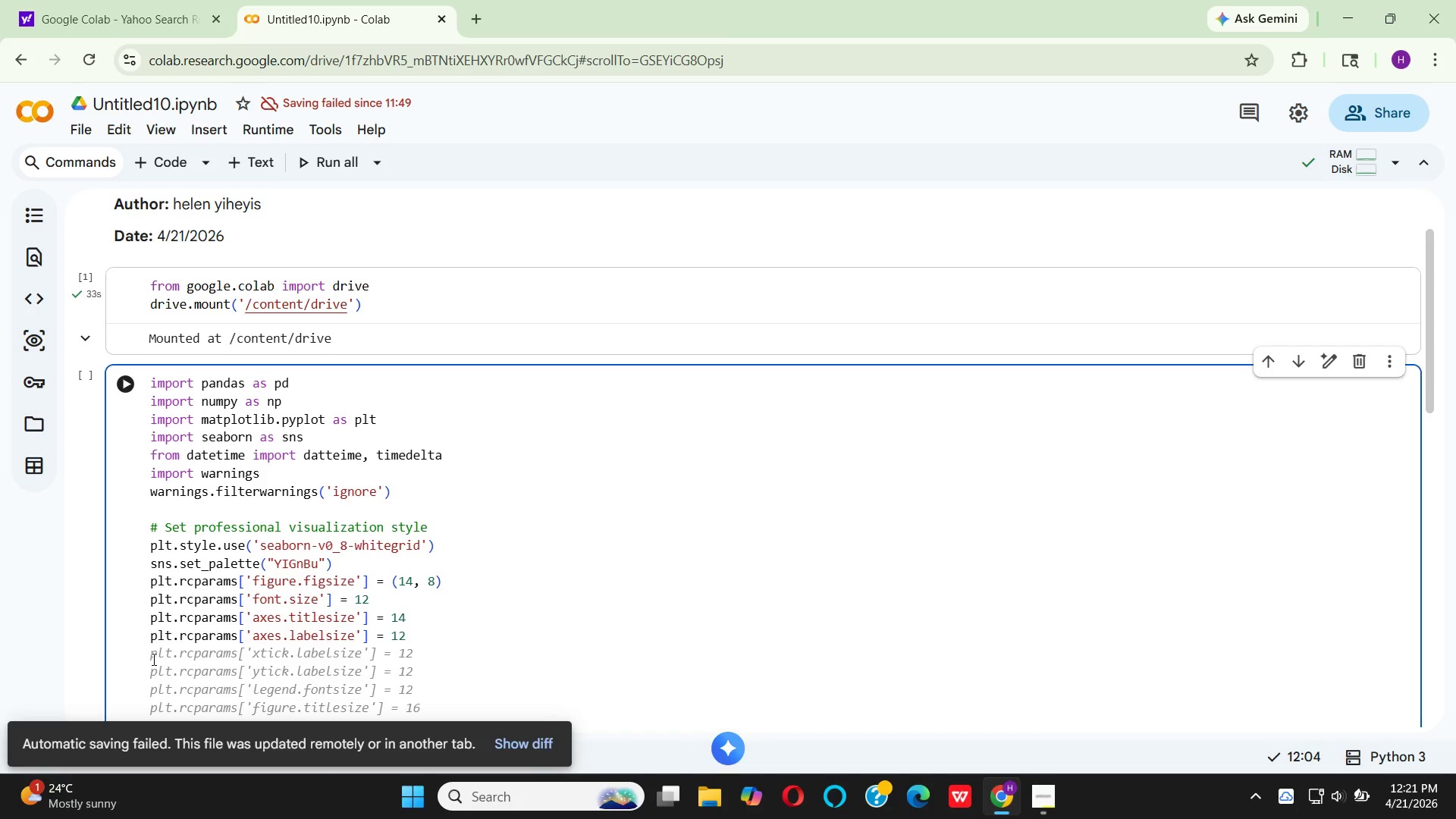 
wait(5.47)
 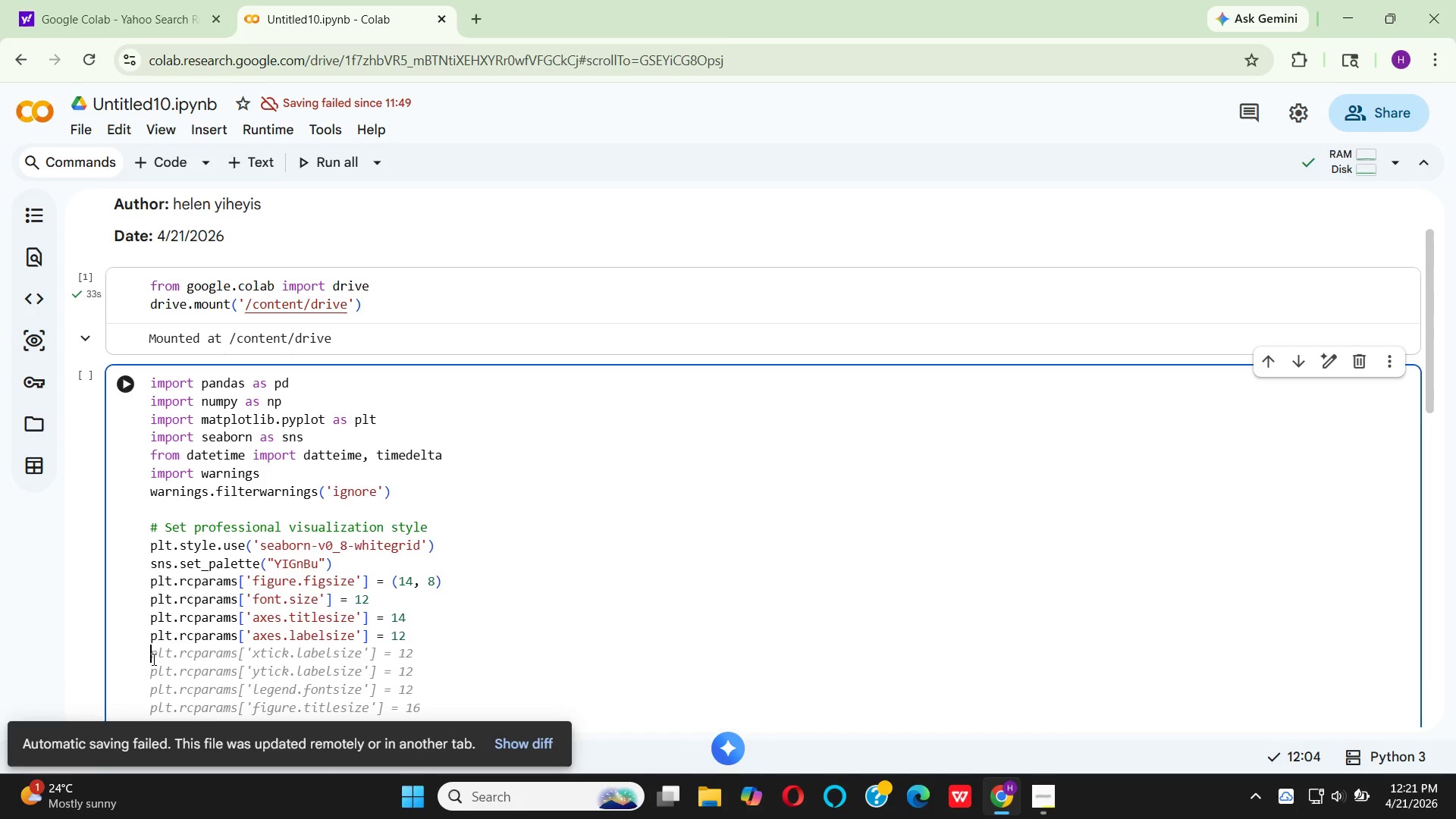 
key(Enter)
 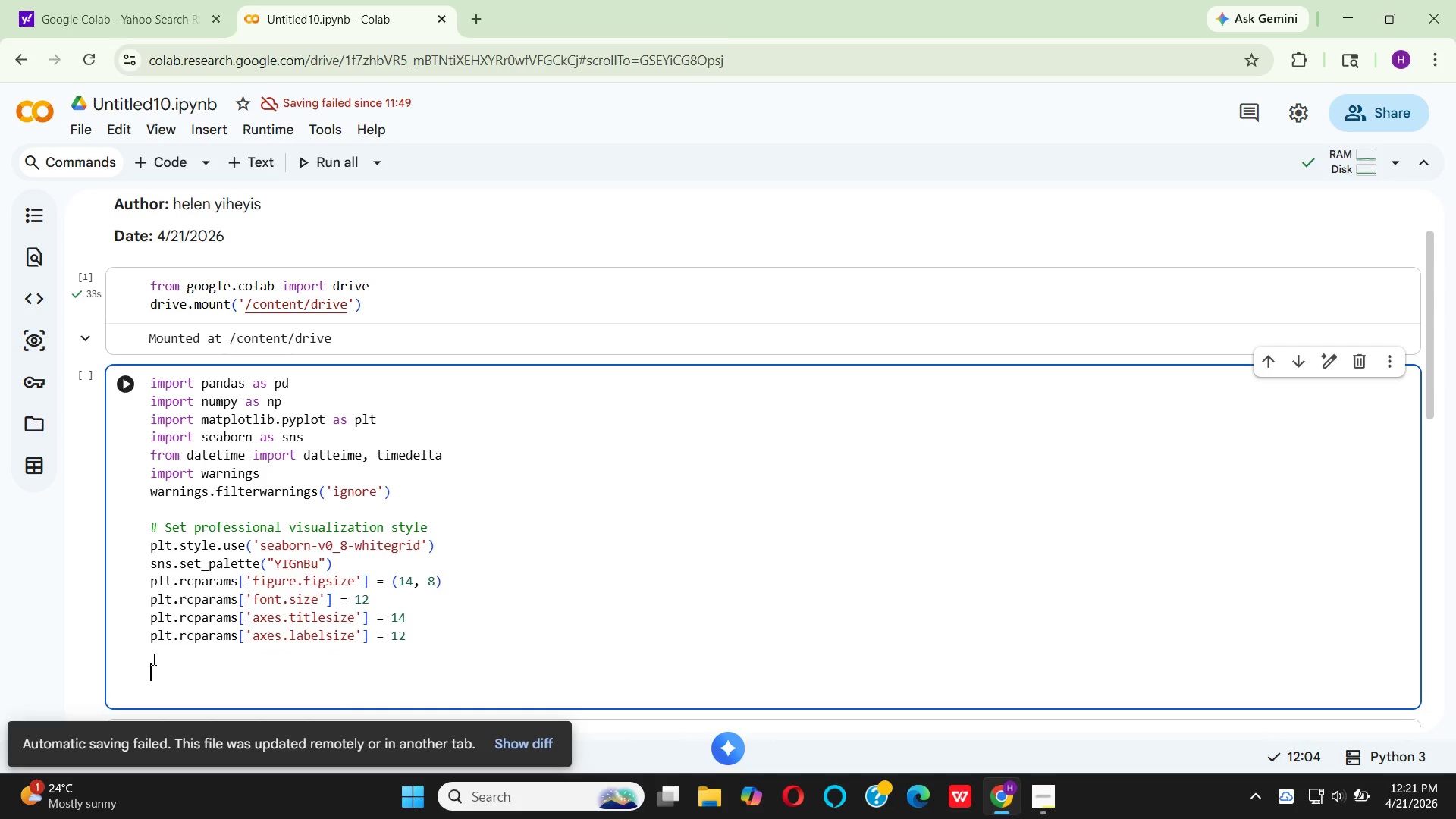 
wait(9.22)
 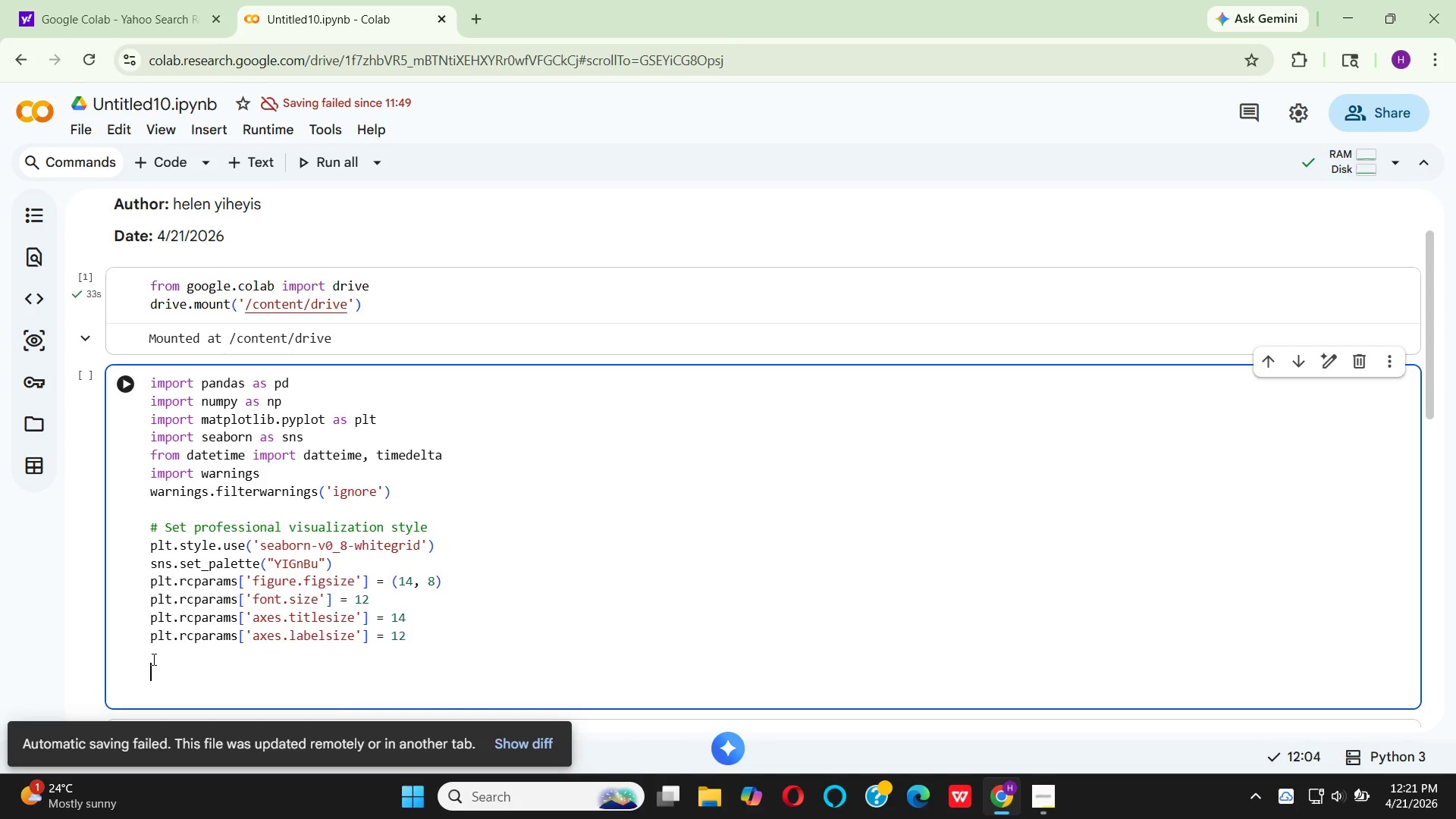 
type(print)
 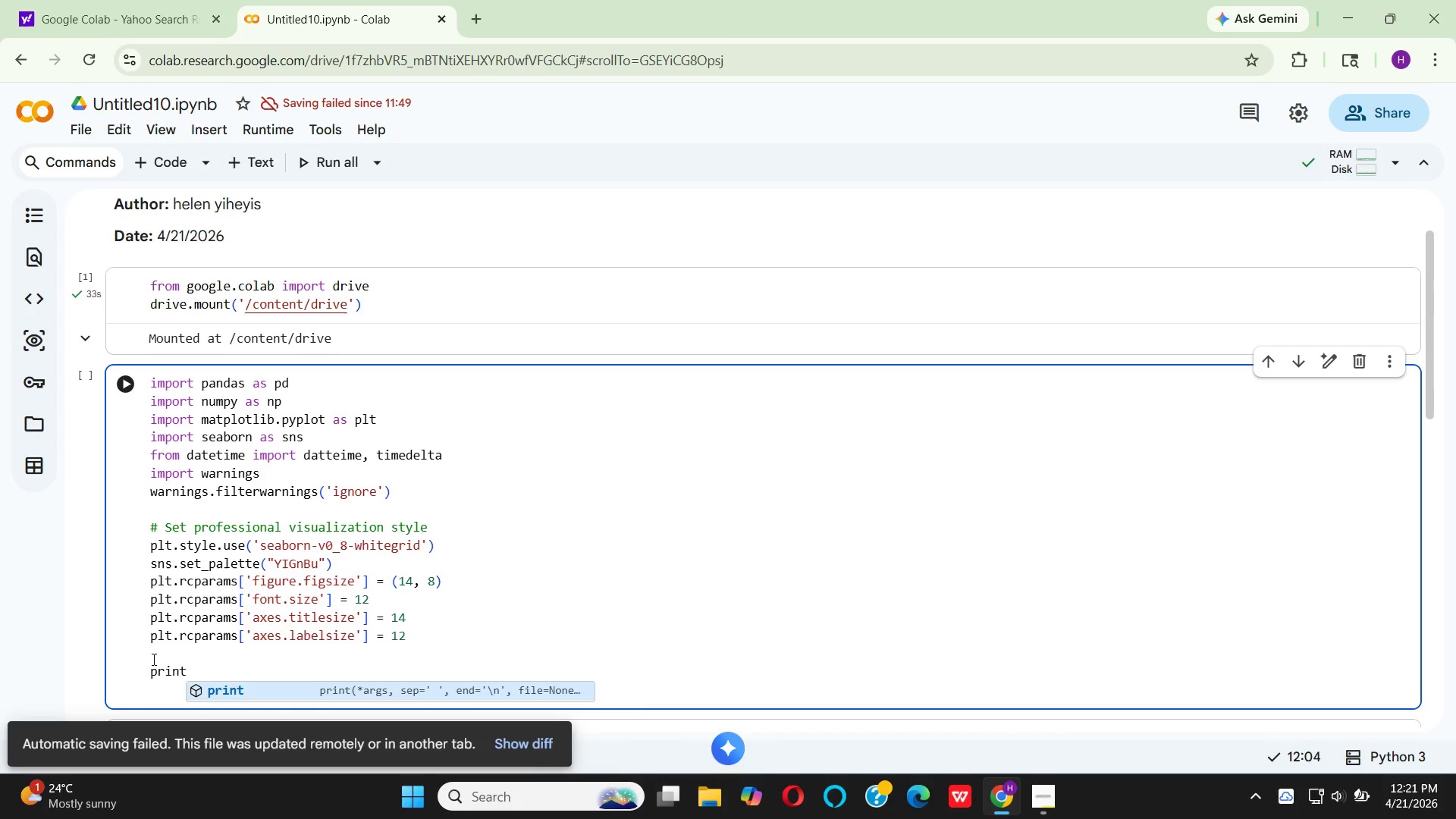 
key(Enter)
 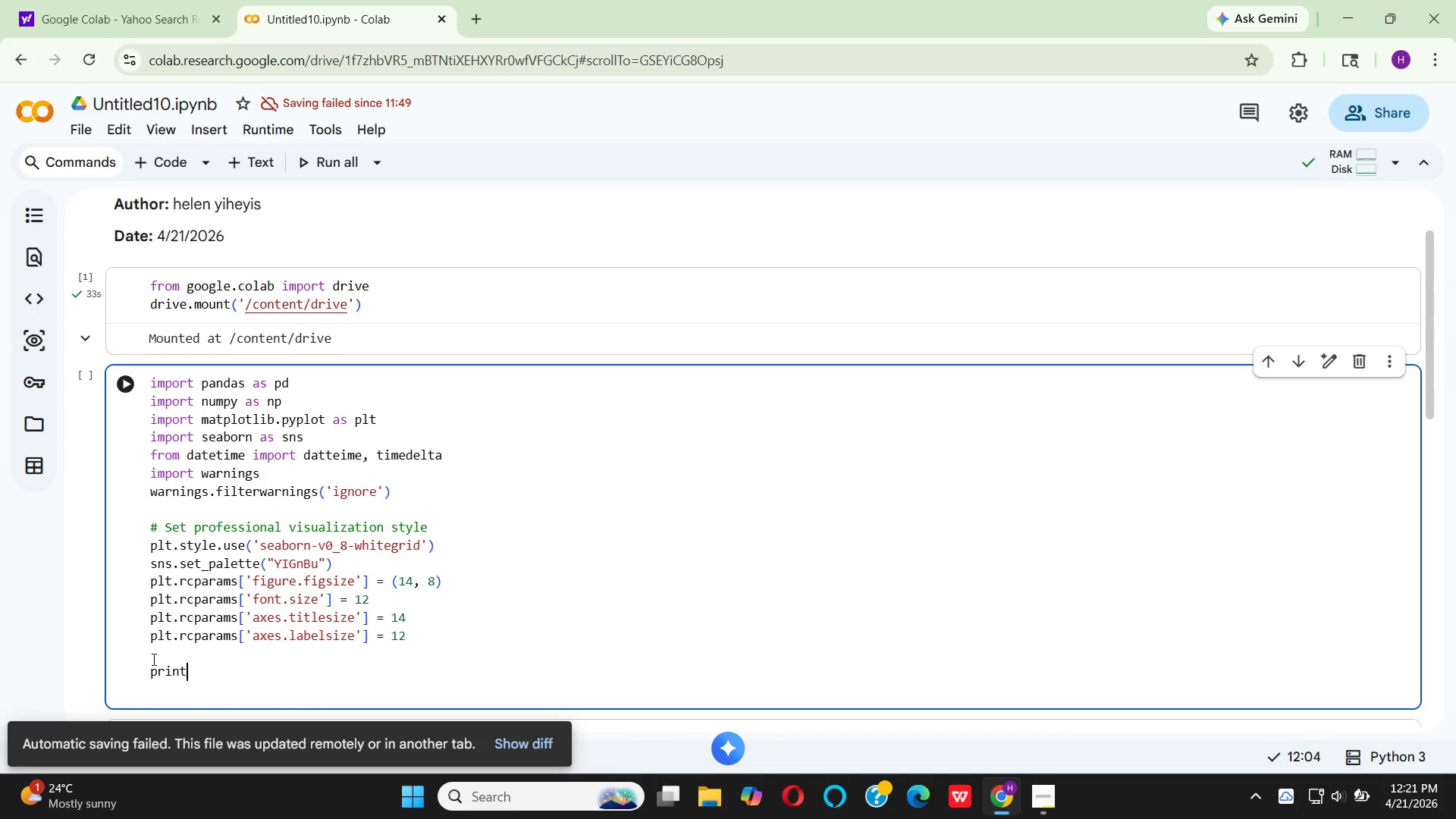 
key(Shift+9)
 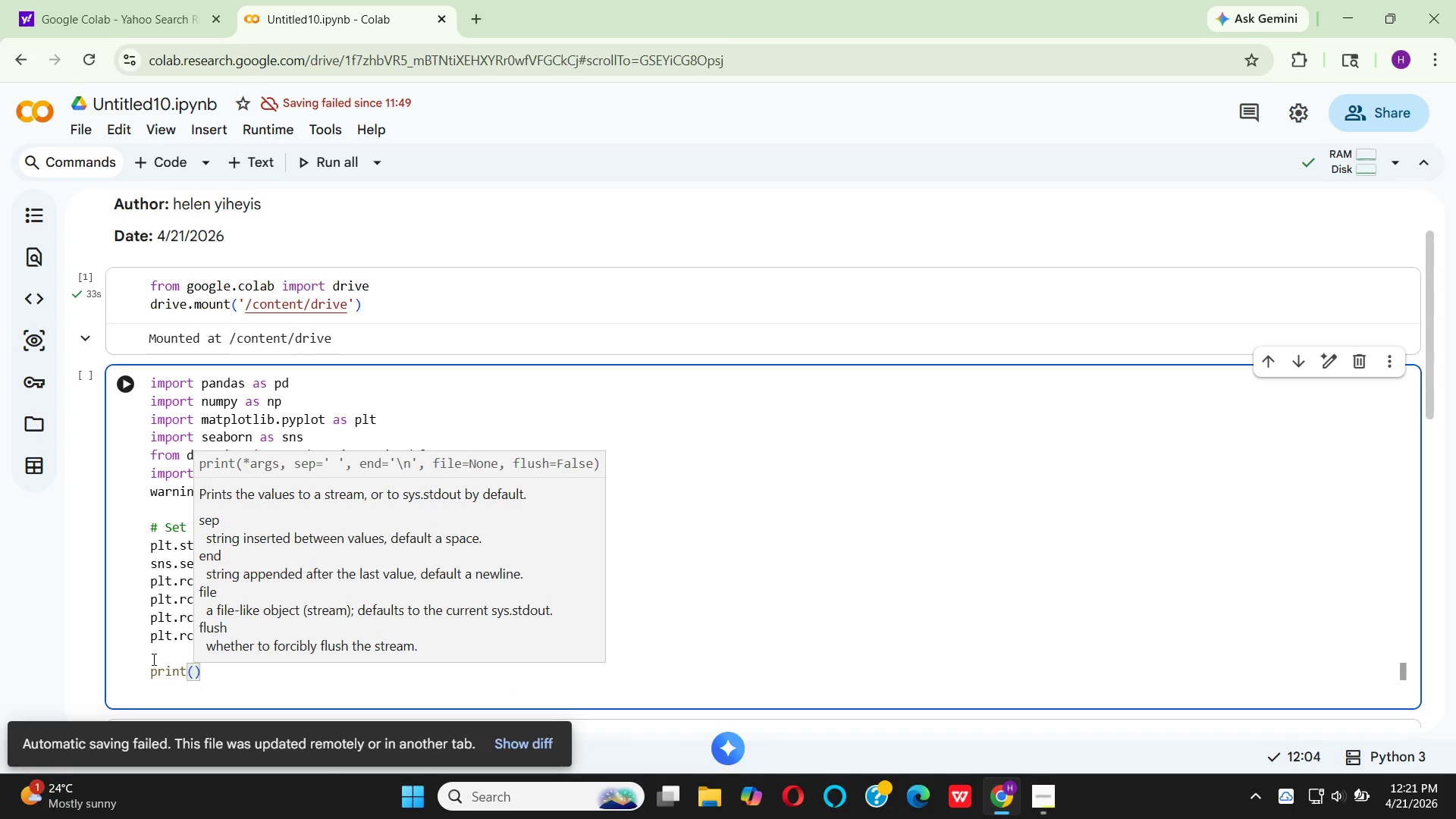 
key(Shift+ShiftRight)
 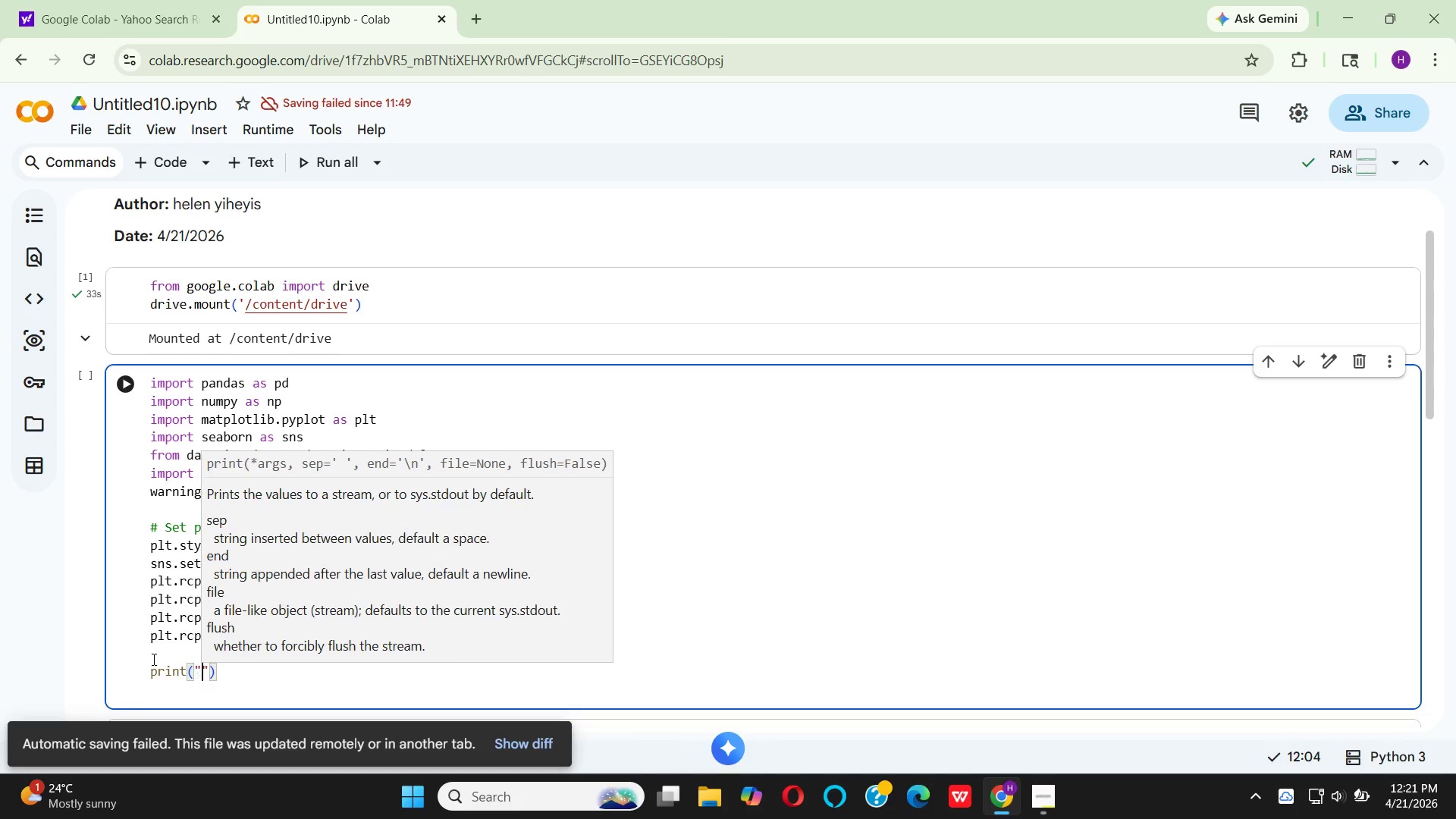 
key(Shift+Quote)
 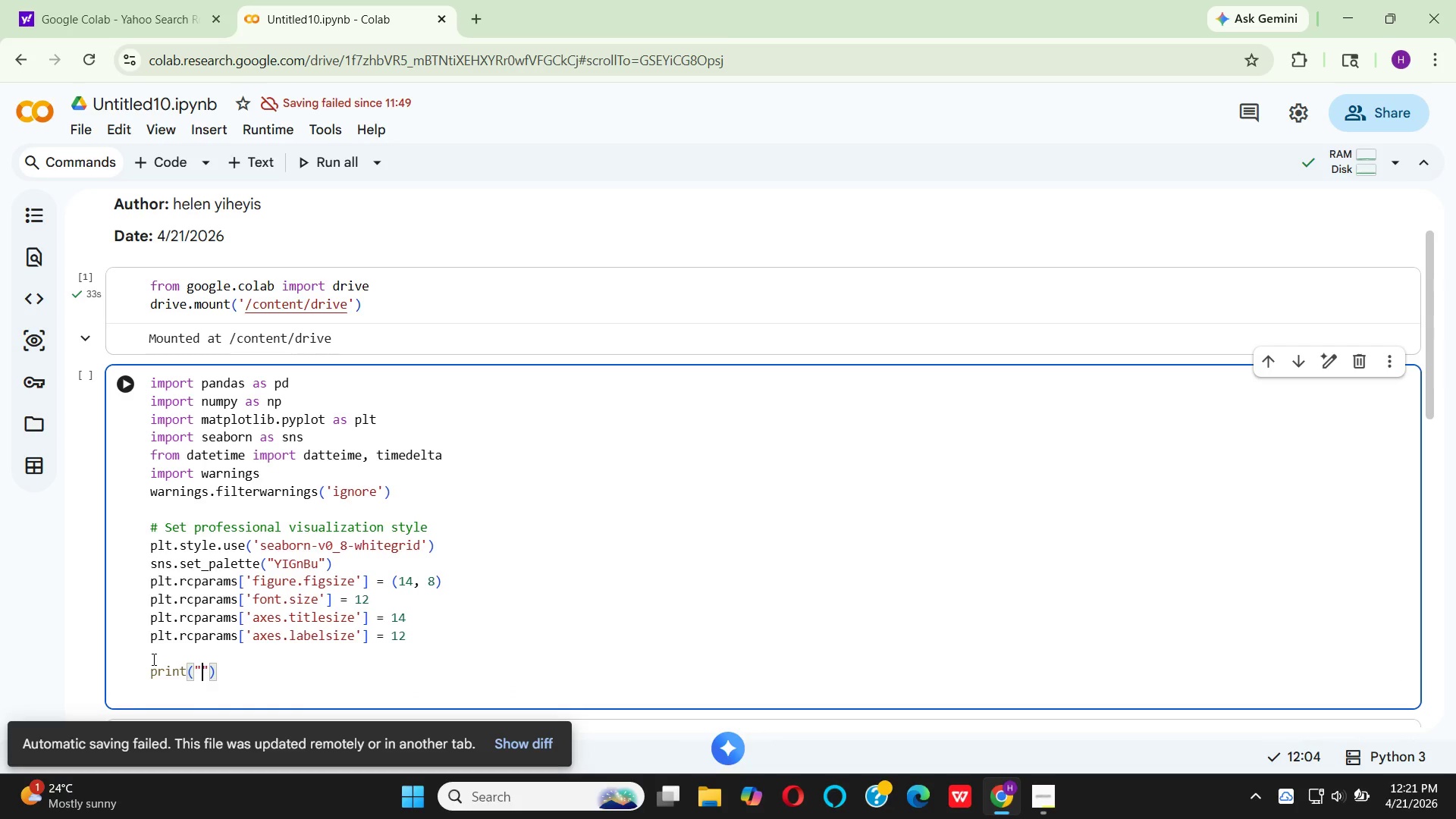 
key(Equal)
 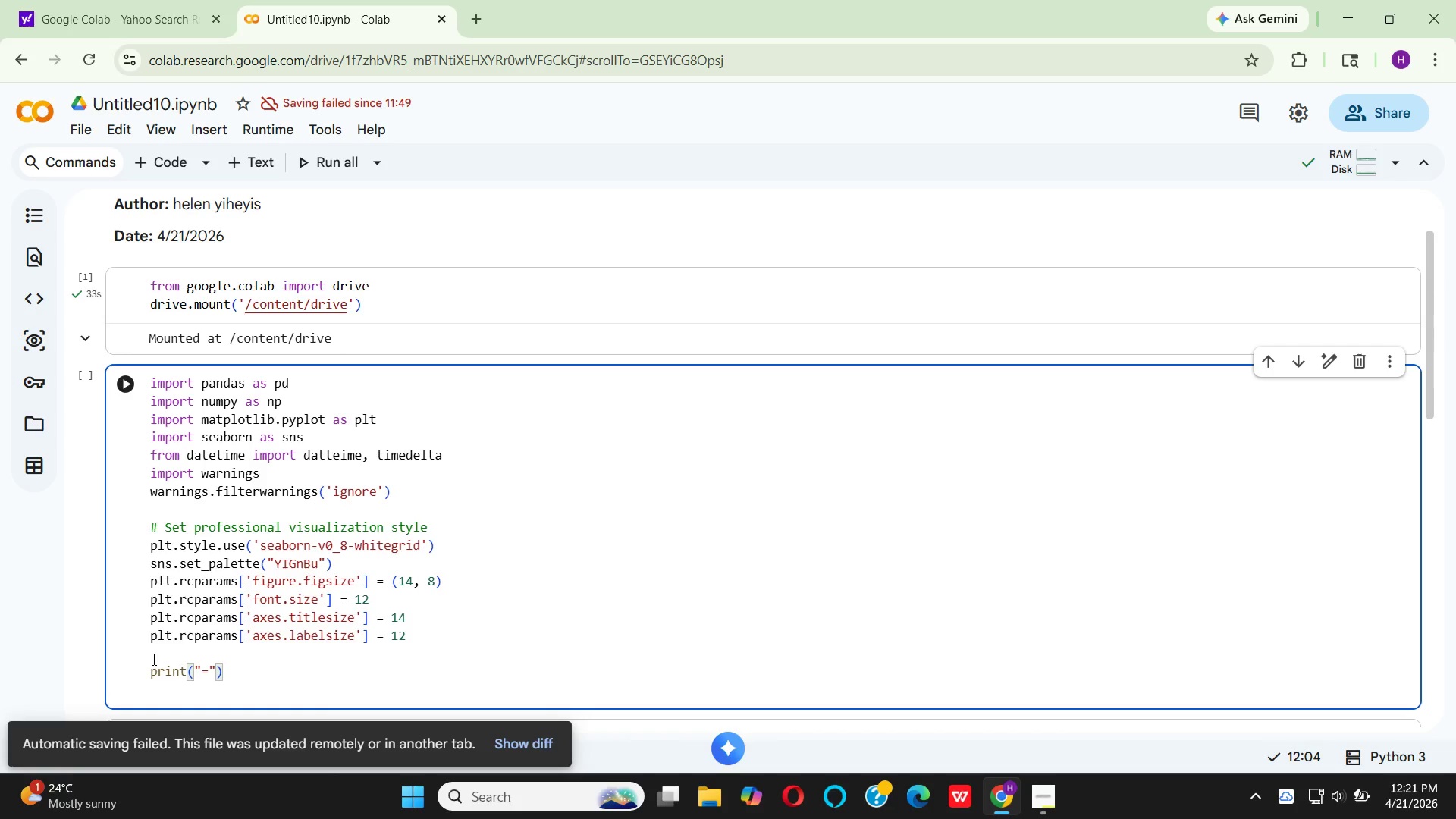 
key(ArrowRight)
 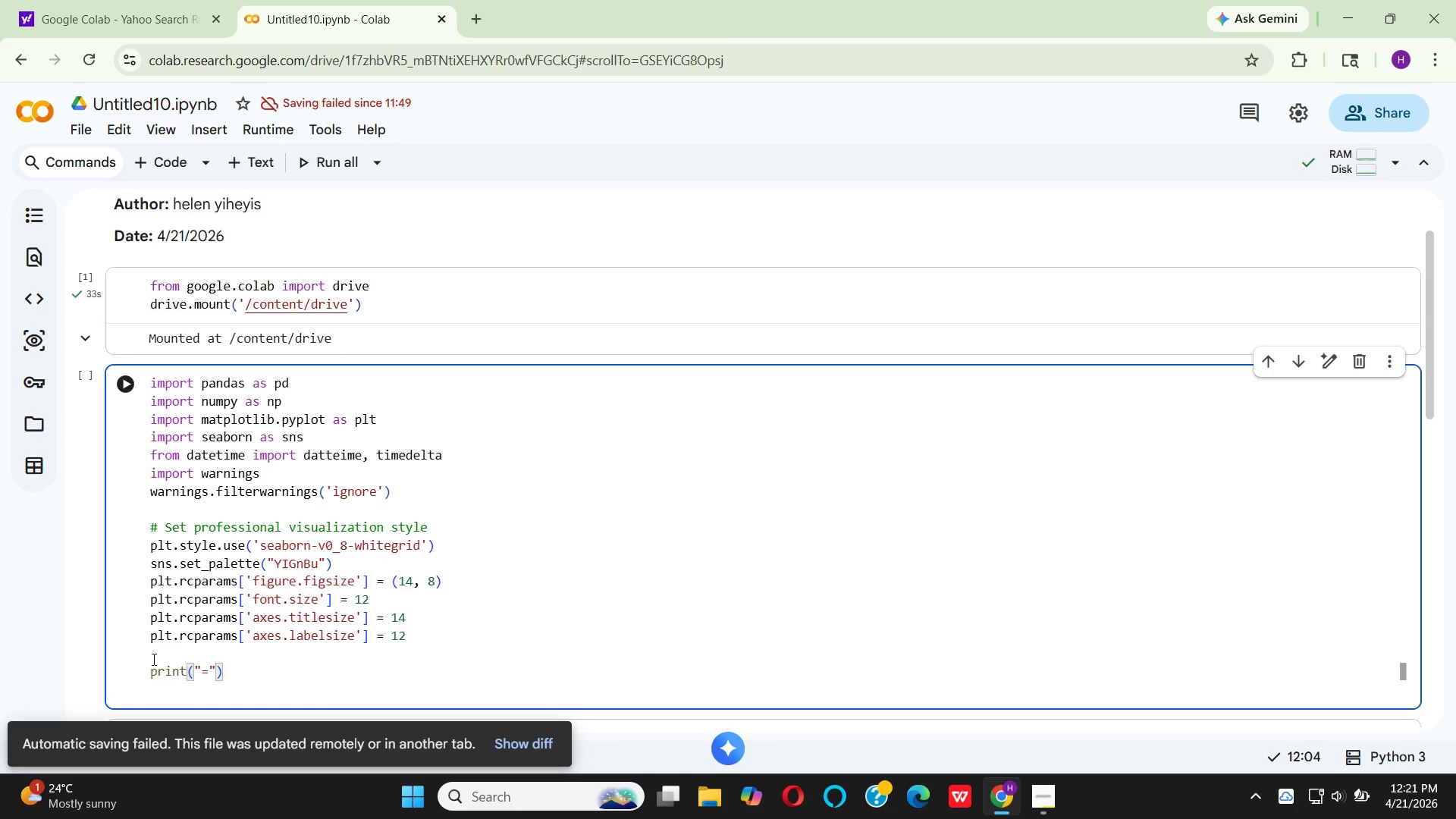 
type(*70)
 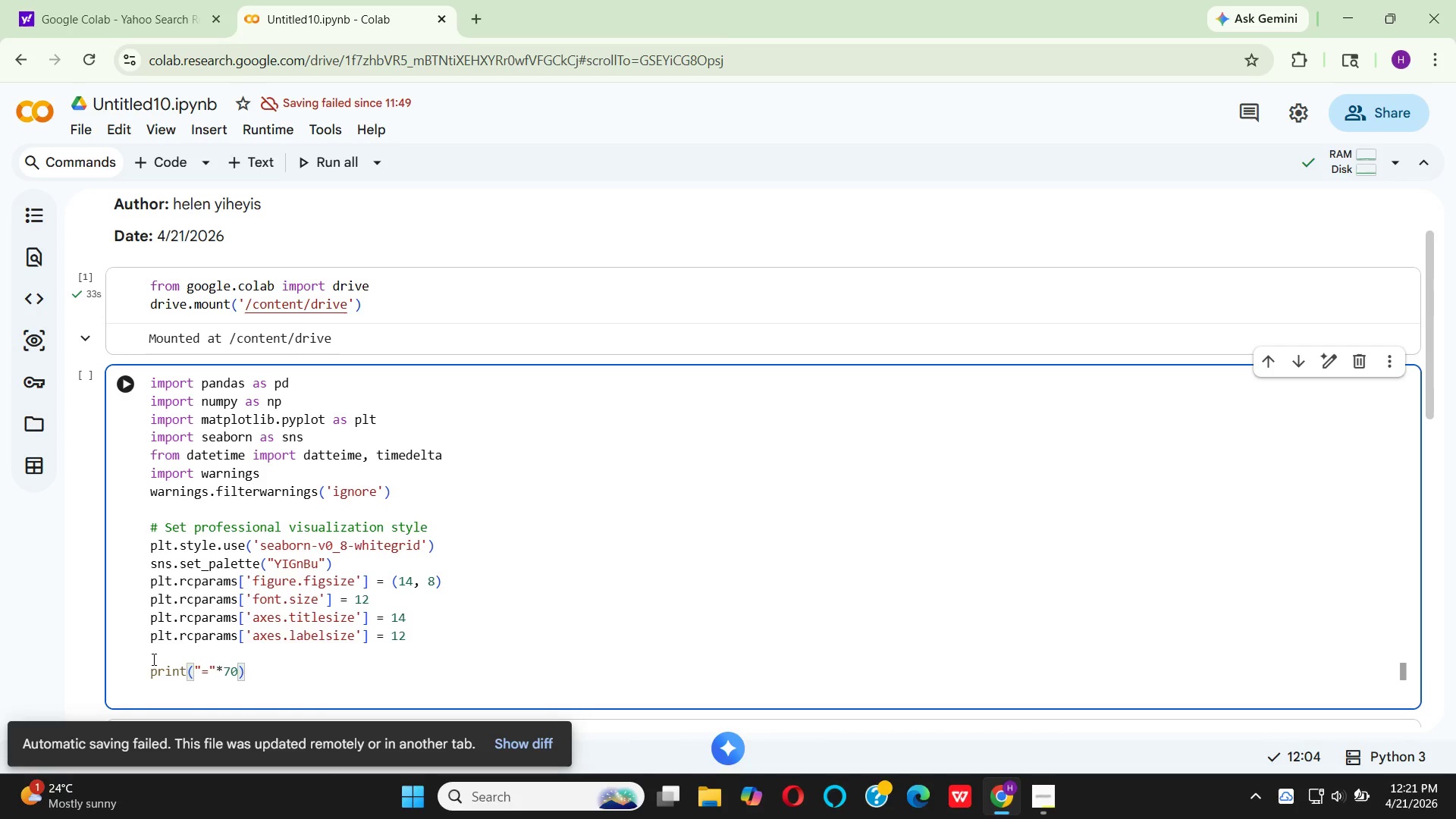 
key(ArrowRight)
 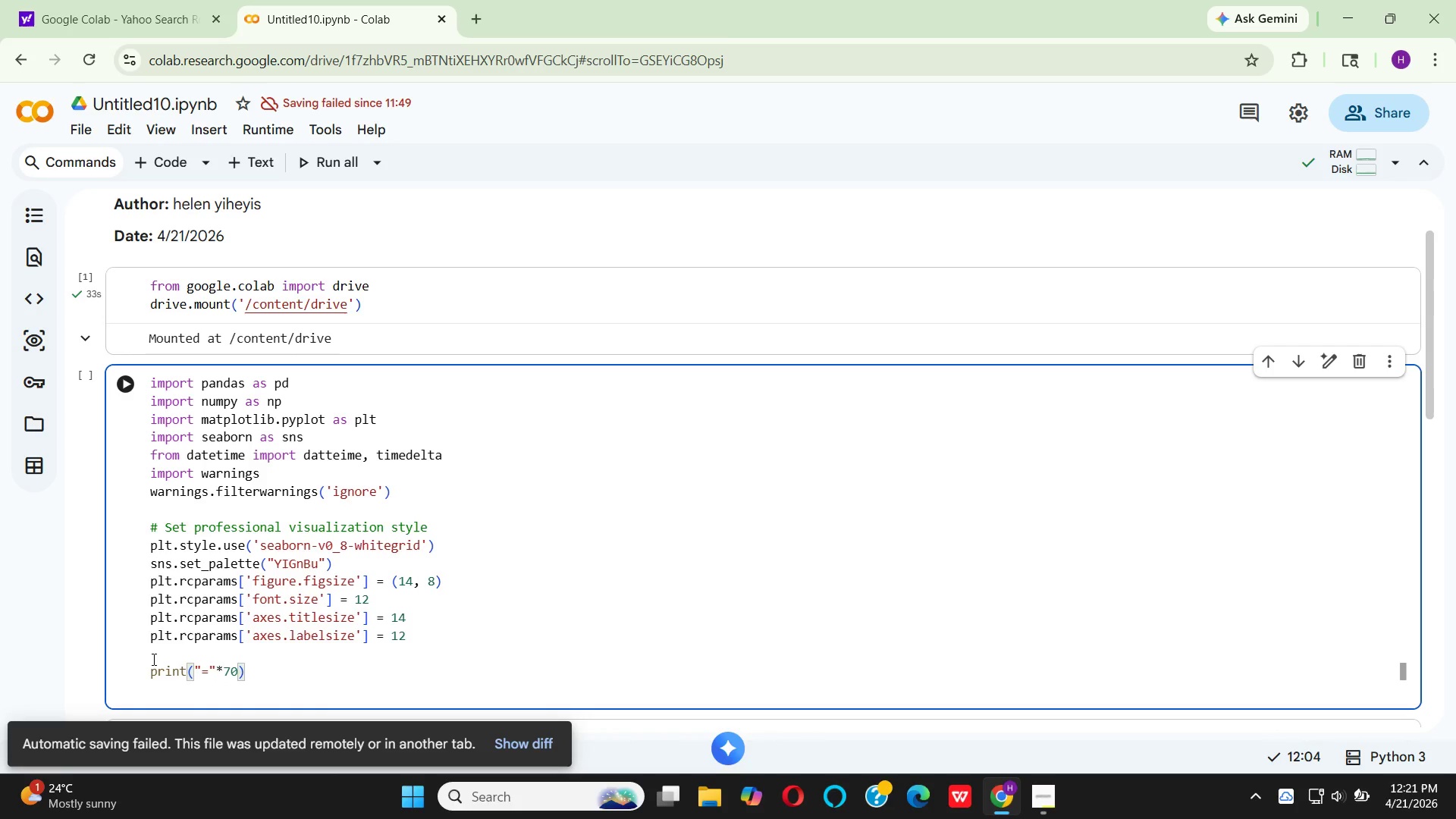 
key(Enter)
 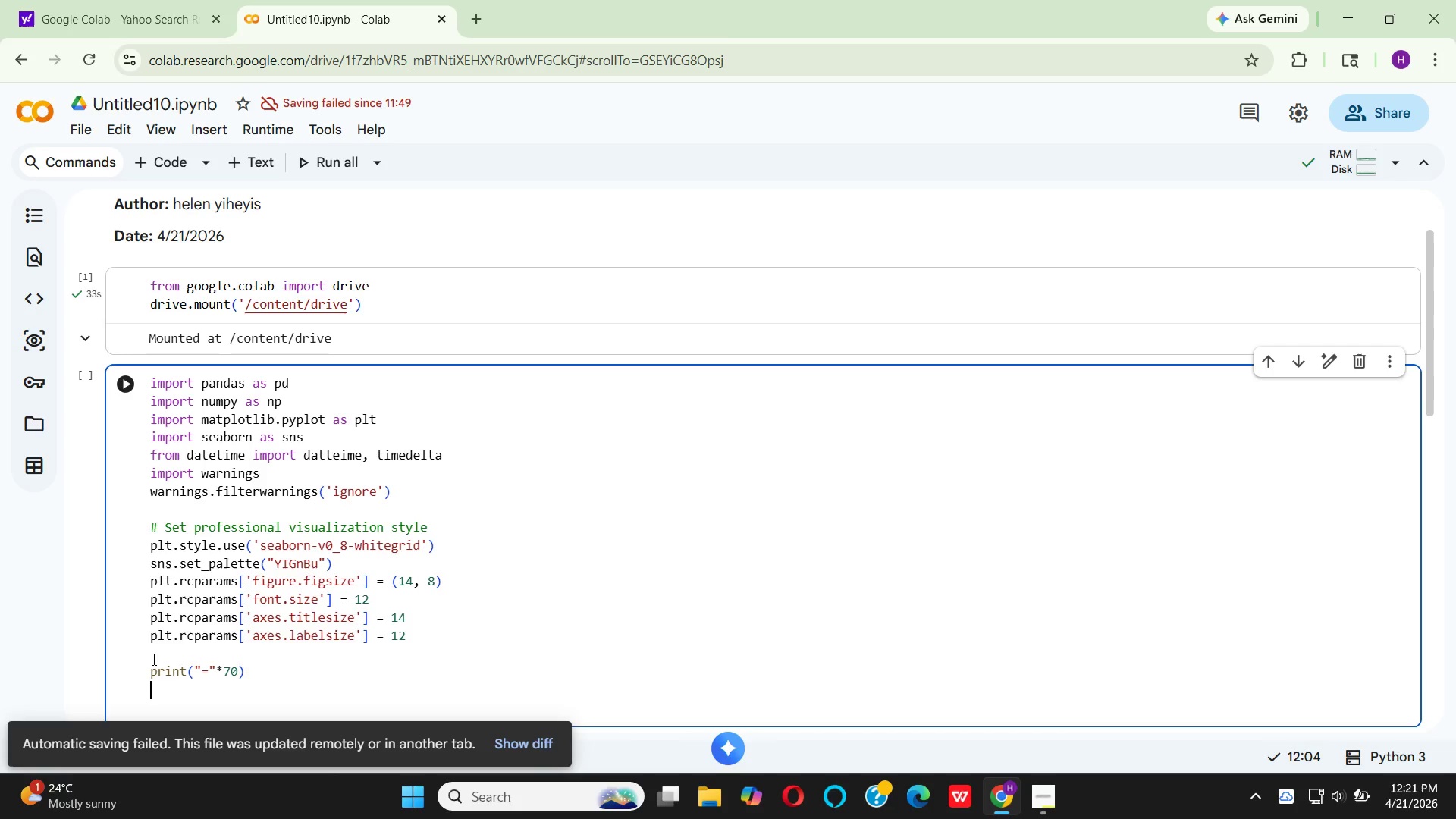 
type(pr)
 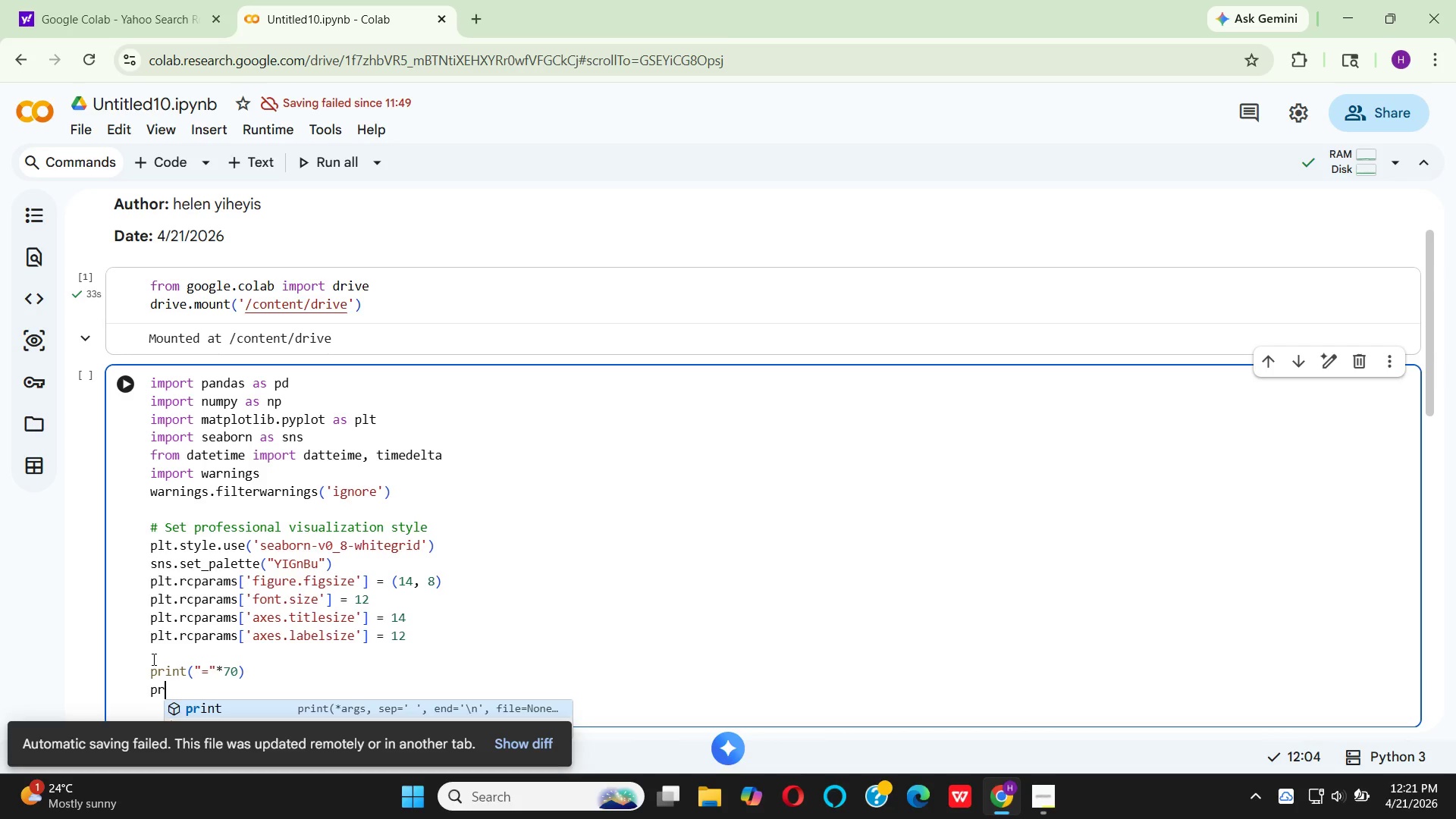 
key(Enter)
 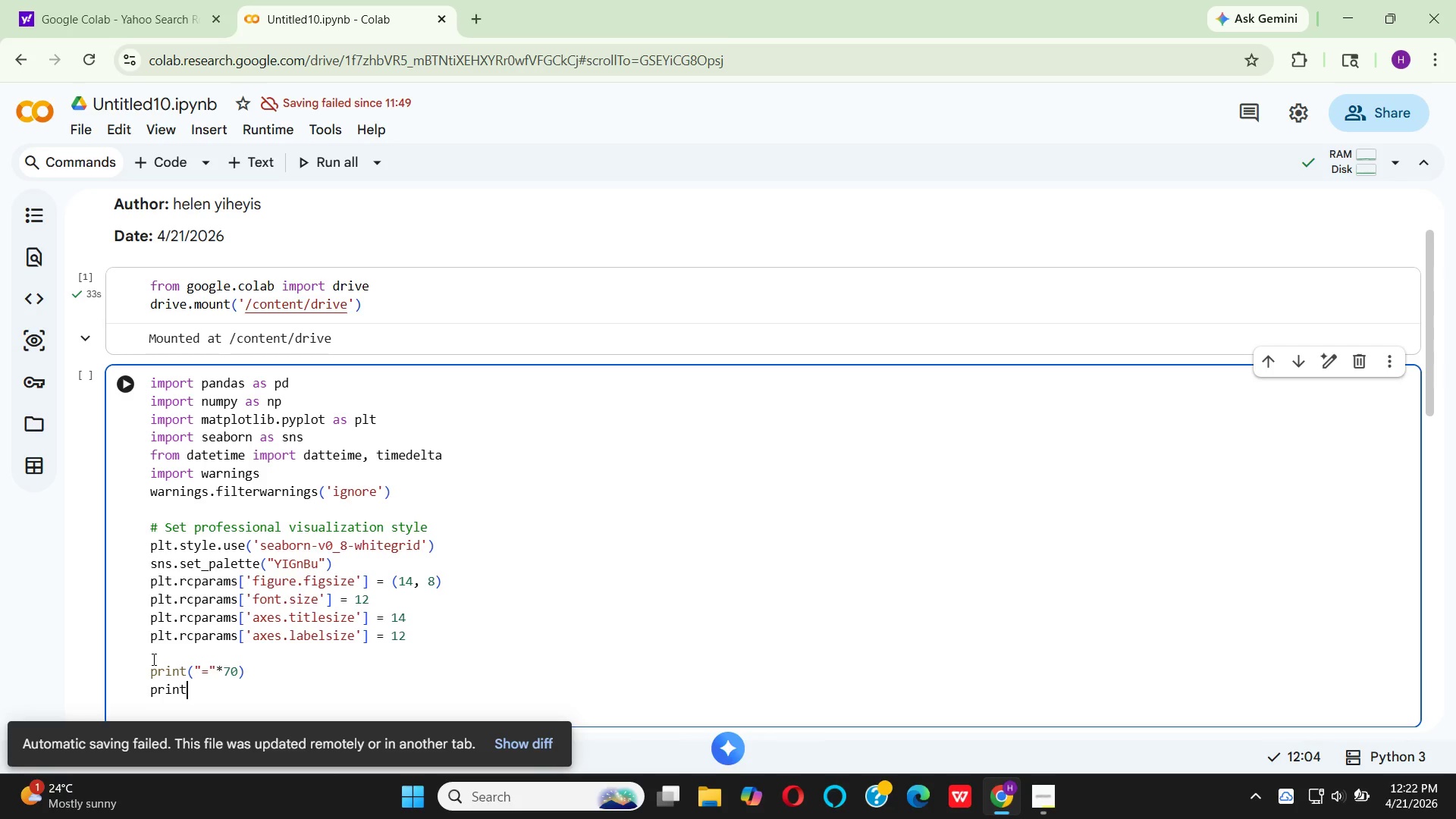 
key(Shift+9)
 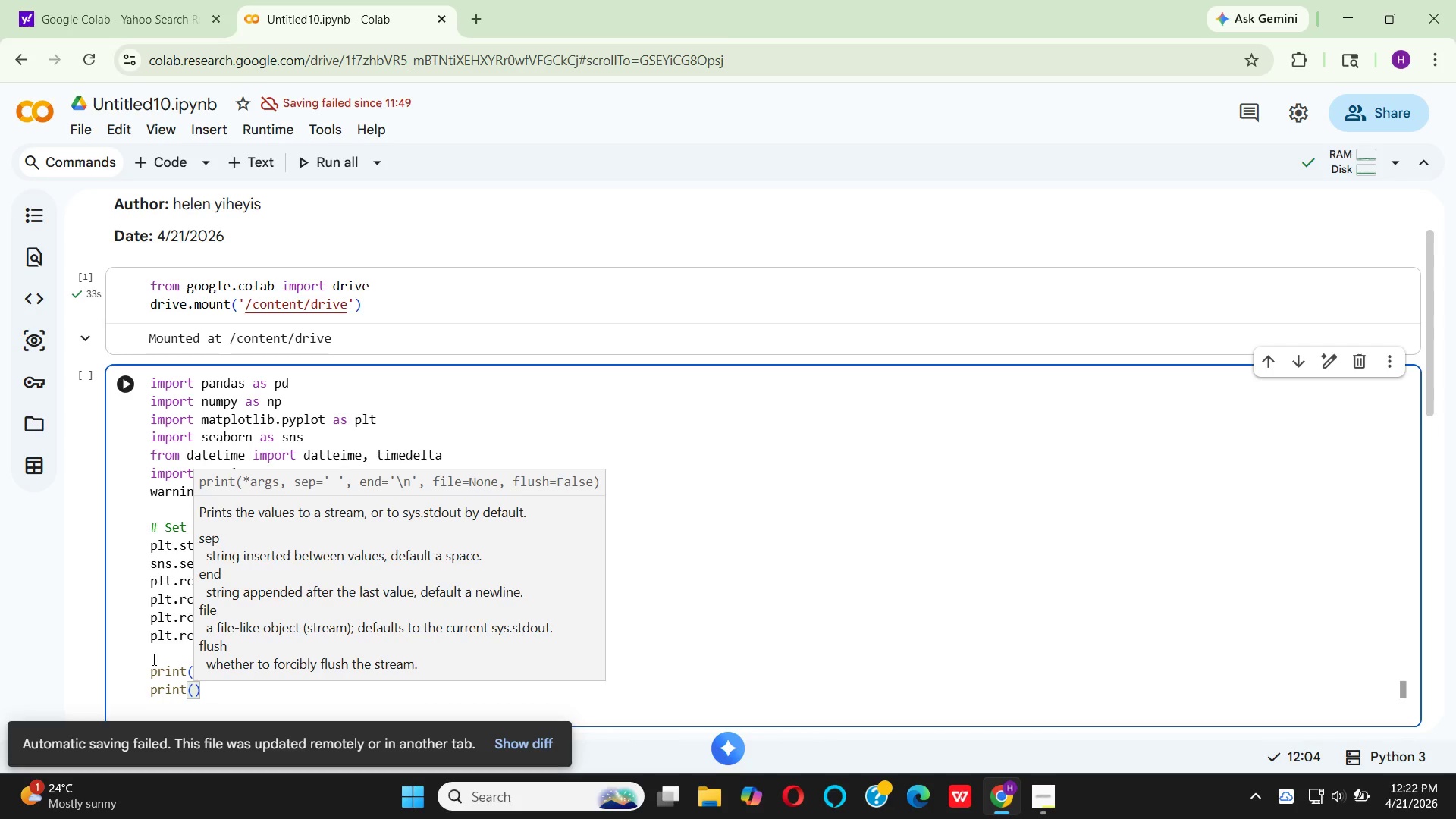 
key(Shift+Quote)
 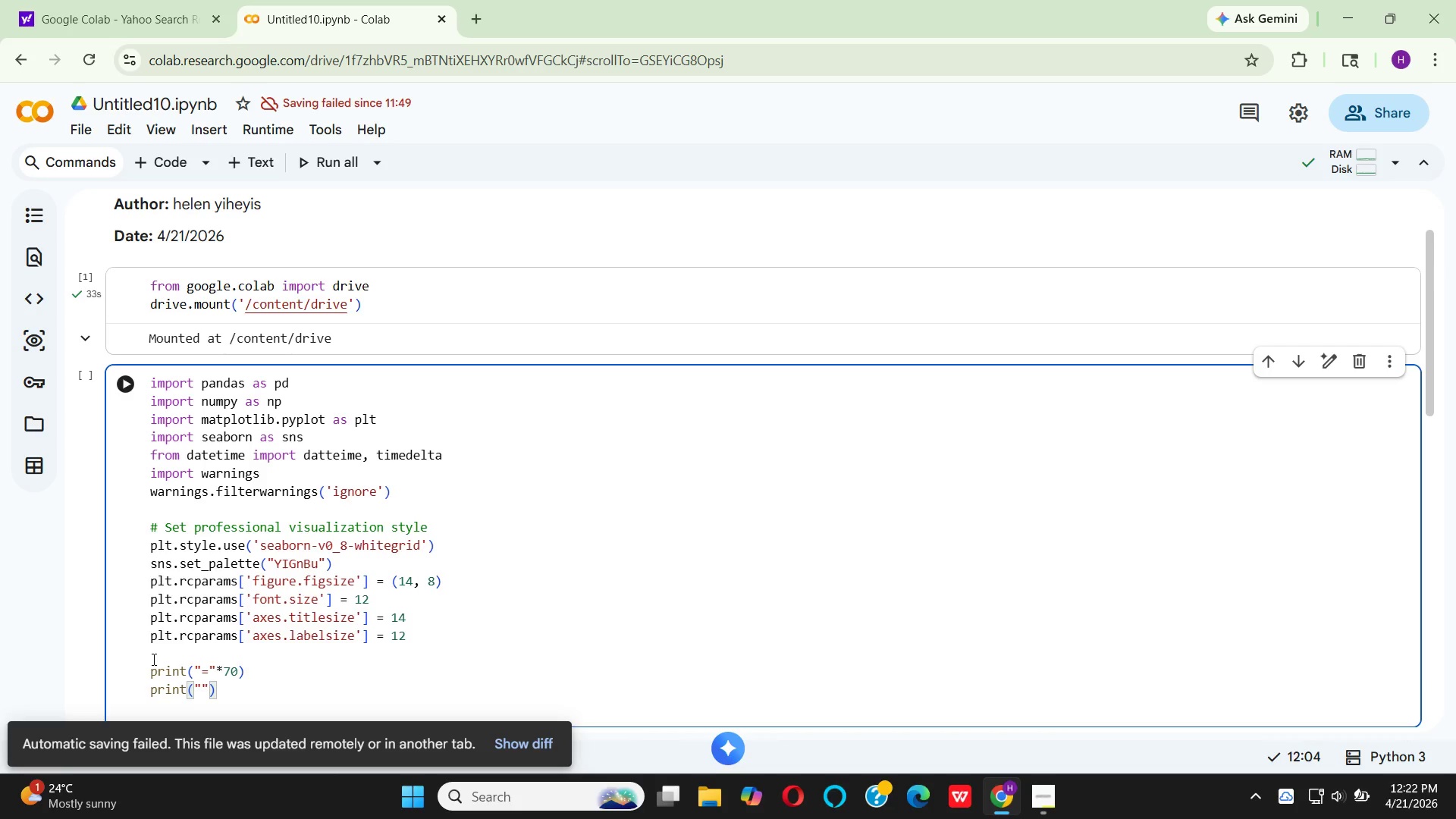 
type(fo)
key(Backspace)
key(Backspace)
type(FLOWE)
key(Backspace)
 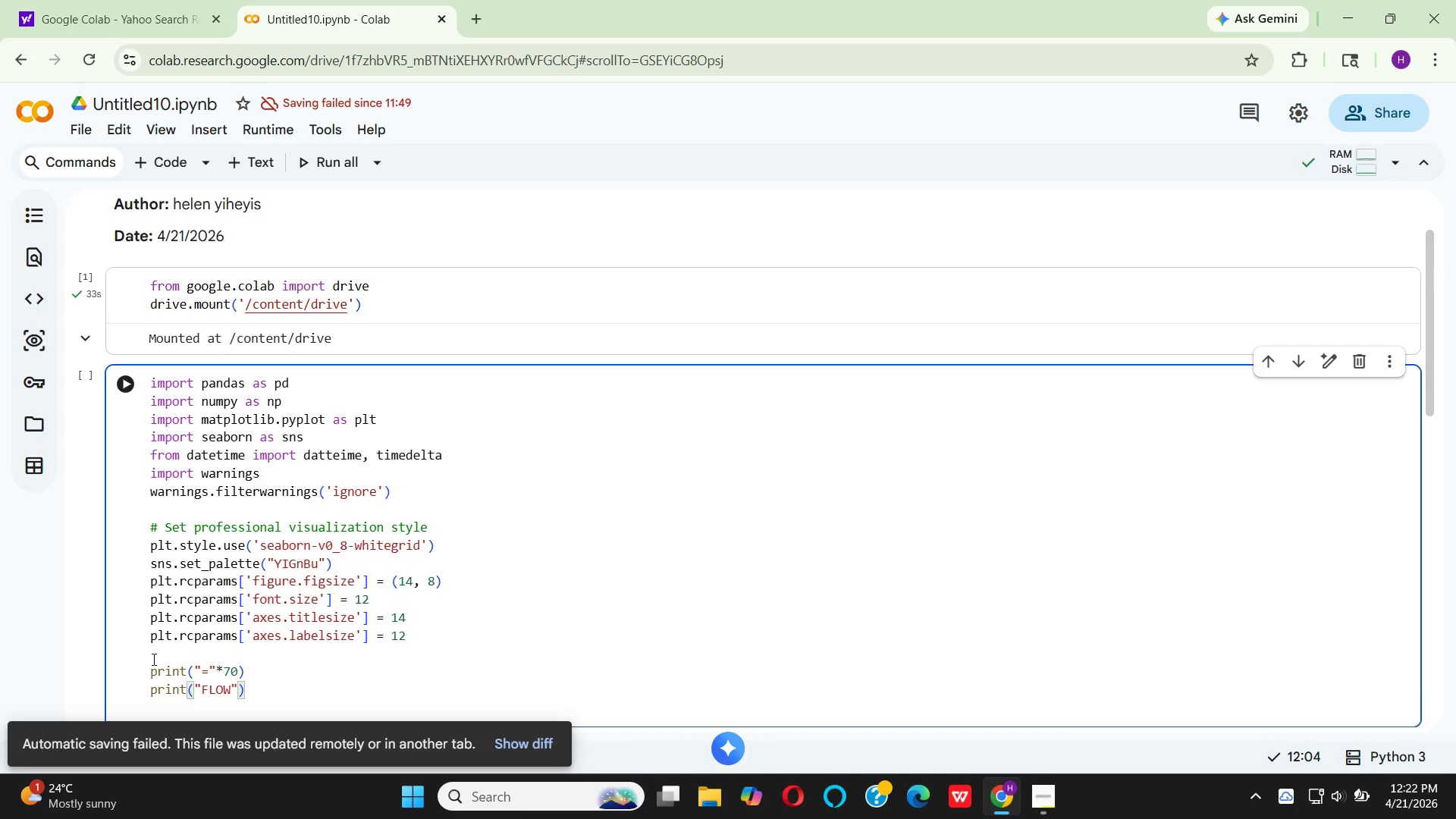 
key(S)
 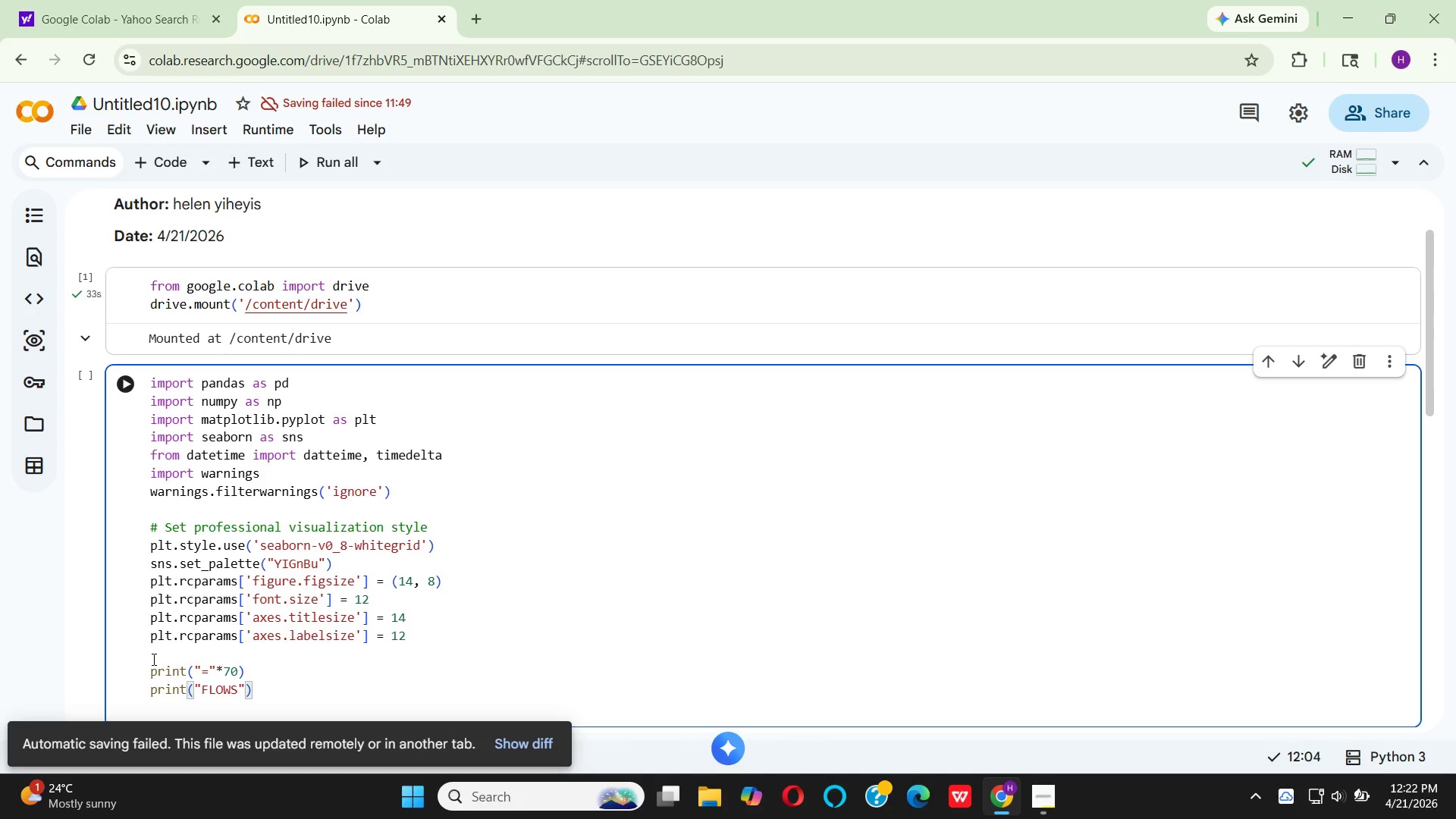 
type(TATE WE)
 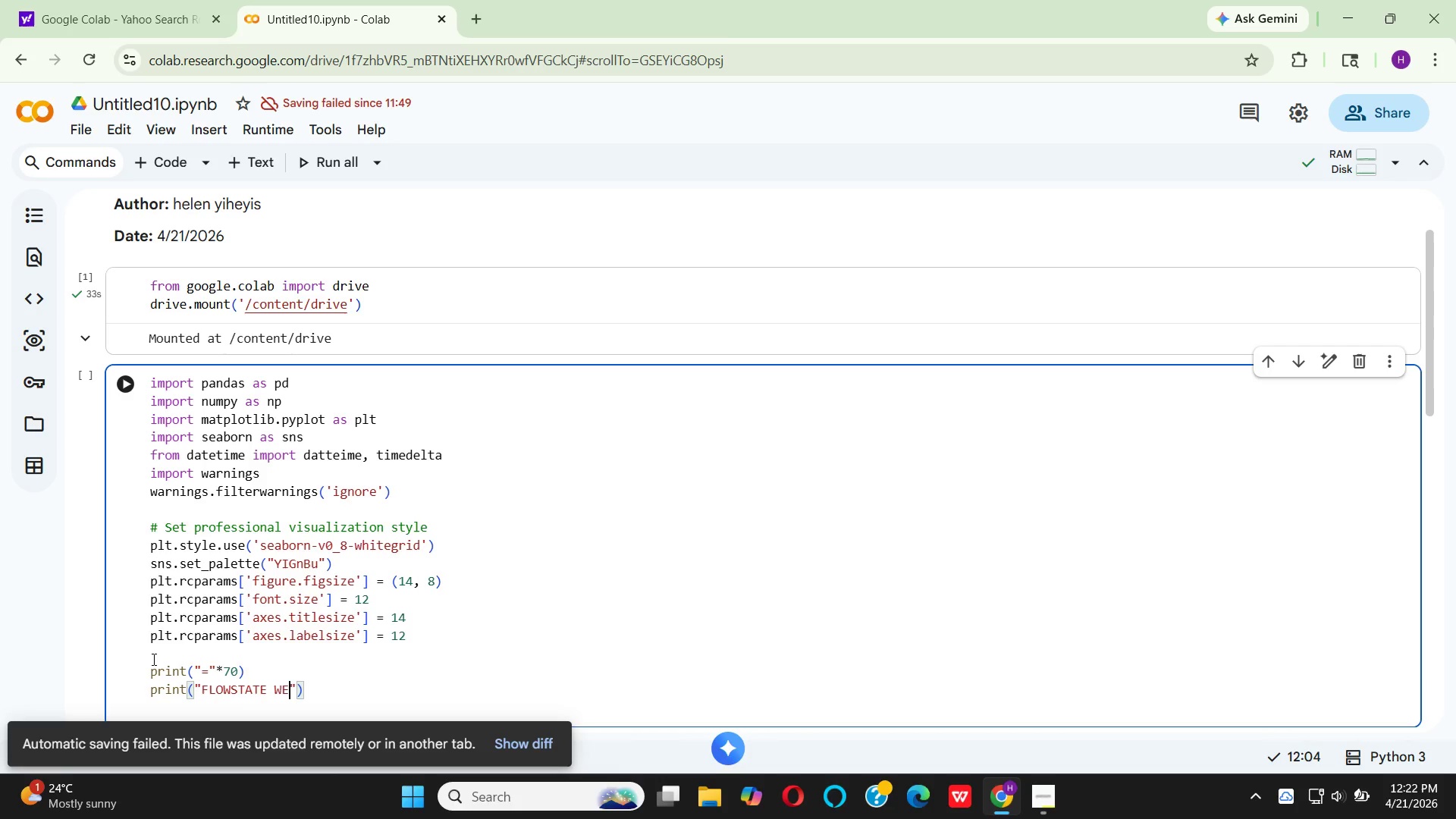 
type(LLNESS STU)
 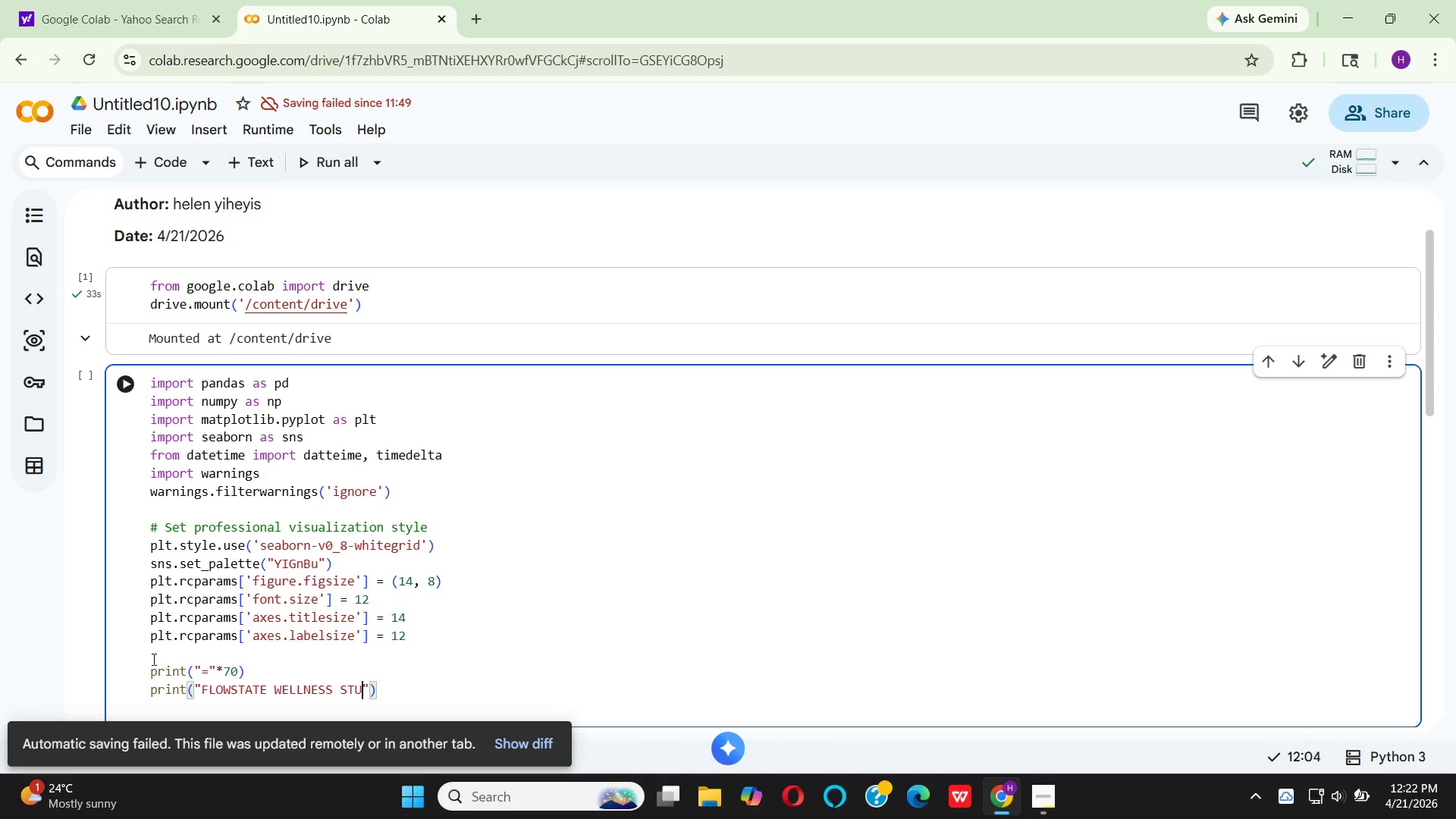 
type(DIOS-C)
 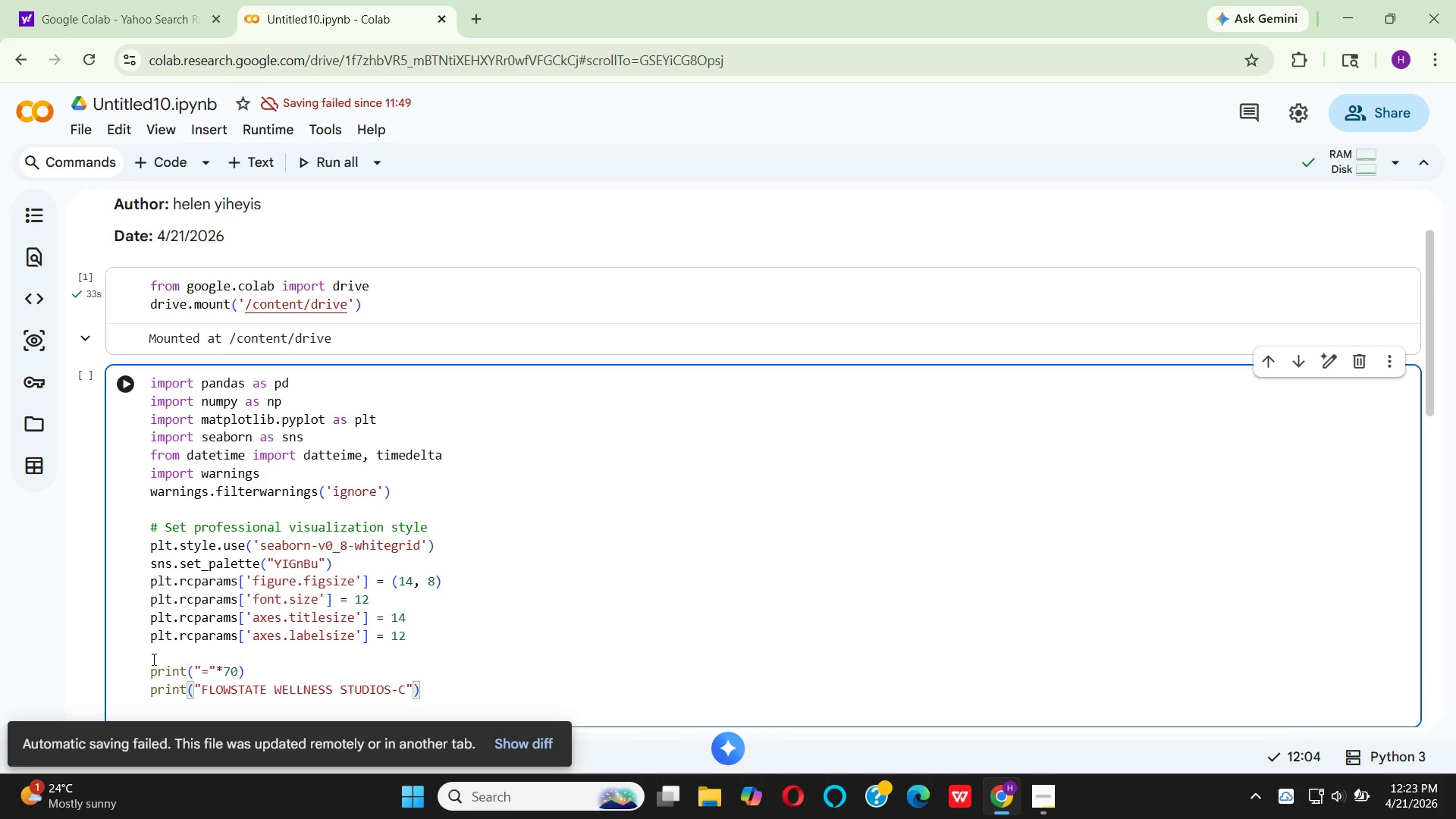 
wait(27.5)
 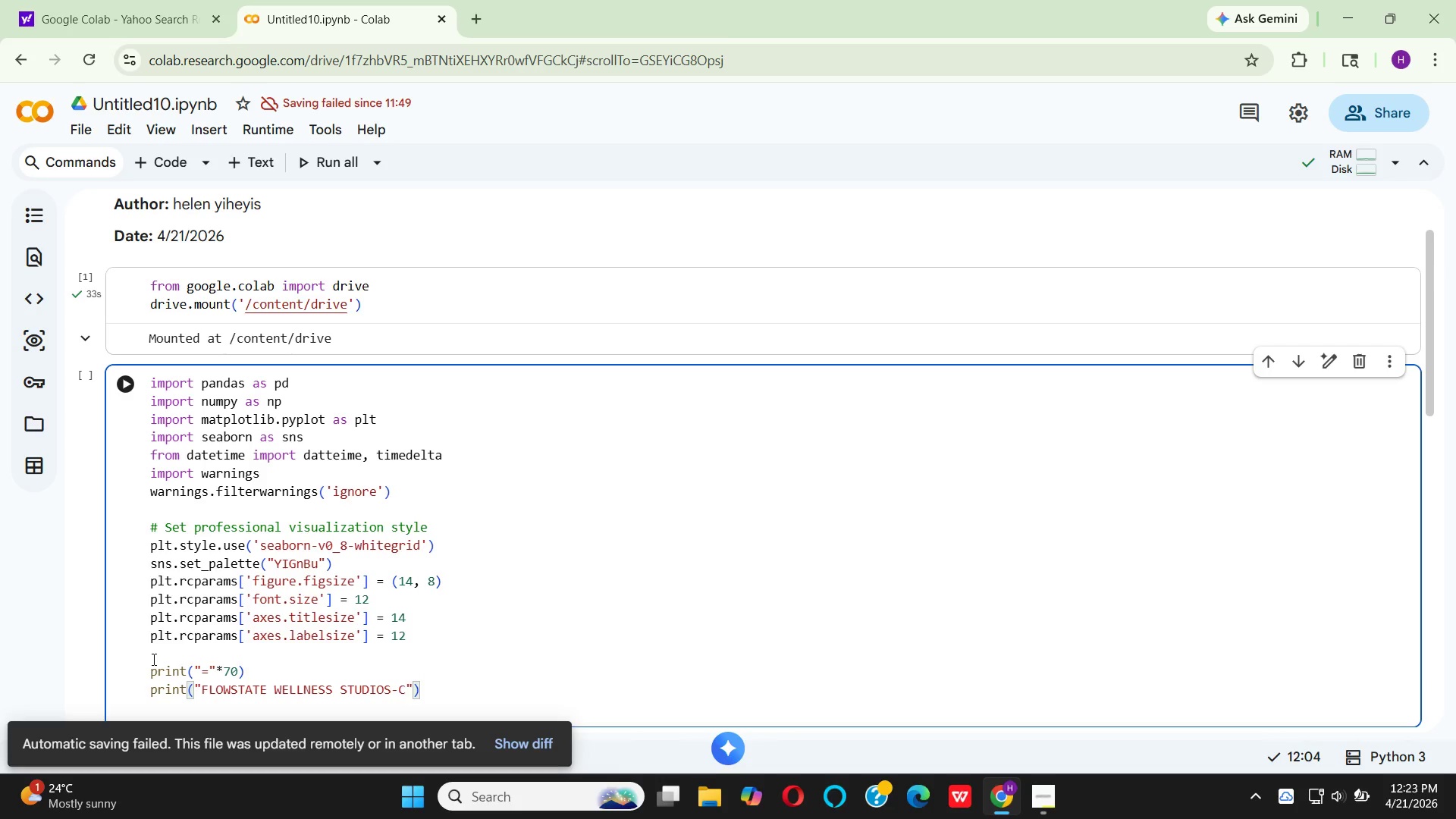 
right_click([152, 659])
 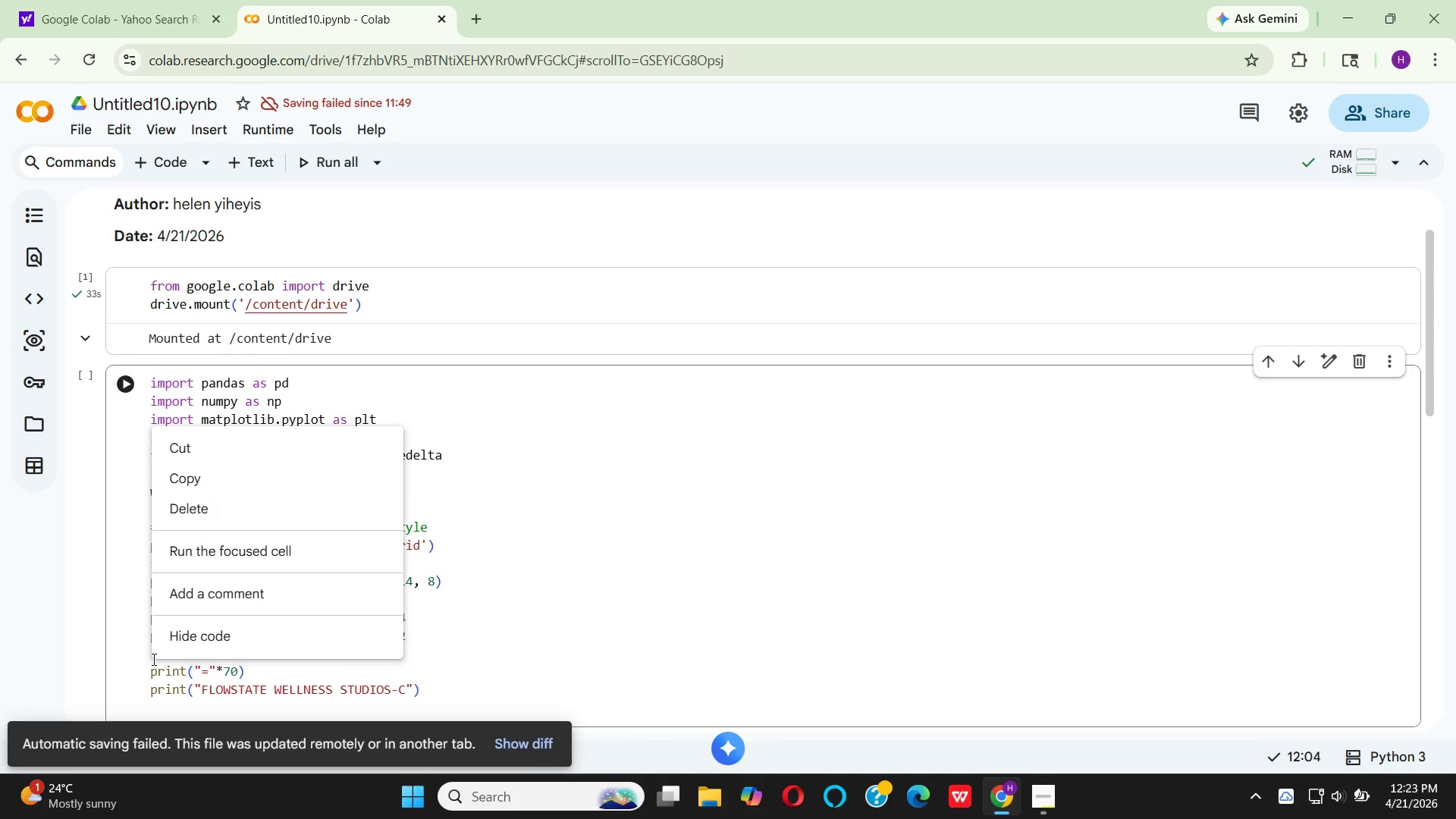 
wait(18.41)
 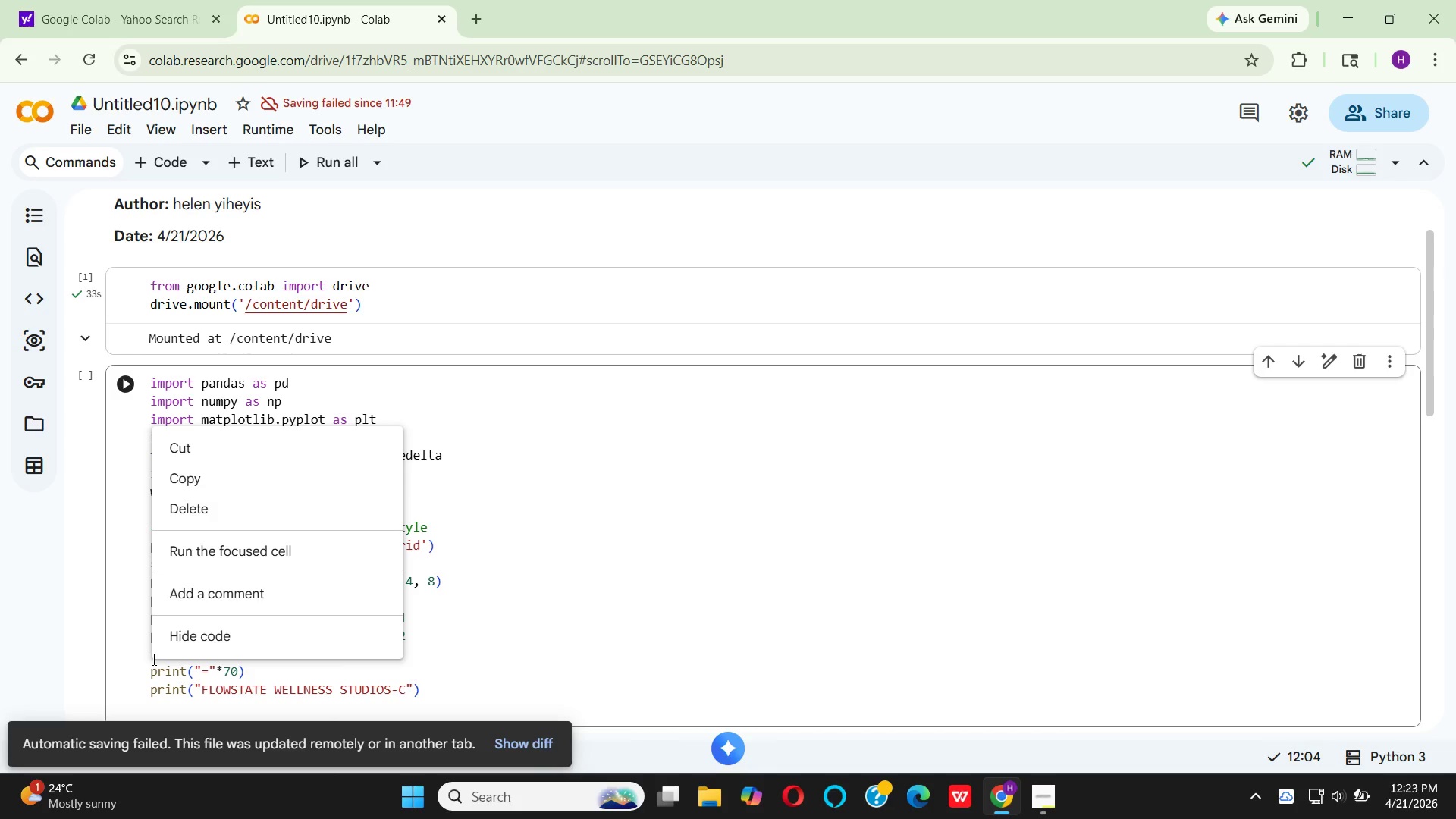 
left_click([413, 684])
 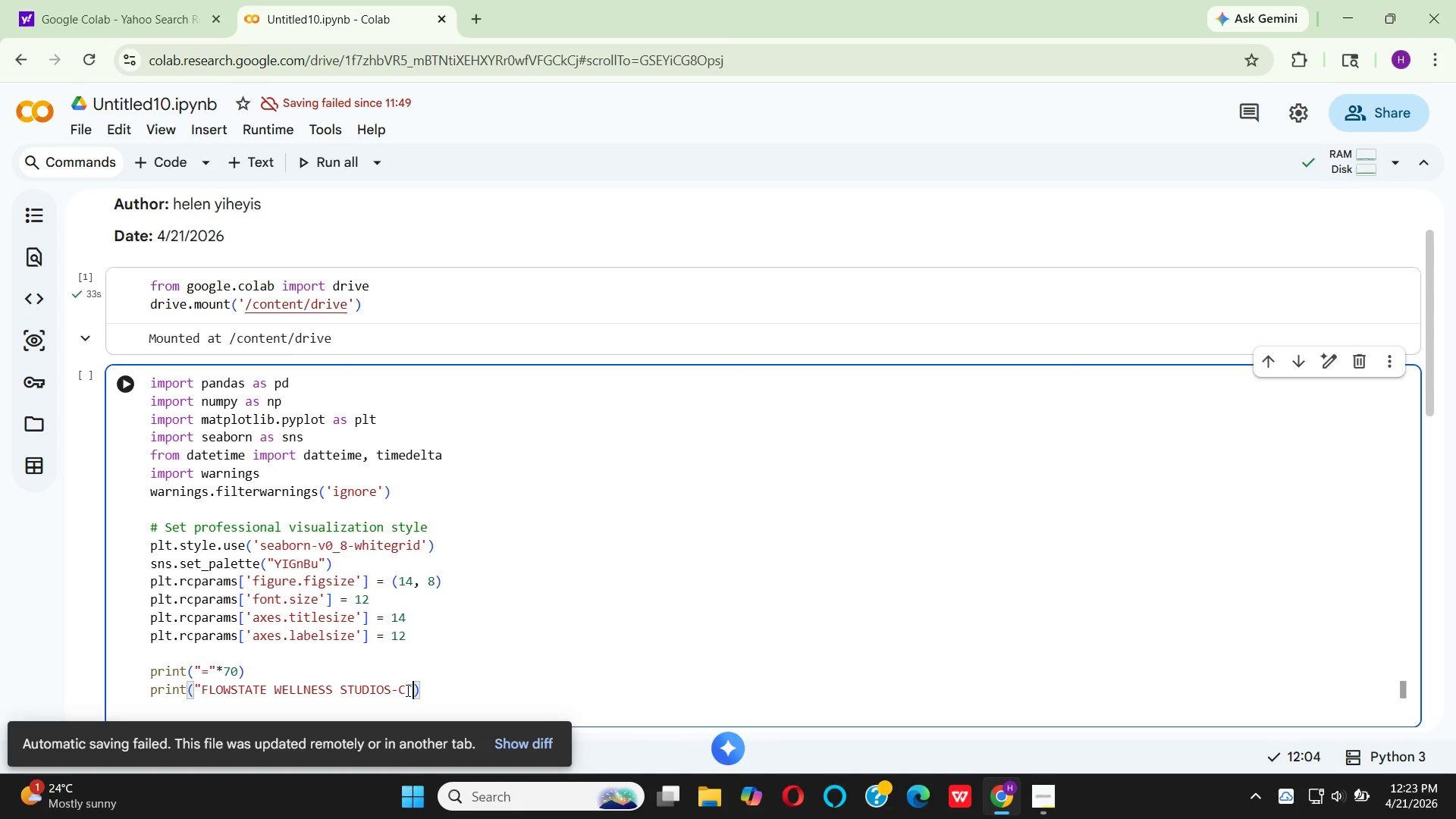 
left_click([406, 690])
 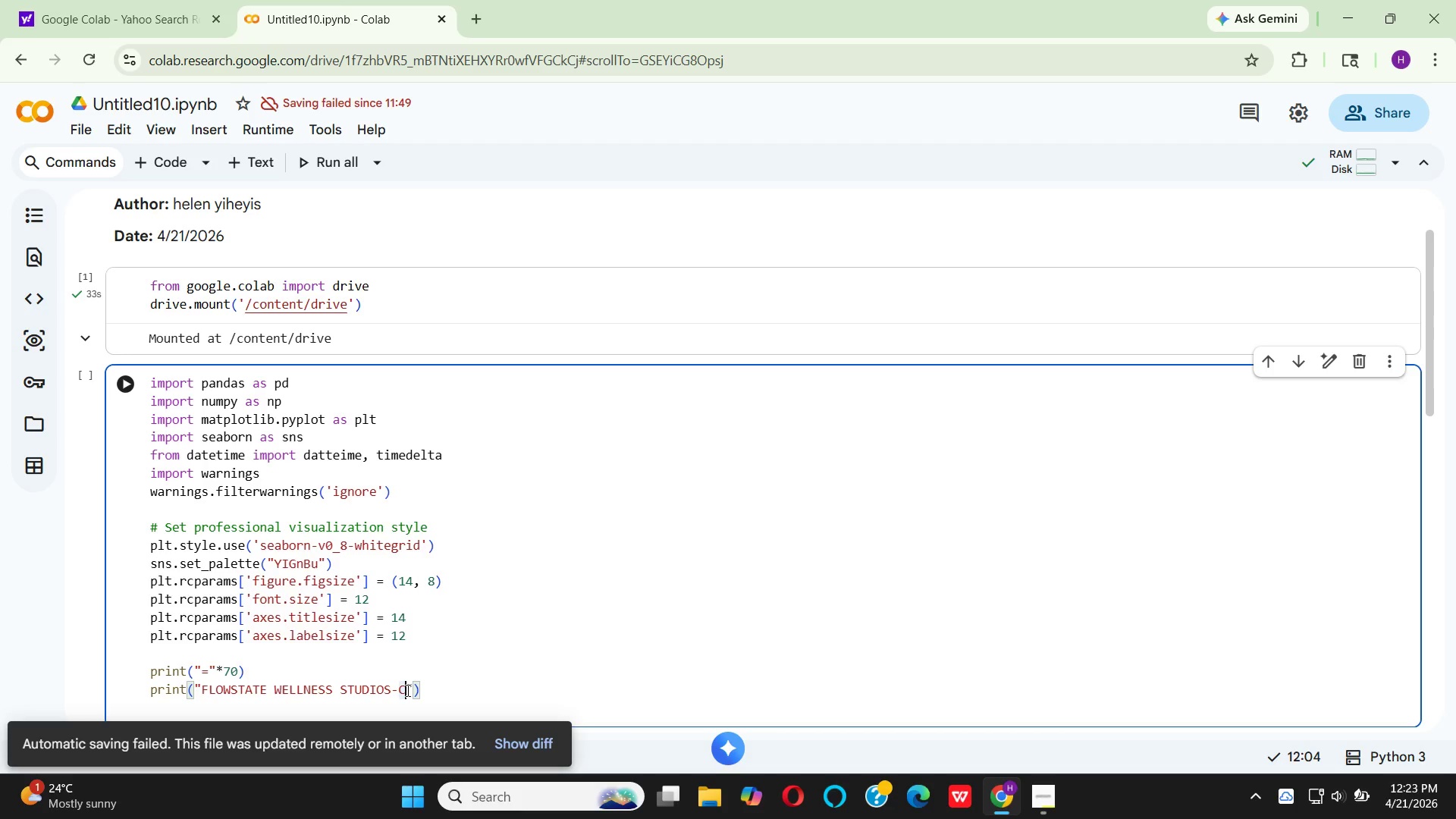 
type(OHORT RE)
 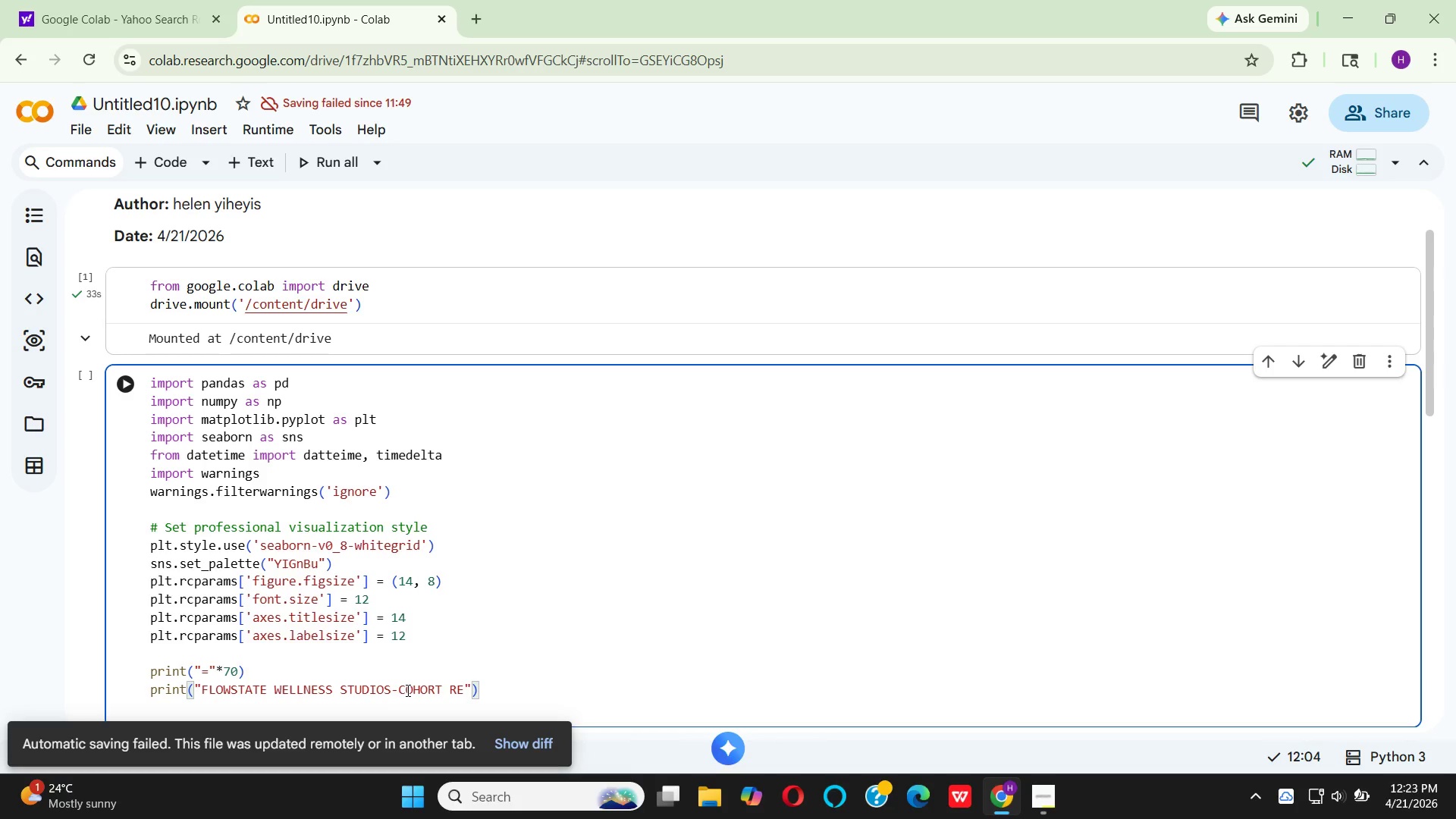 
type(TEN)
 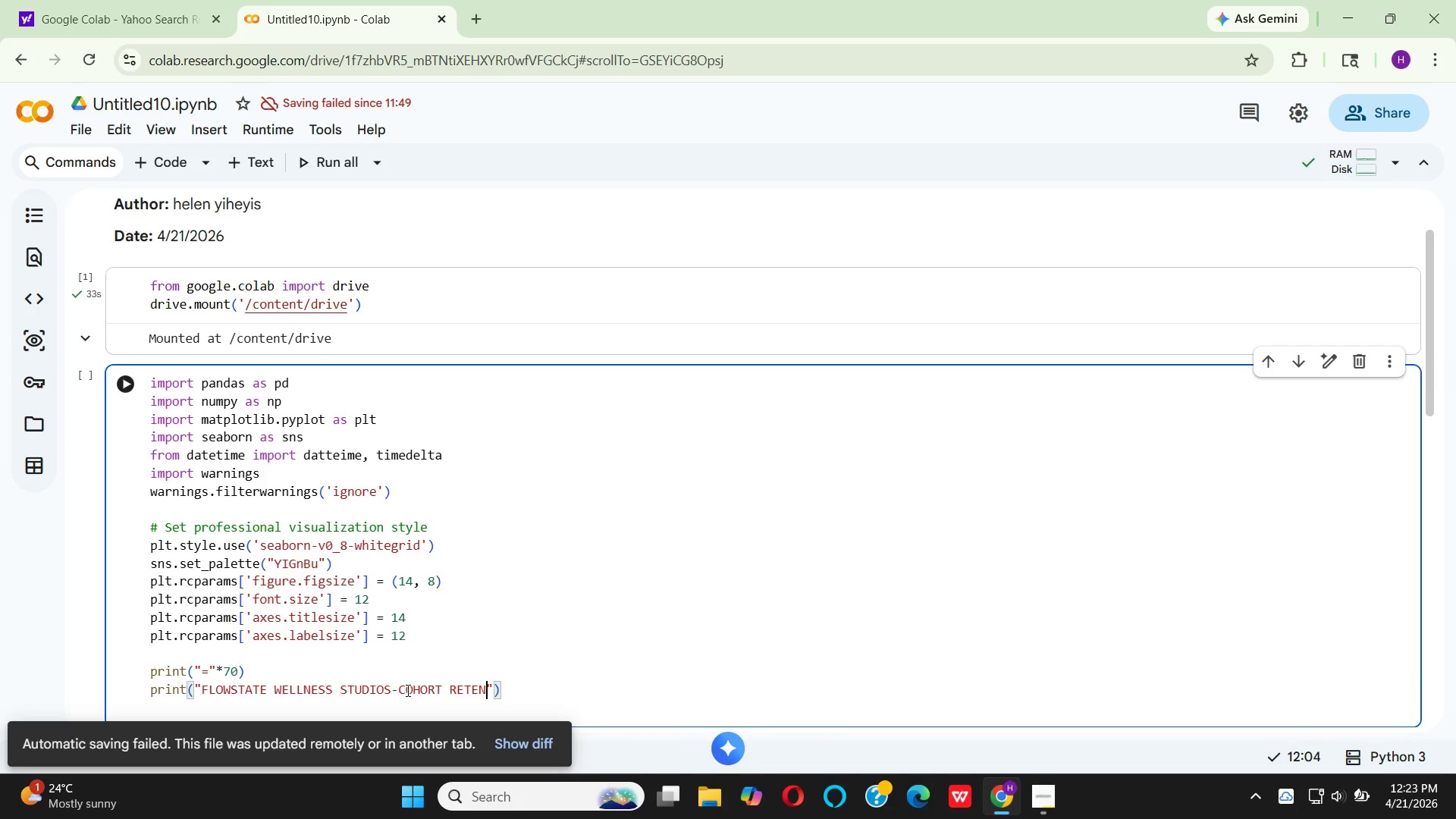 
type(TION ANALYSIA)
 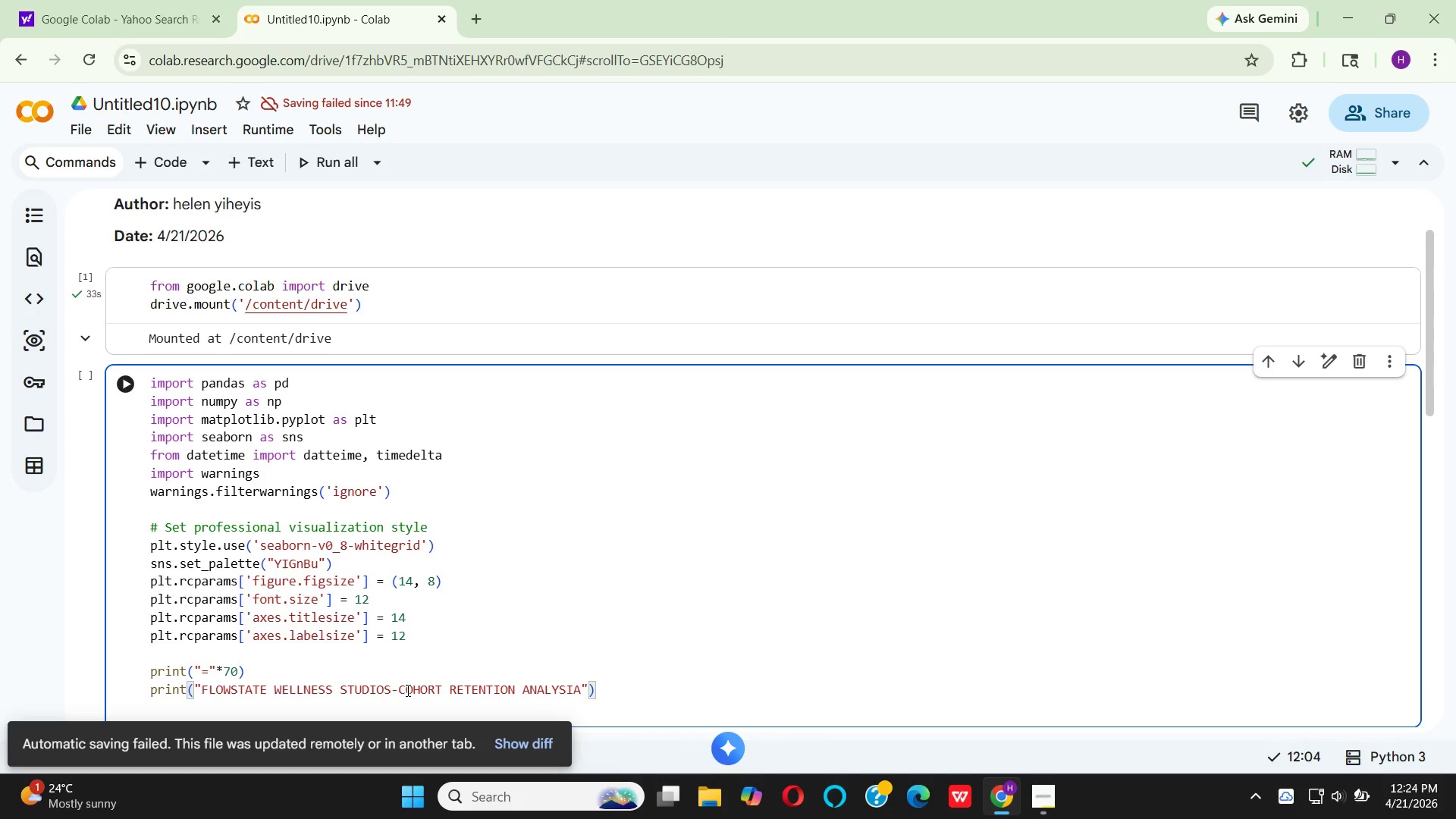 
key(ArrowRight)
 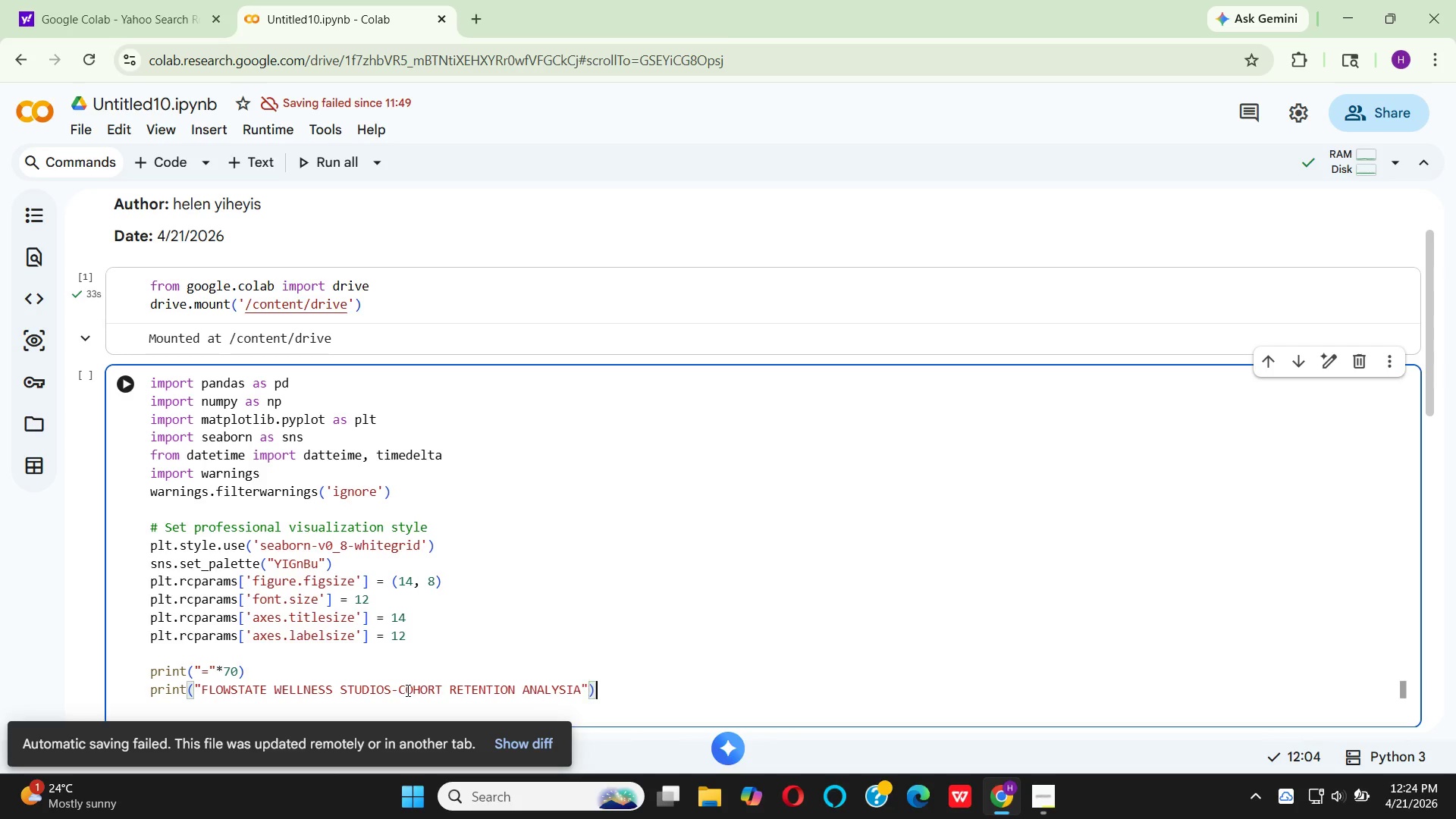 
key(ArrowRight)
 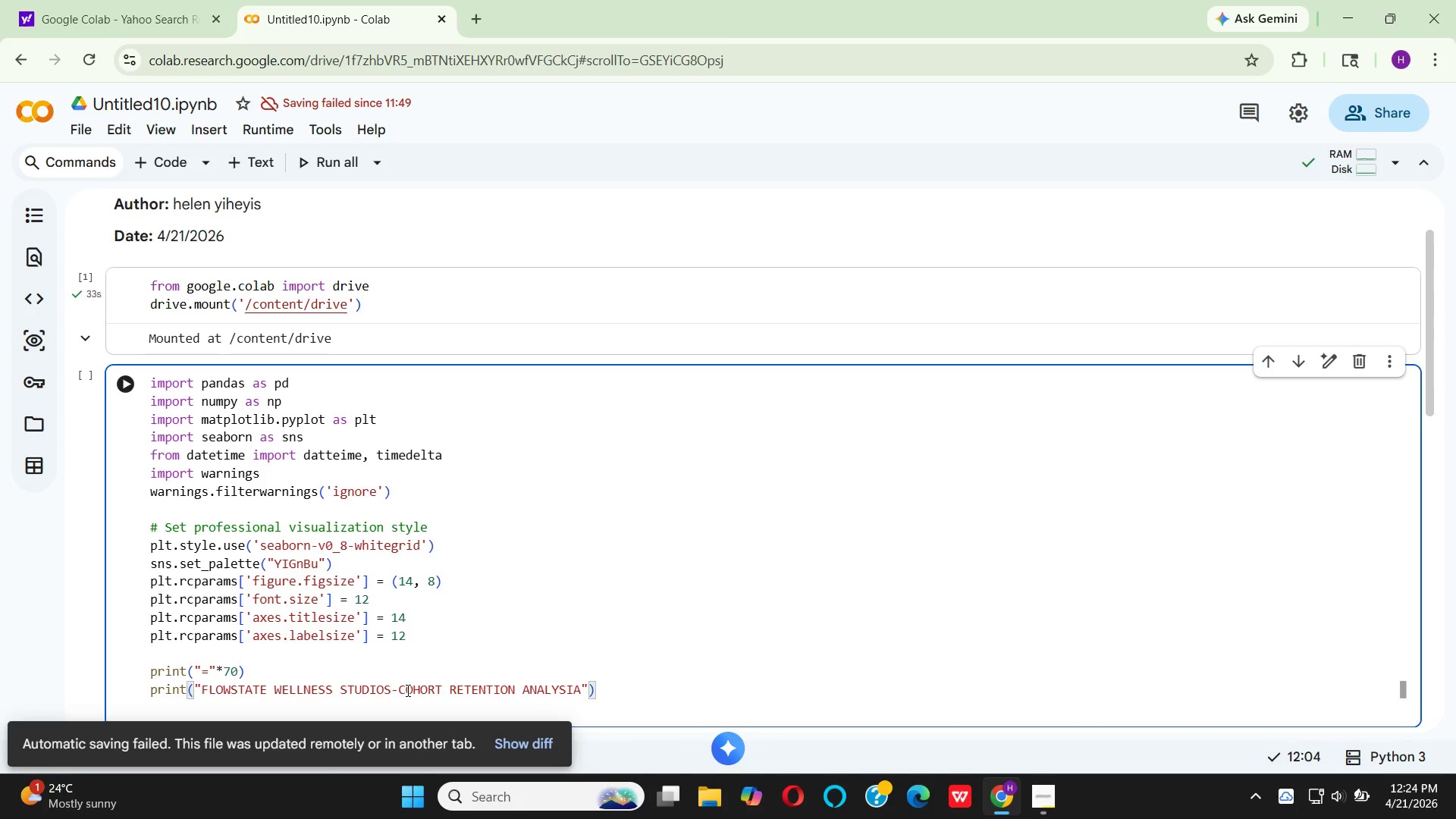 
key(Enter)
 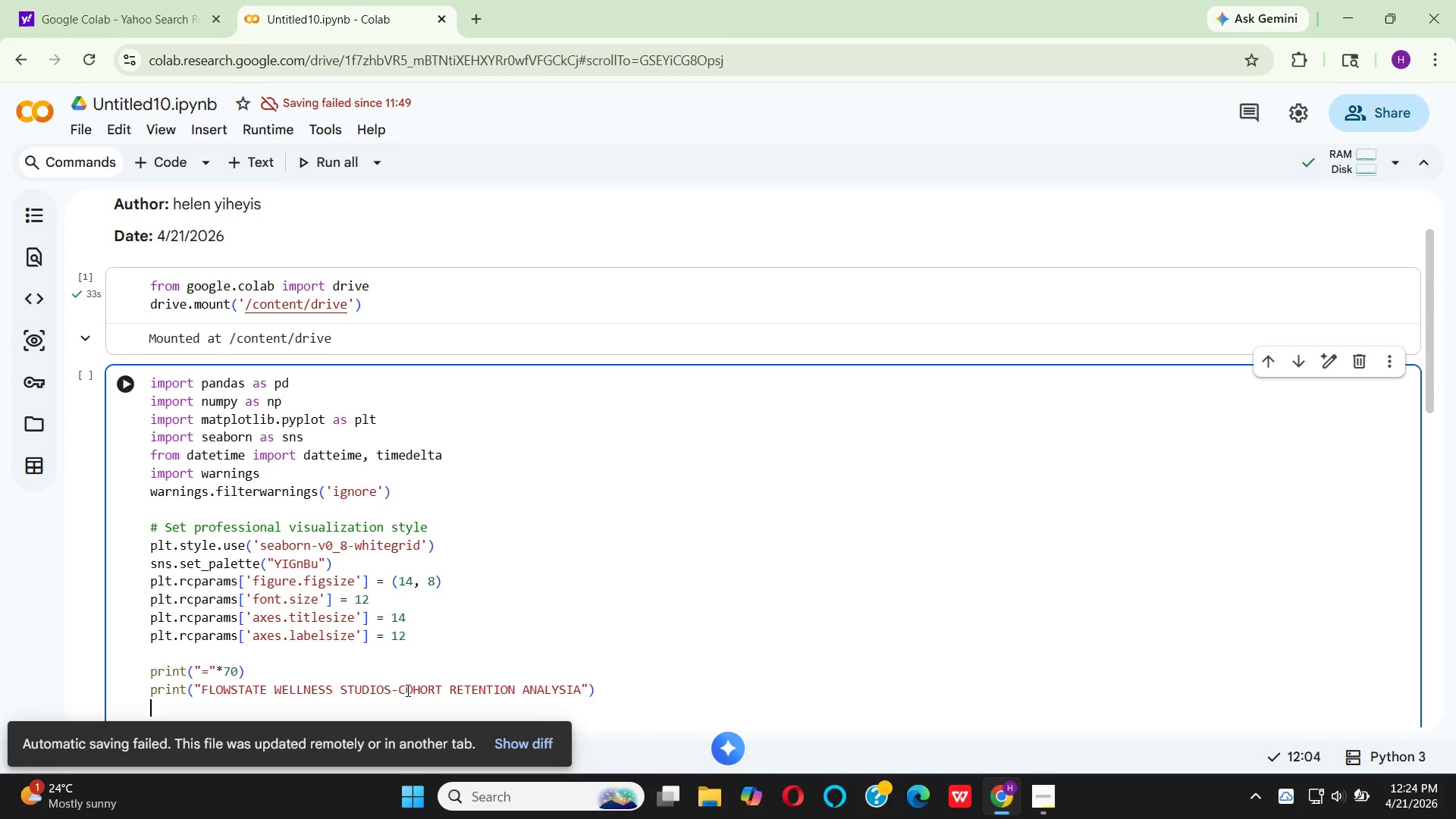 
type(PRINT)
key(Backspace)
key(Backspace)
key(Backspace)
key(Backspace)
key(Backspace)
type(print()
 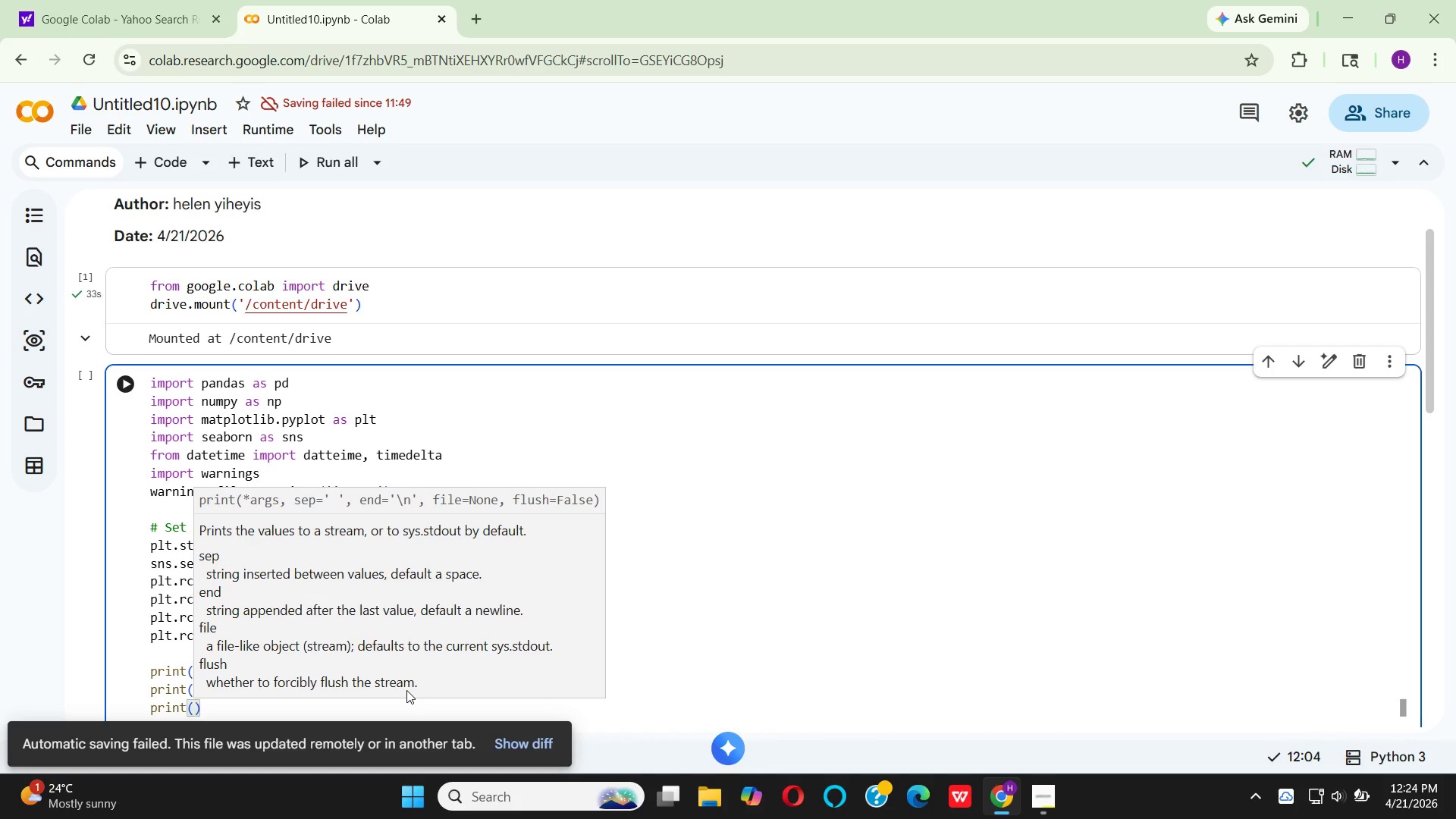 
wait(5.61)
 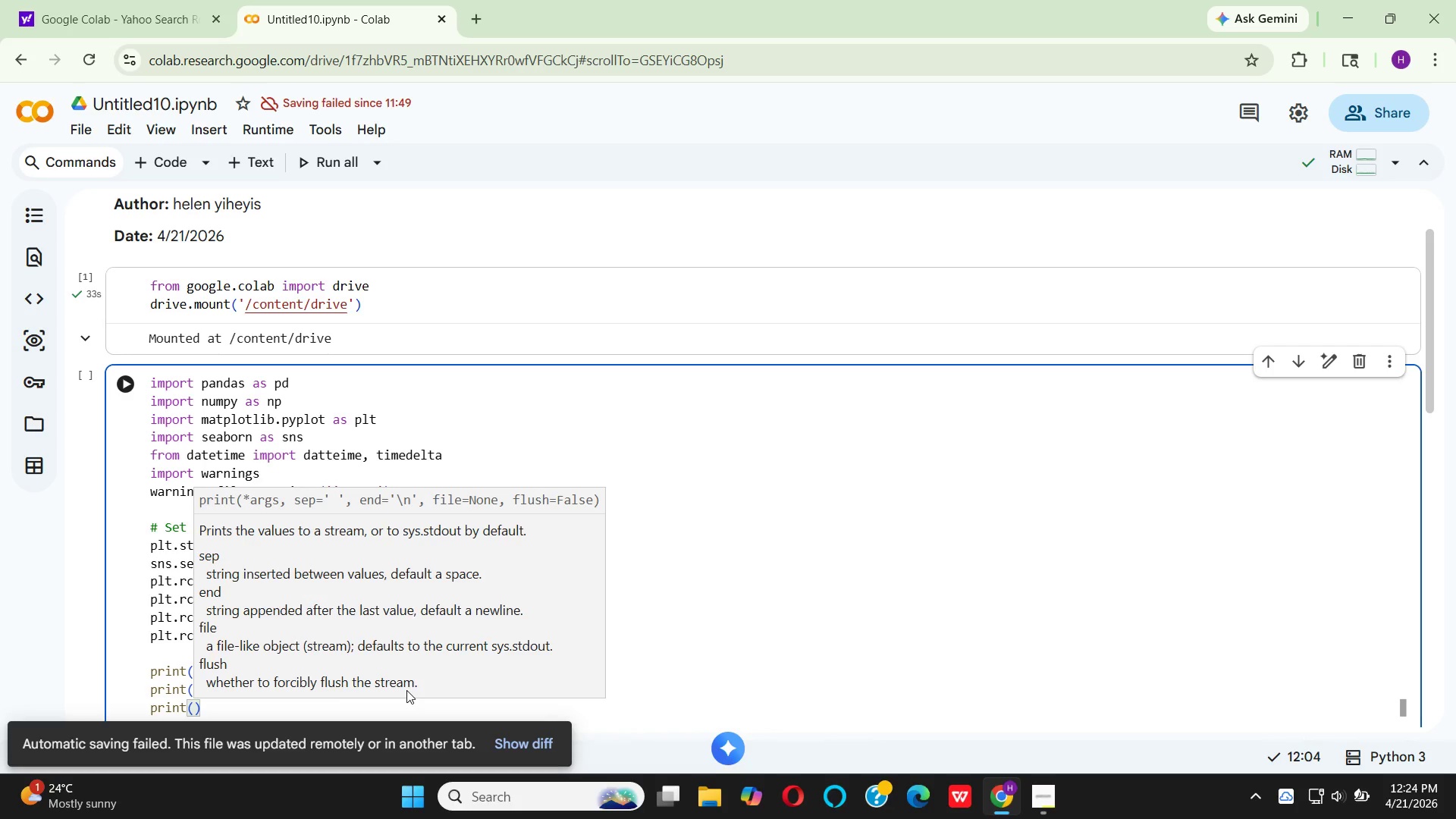 
key(Shift+Quote)
 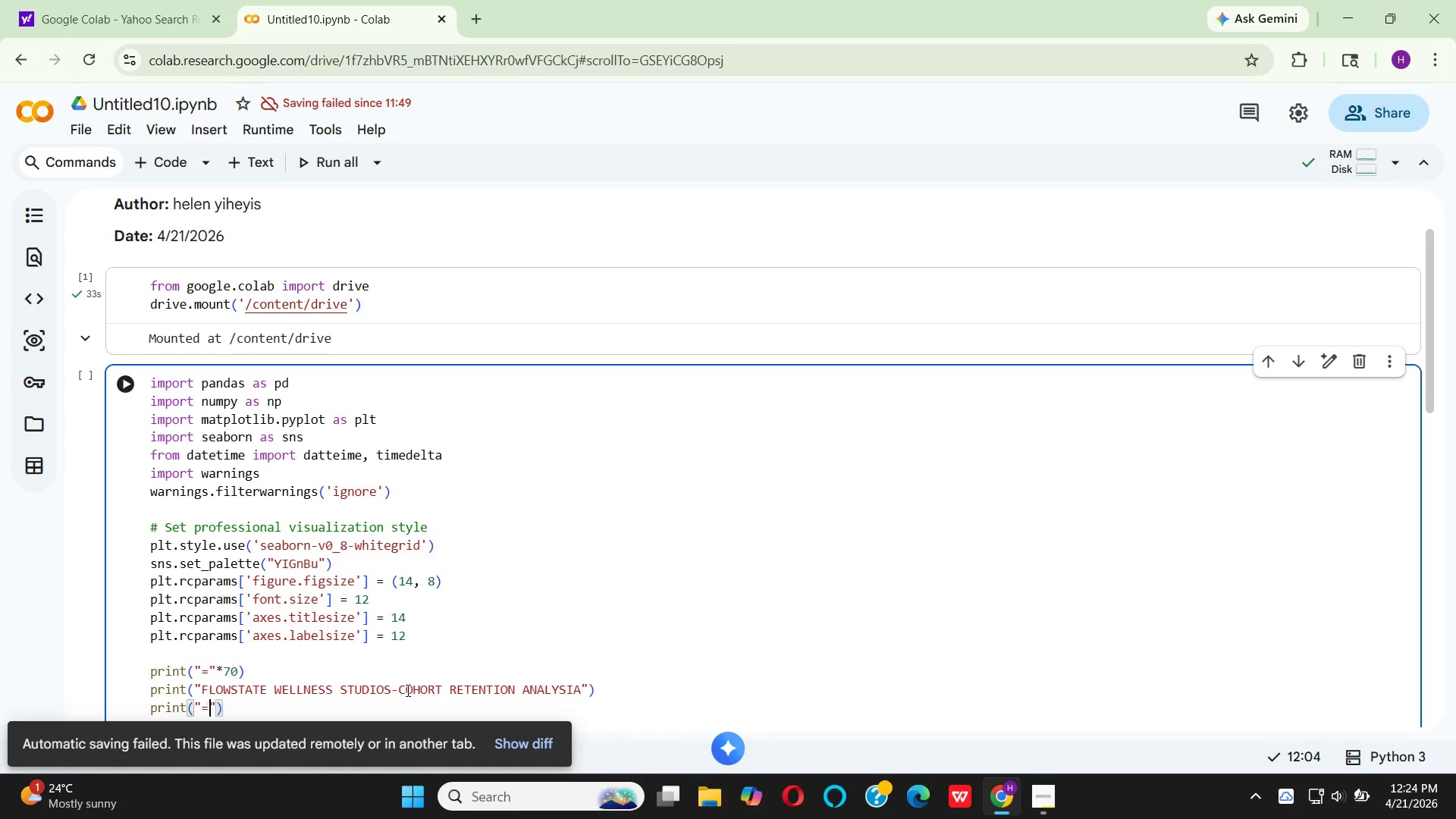 
key(Equal)
 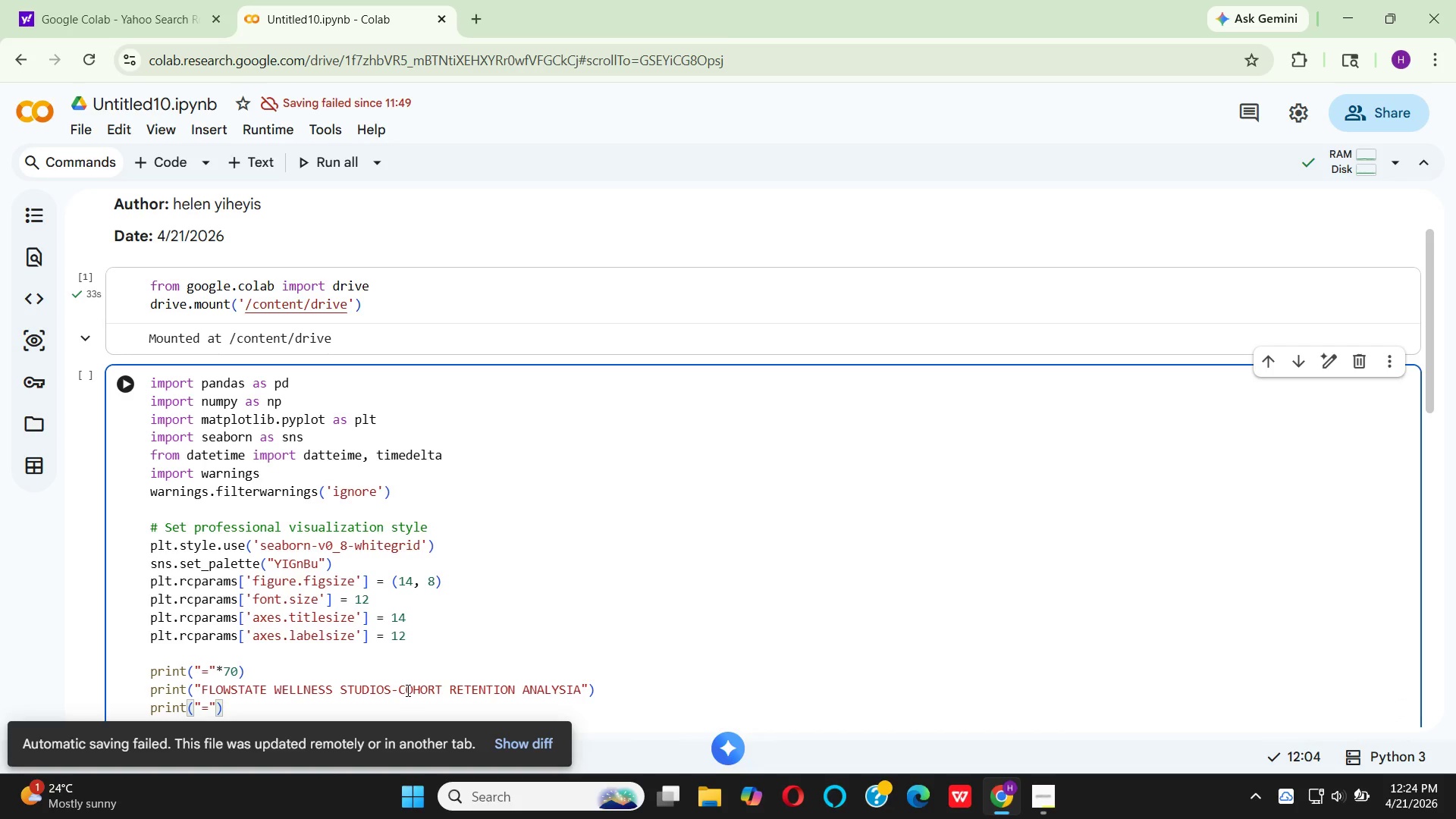 
key(ArrowRight)
 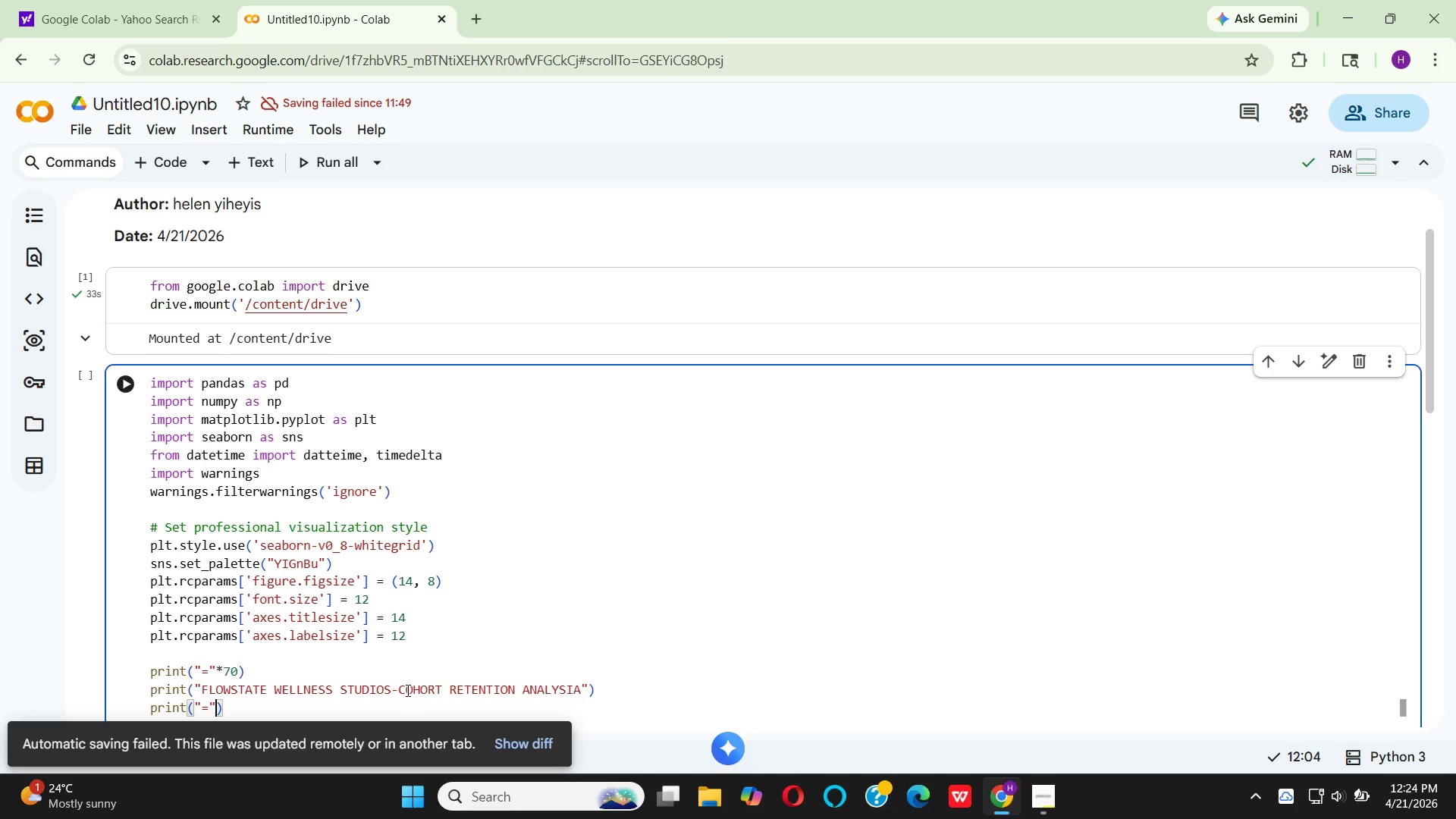 
type(* 70)
 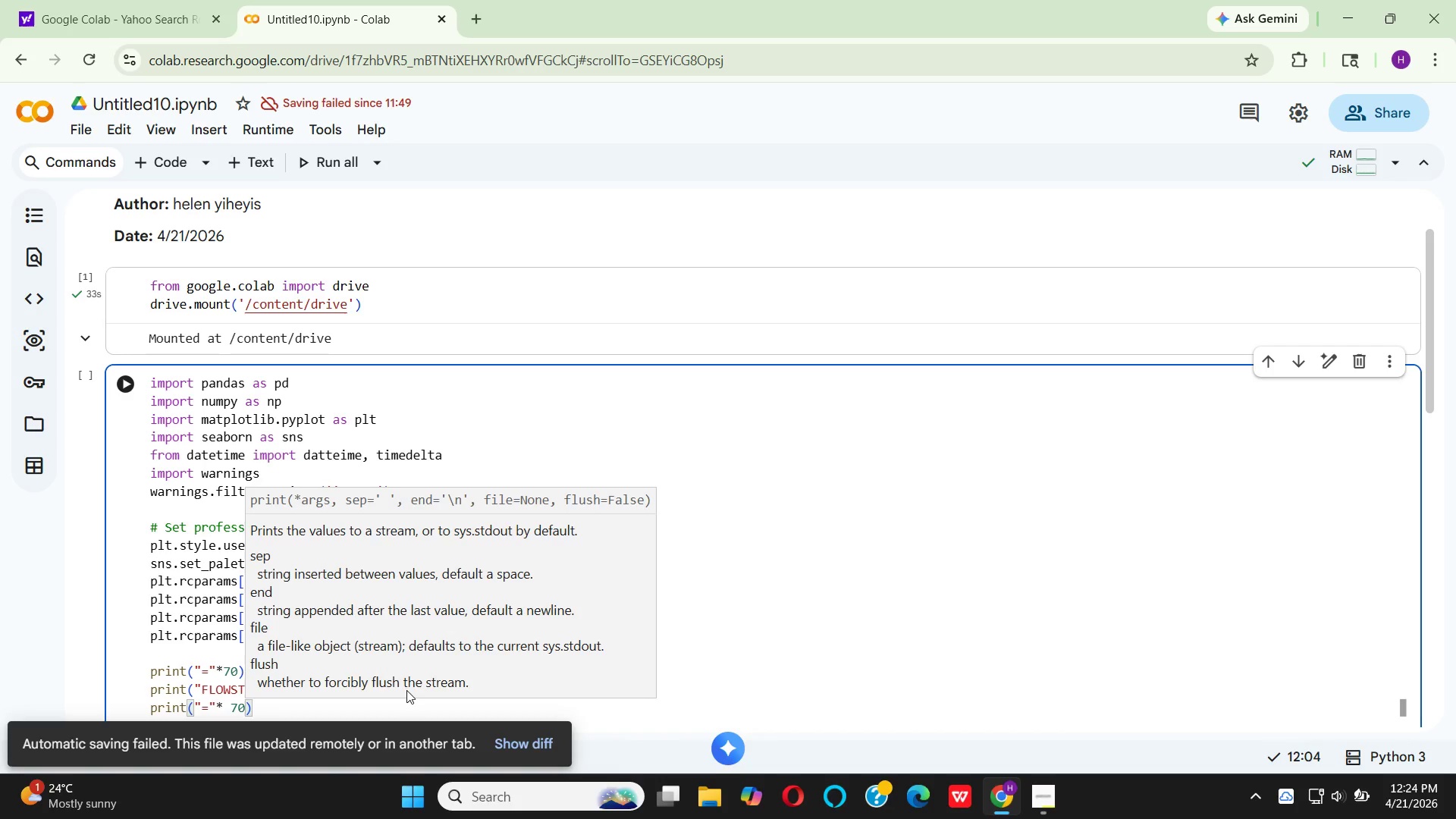 
key(ArrowRight)
 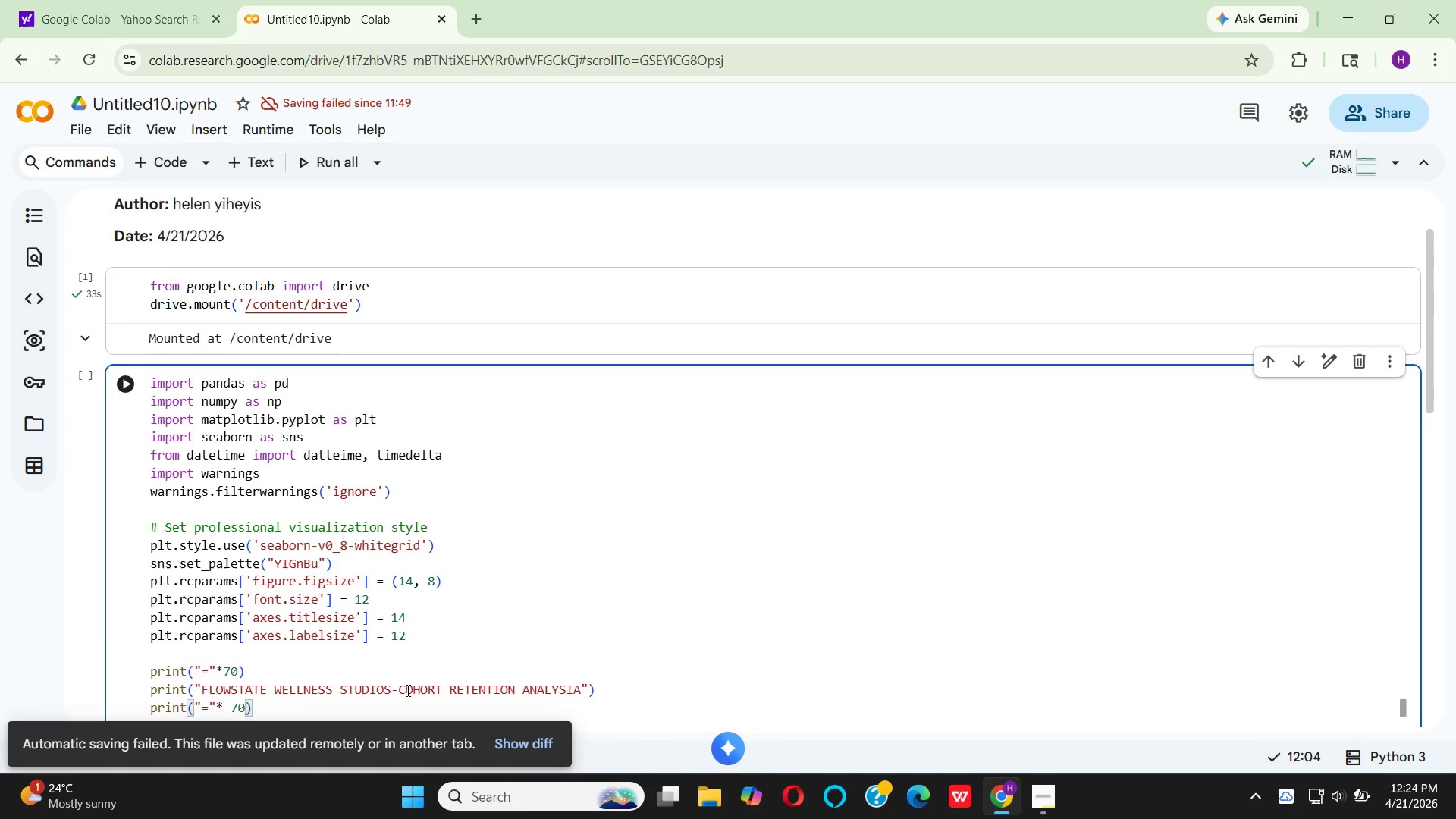 
key(Enter)
 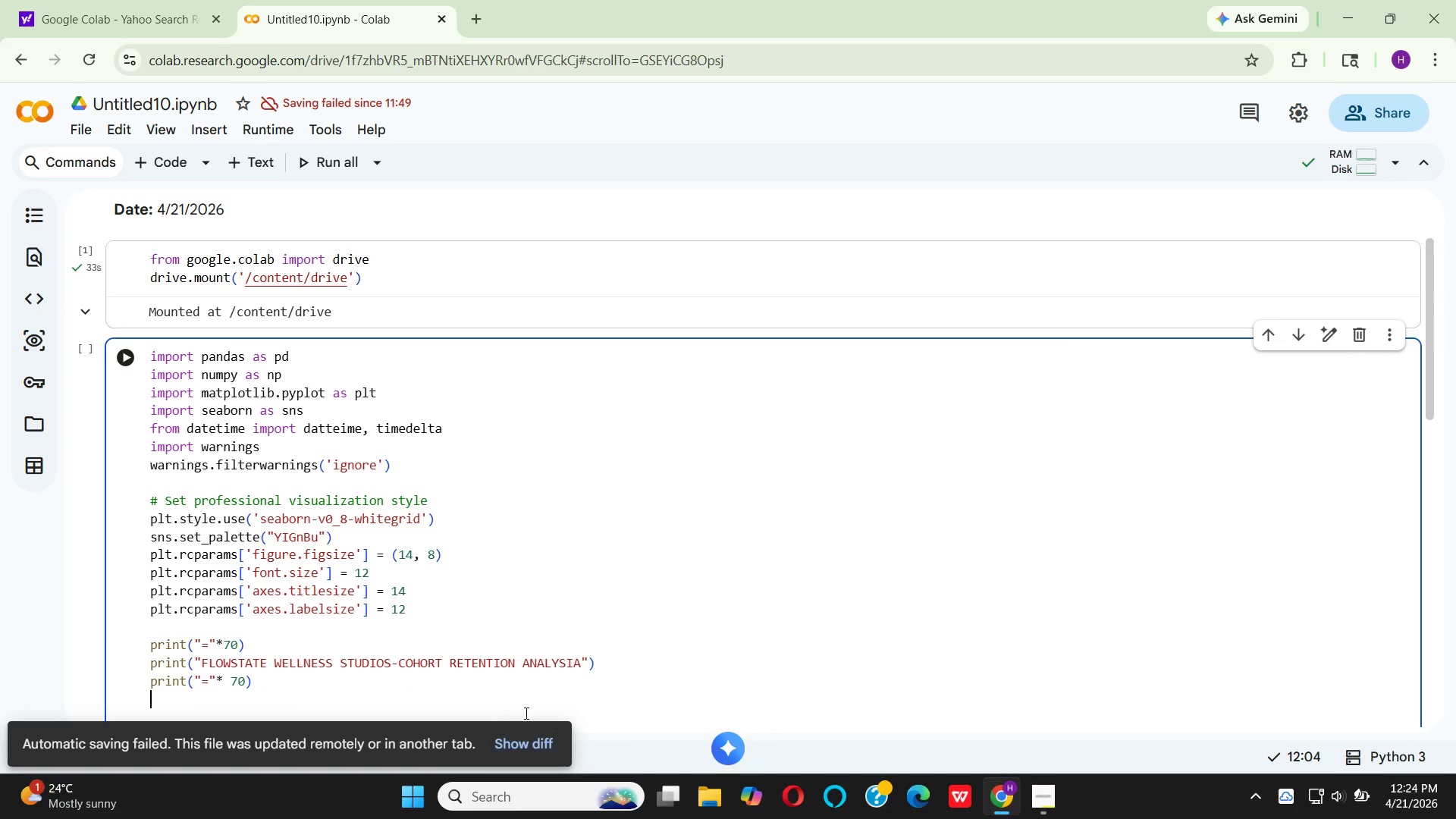 
left_click([526, 740])
 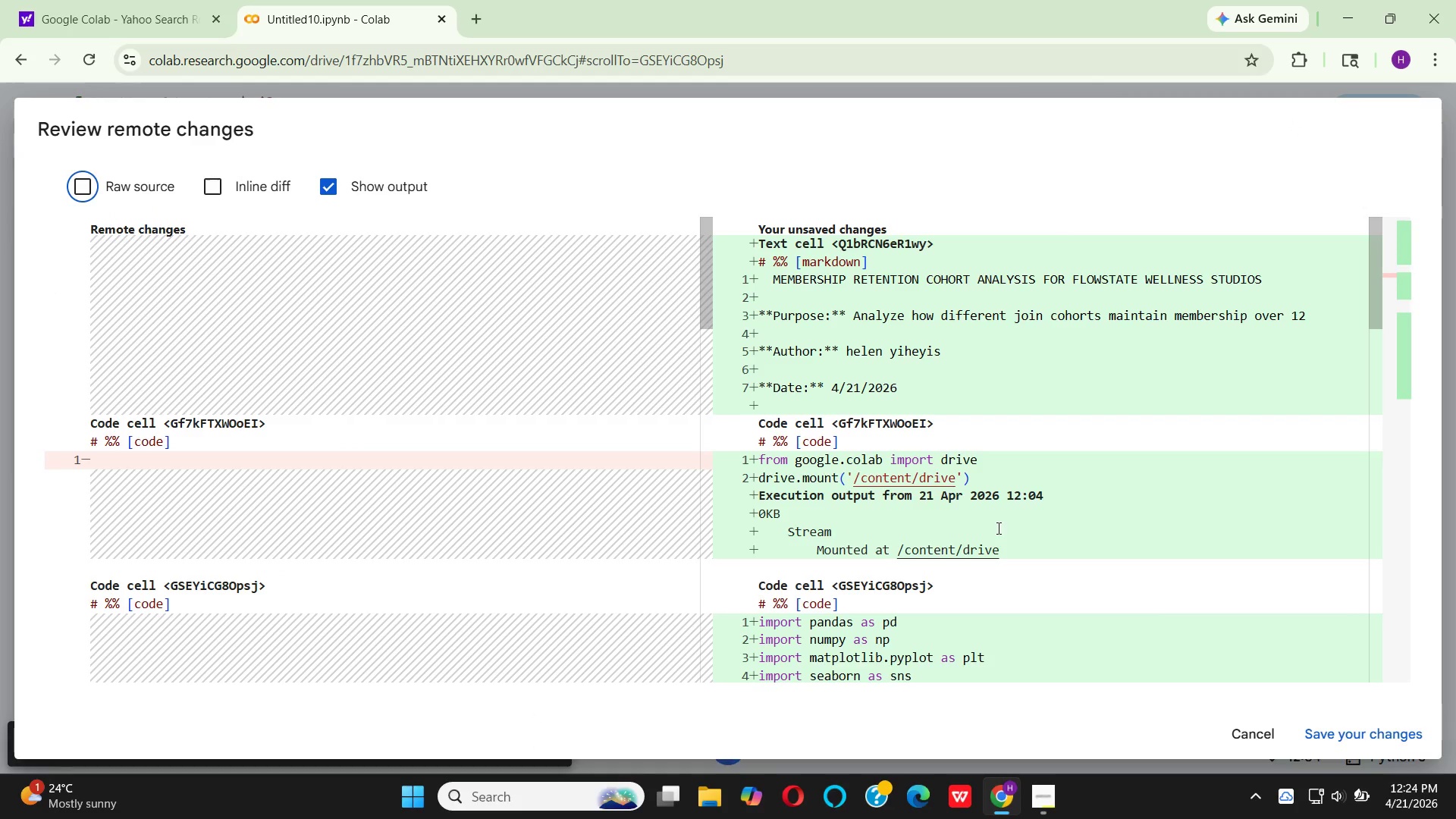 
wait(5.25)
 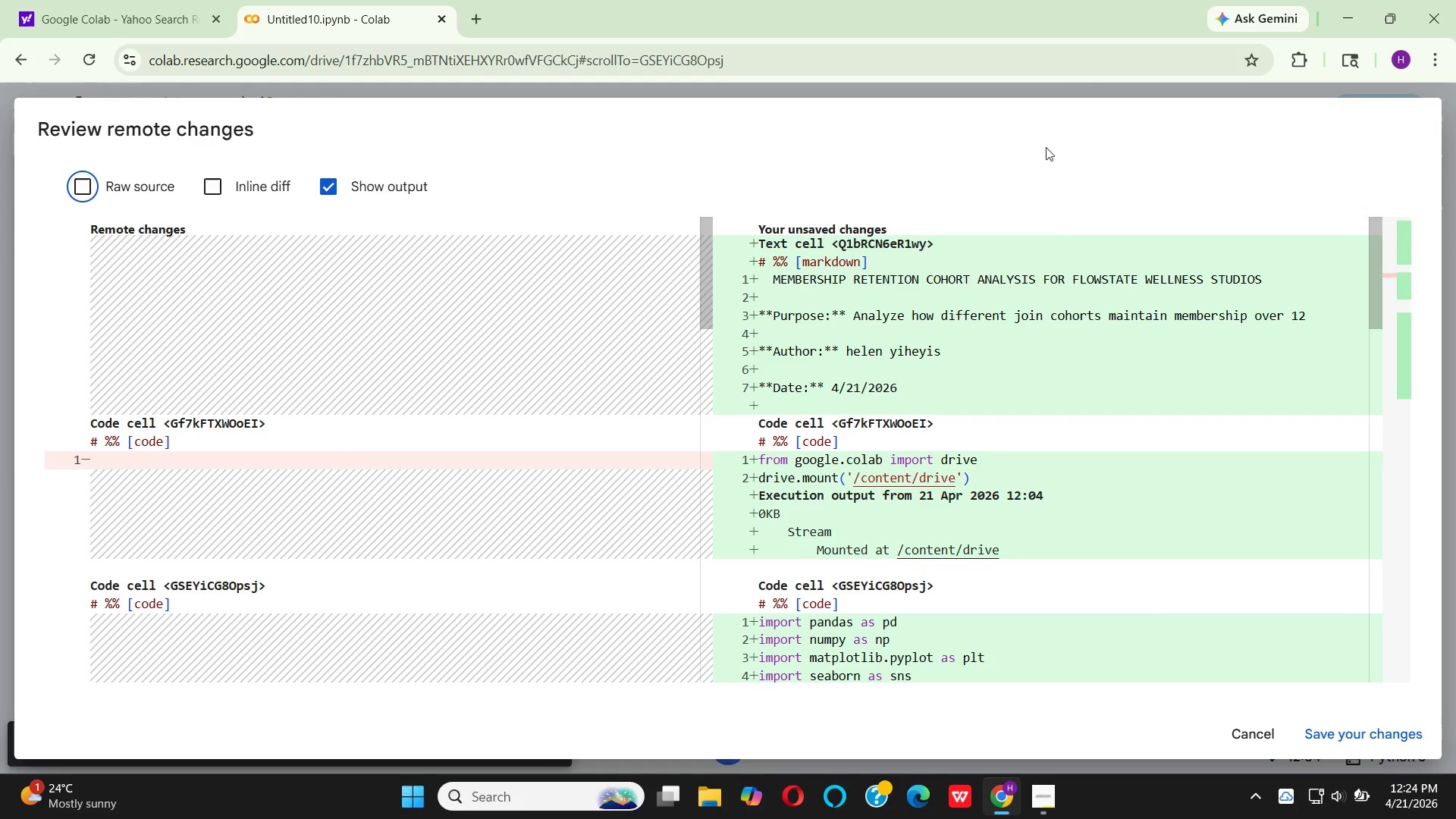 
left_click([1245, 734])
 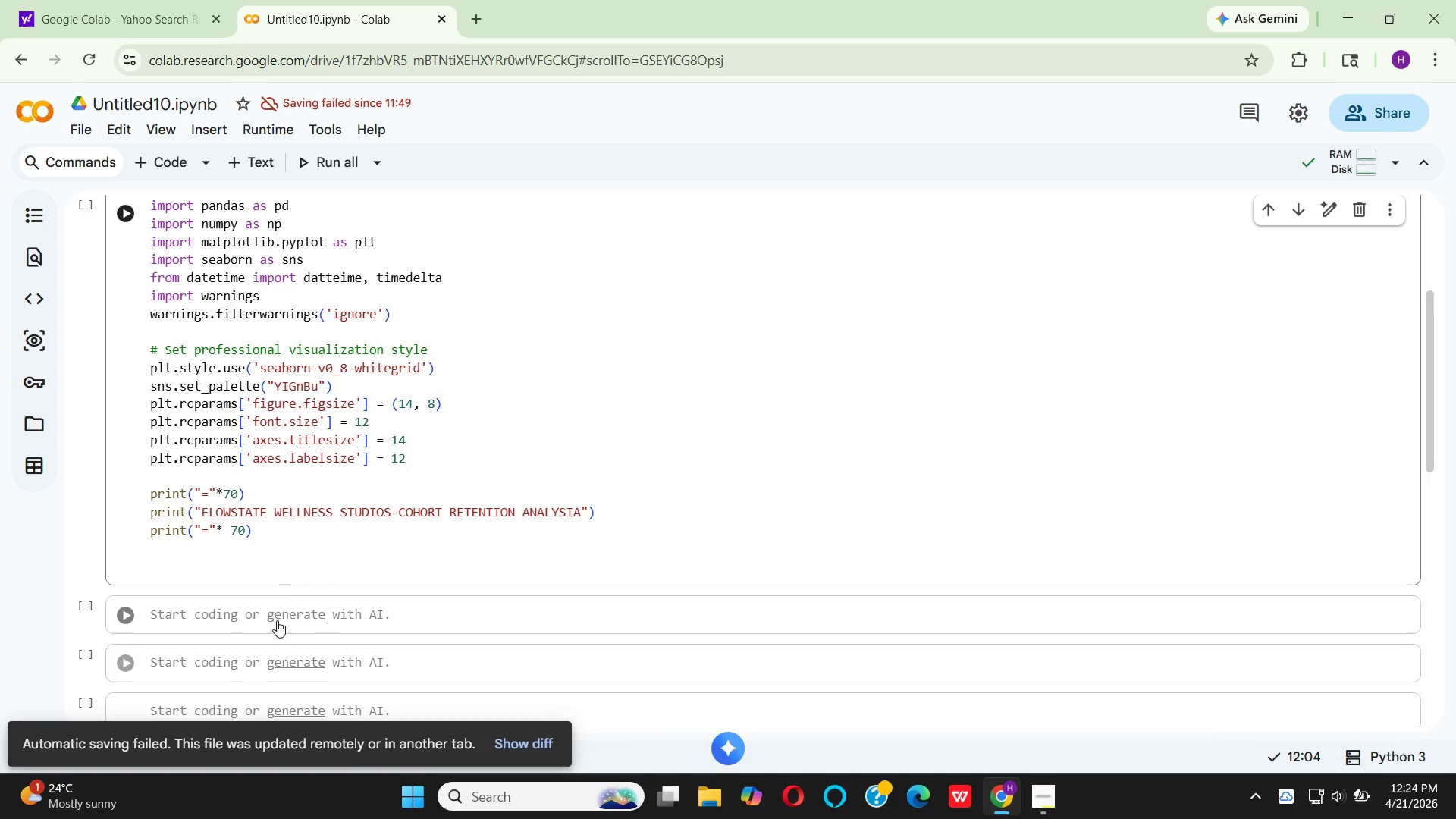 
left_click([265, 538])
 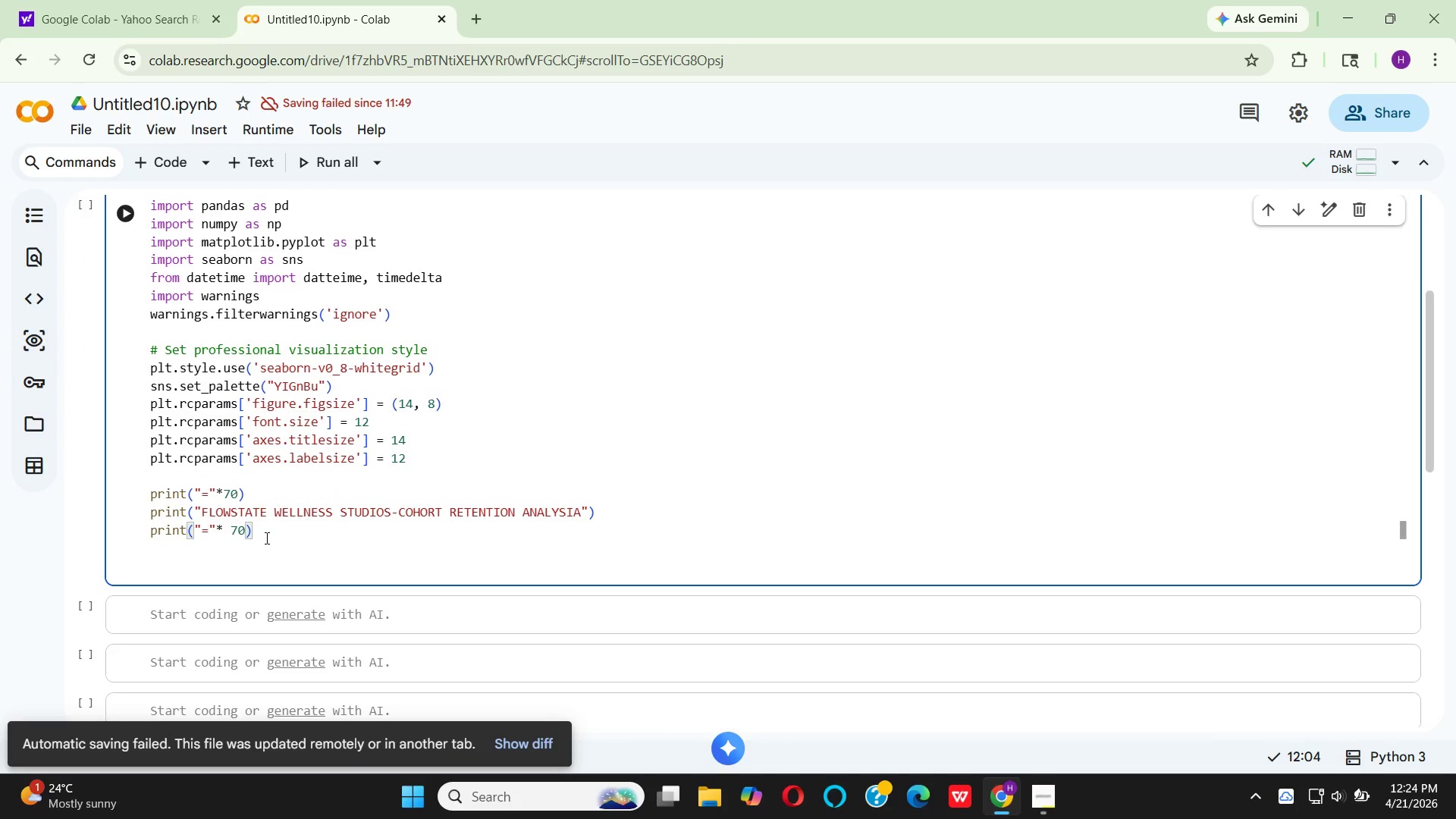 
key(Enter)
 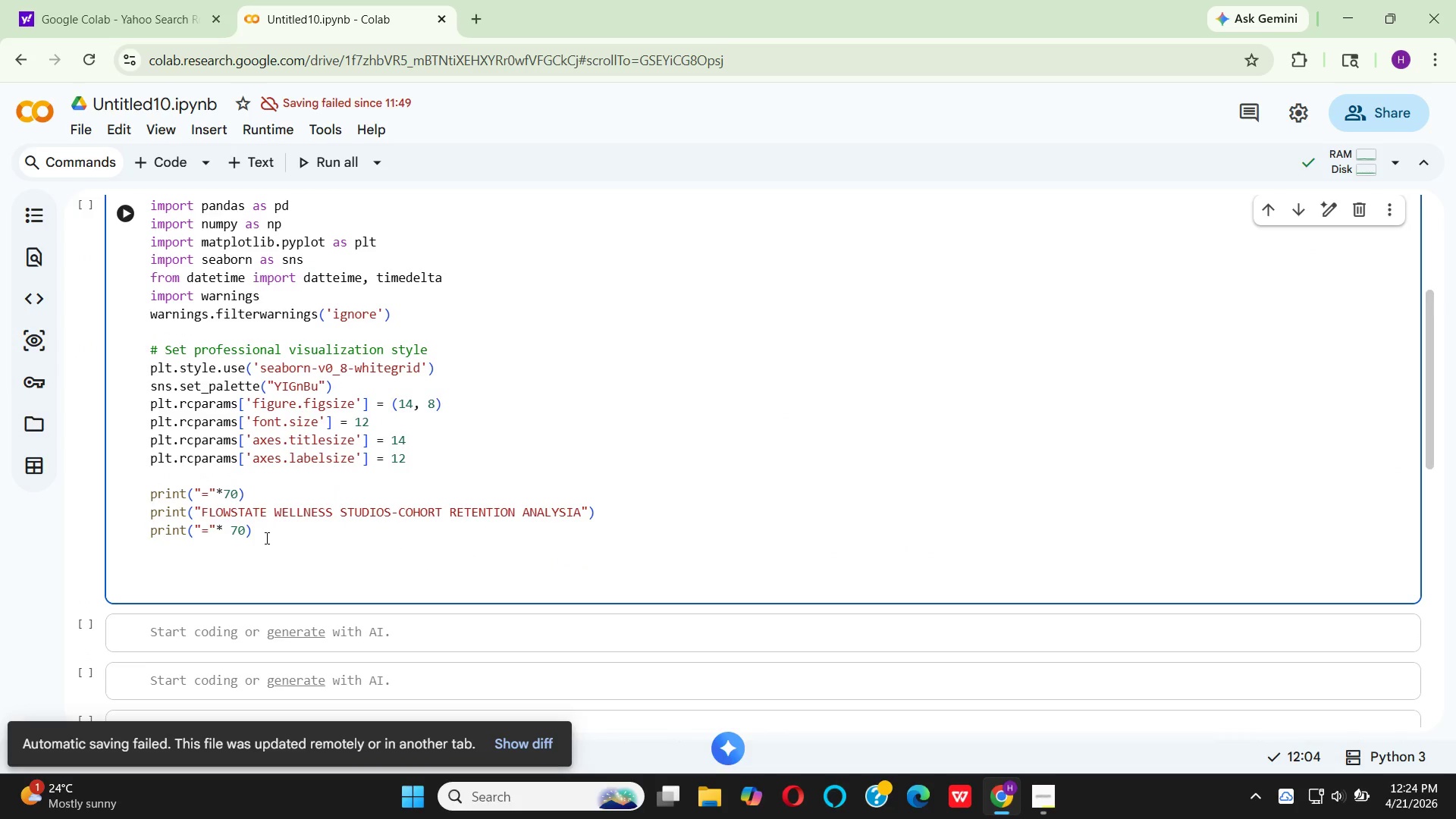 
type(print)
 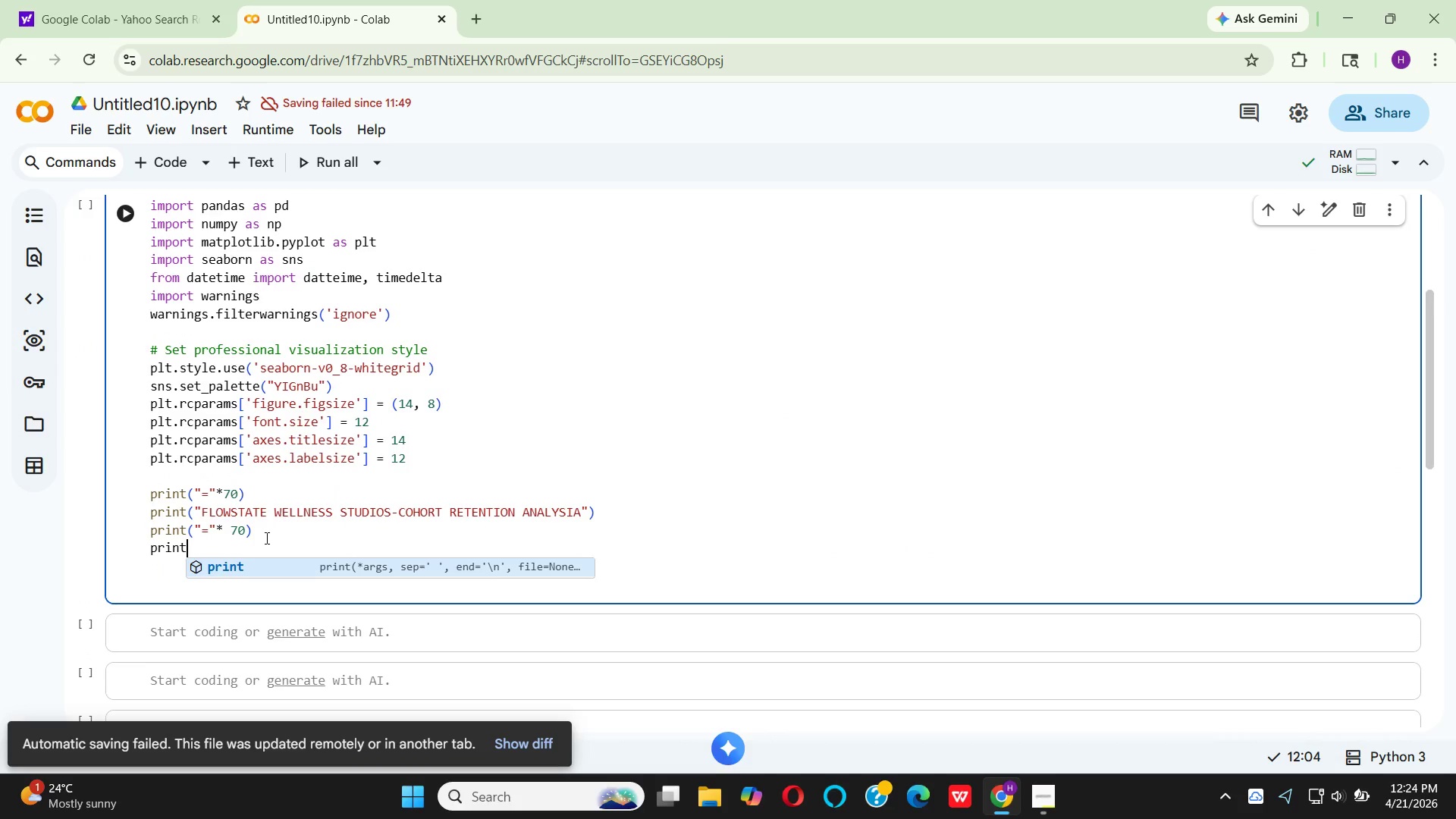 
key(Enter)
 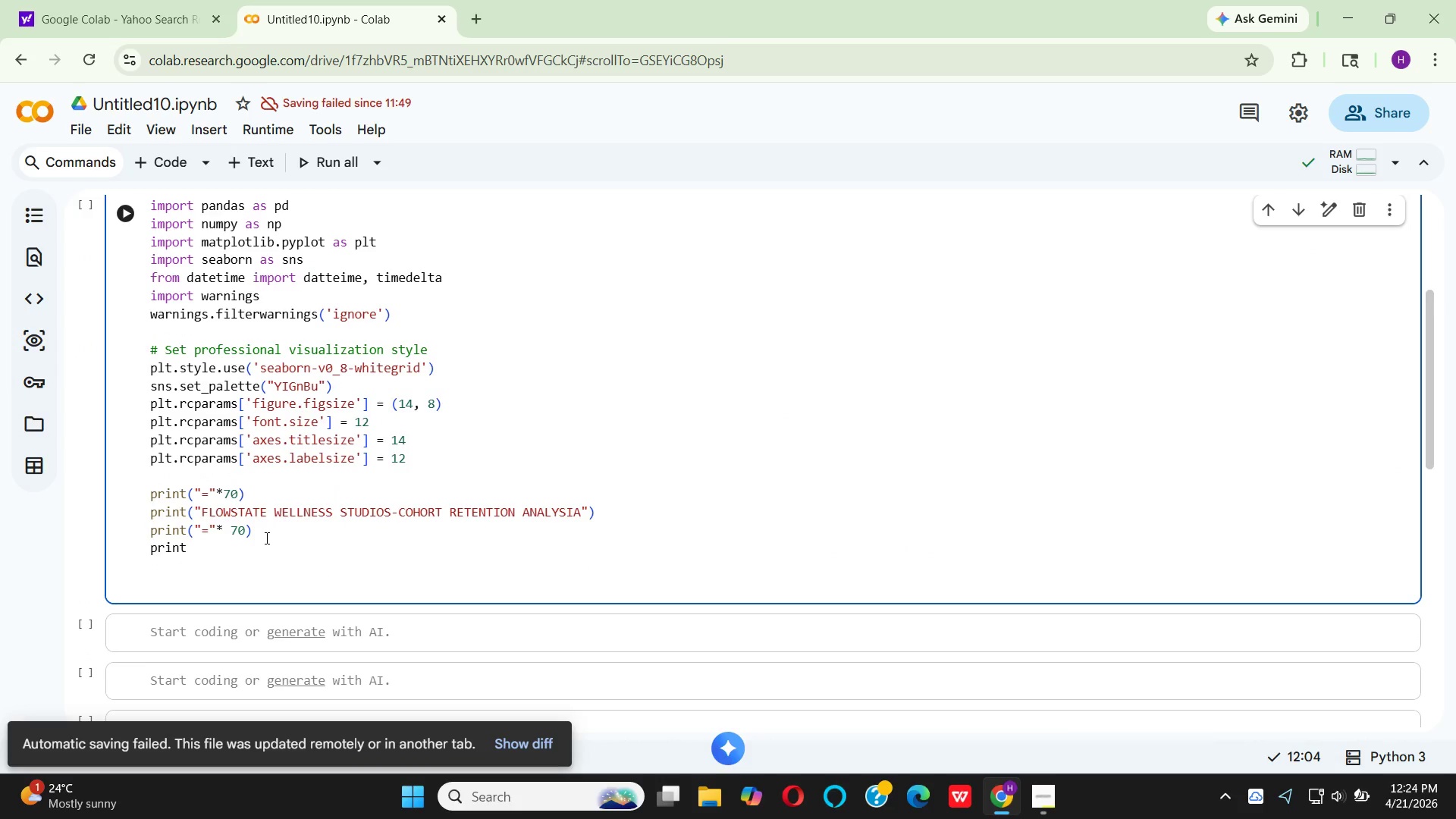 
key(Shift+9)
 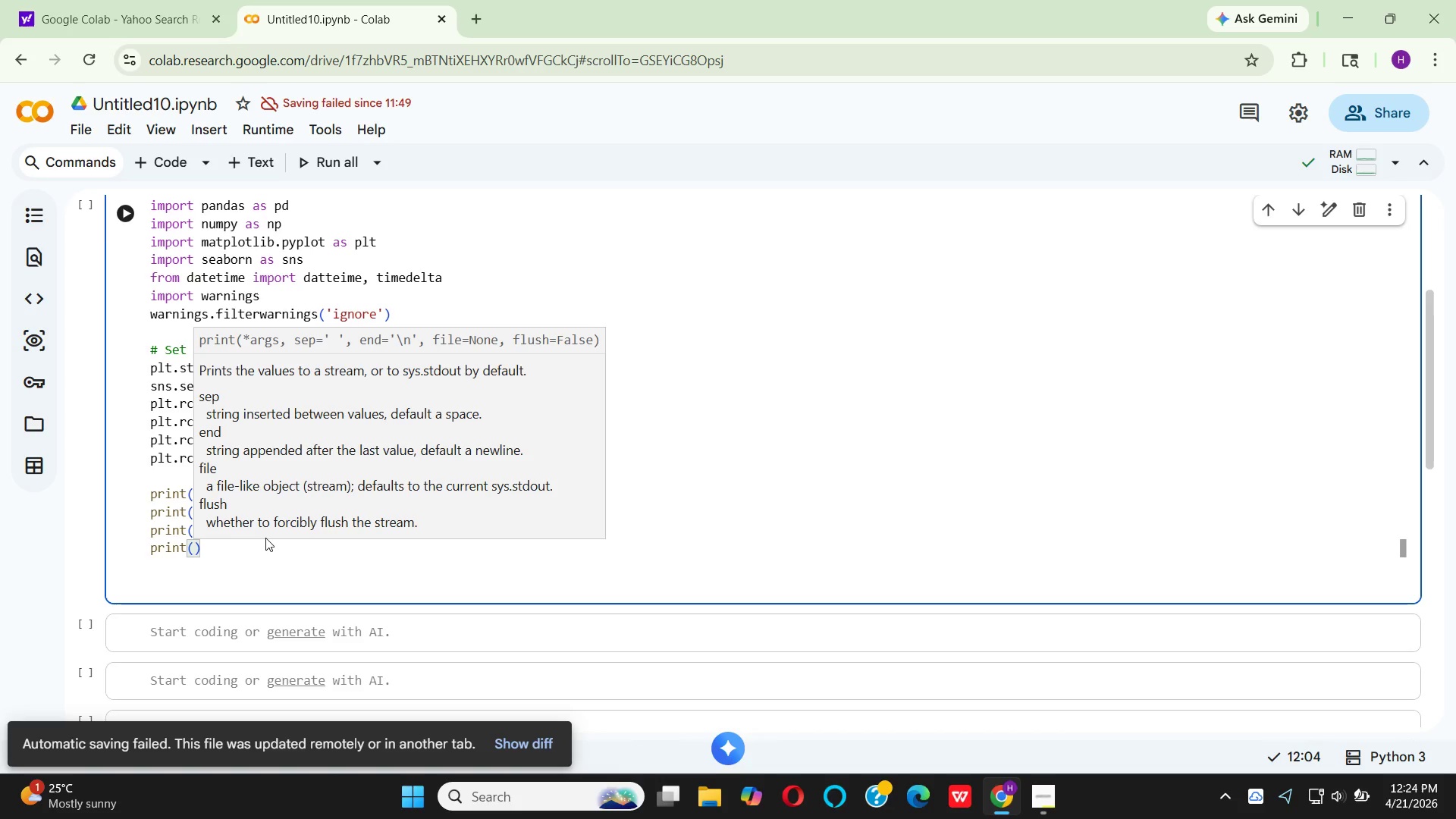 
type(f" Analysis Dats)
key(Backspace)
type(e: {date)
 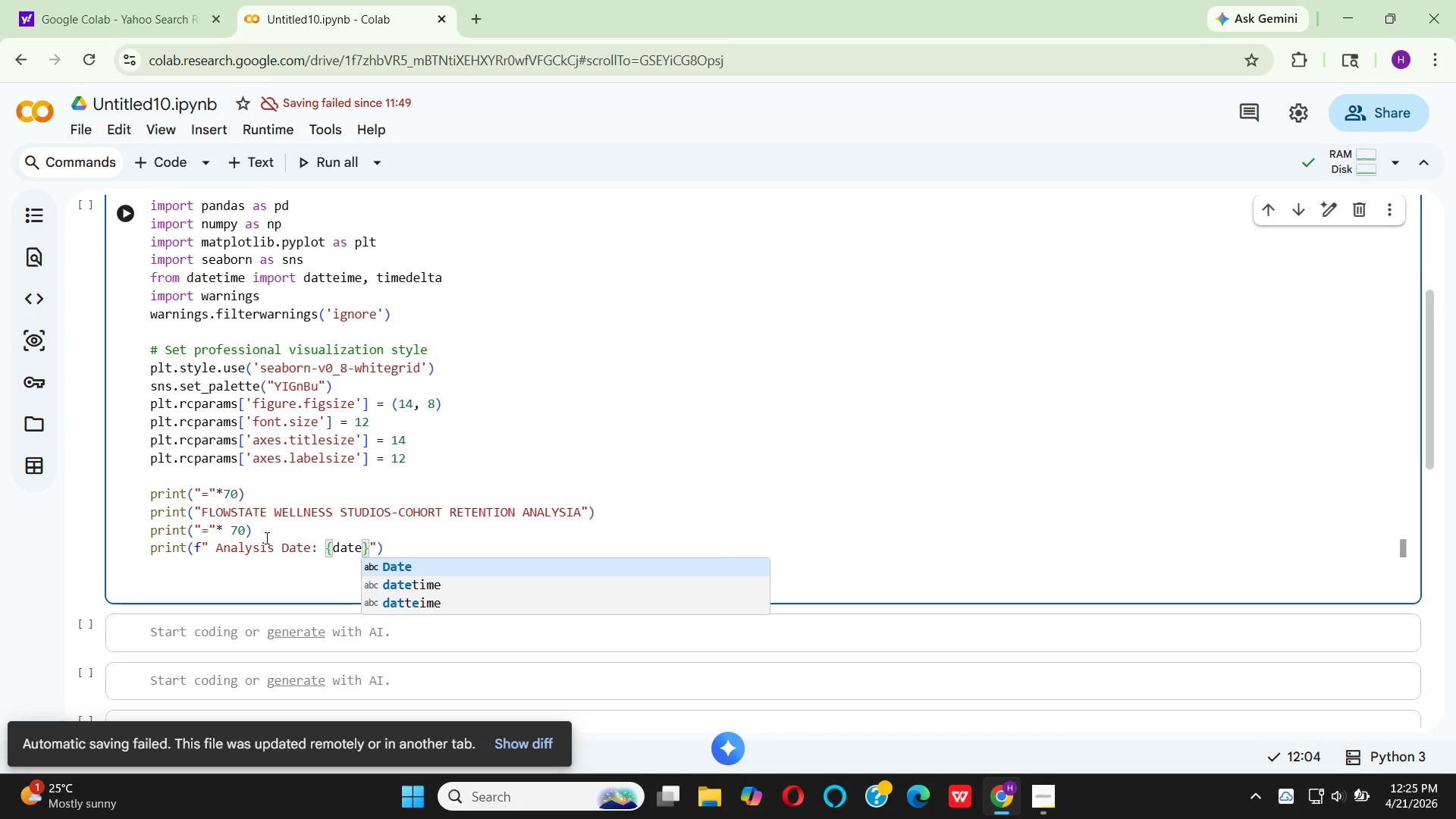 
key(ArrowDown)
 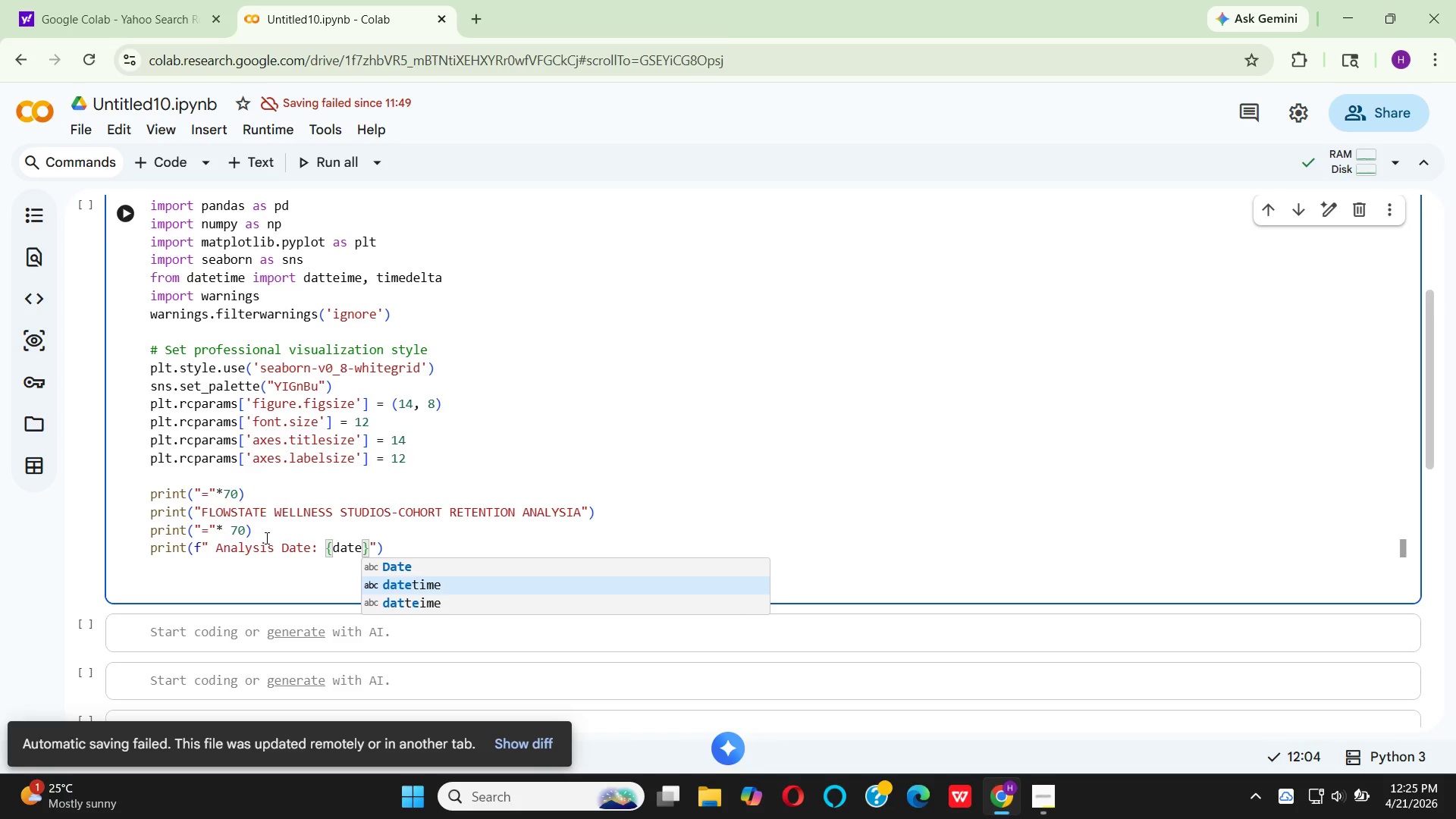 
key(Enter)
 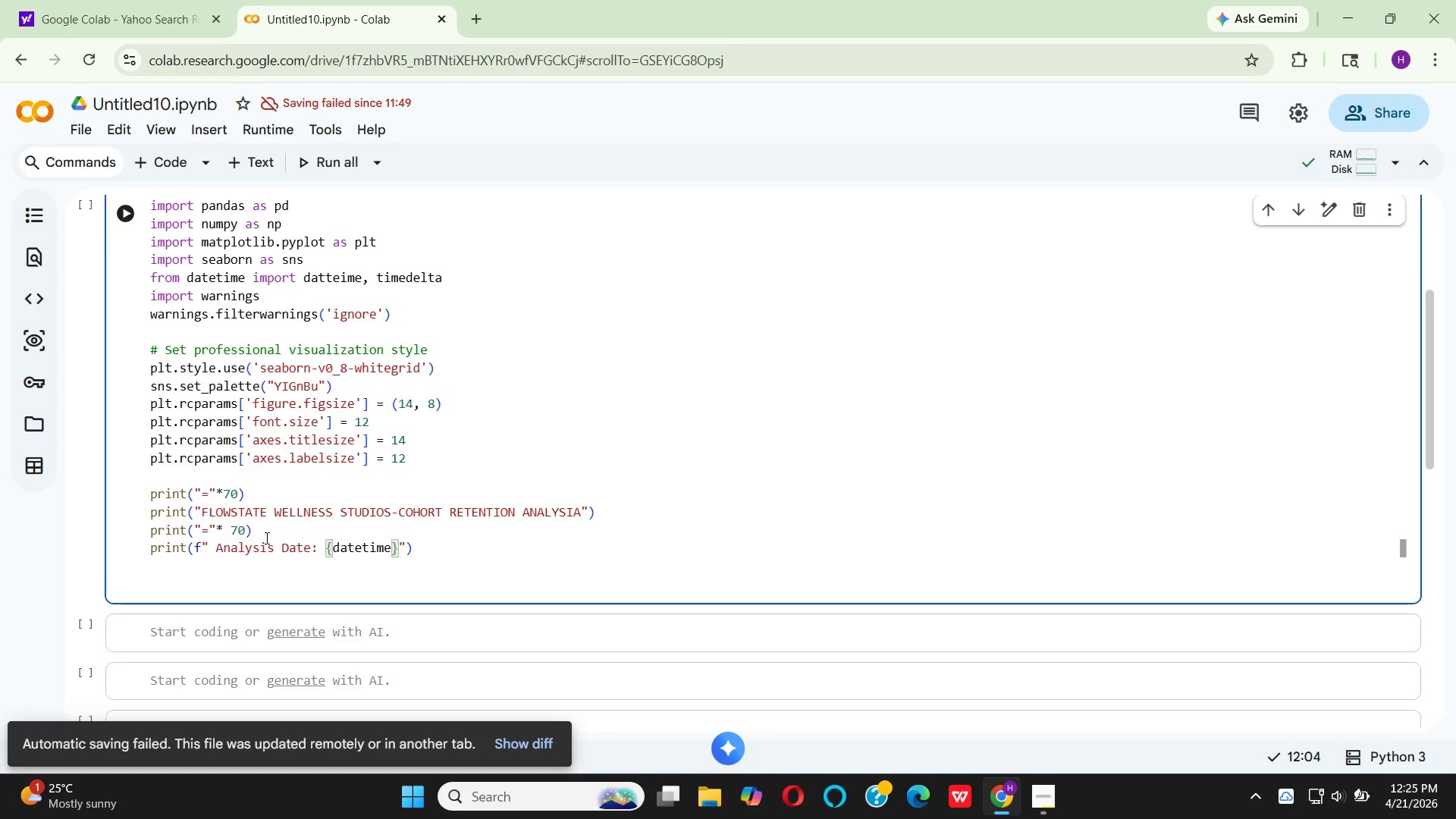 
type(.now()
 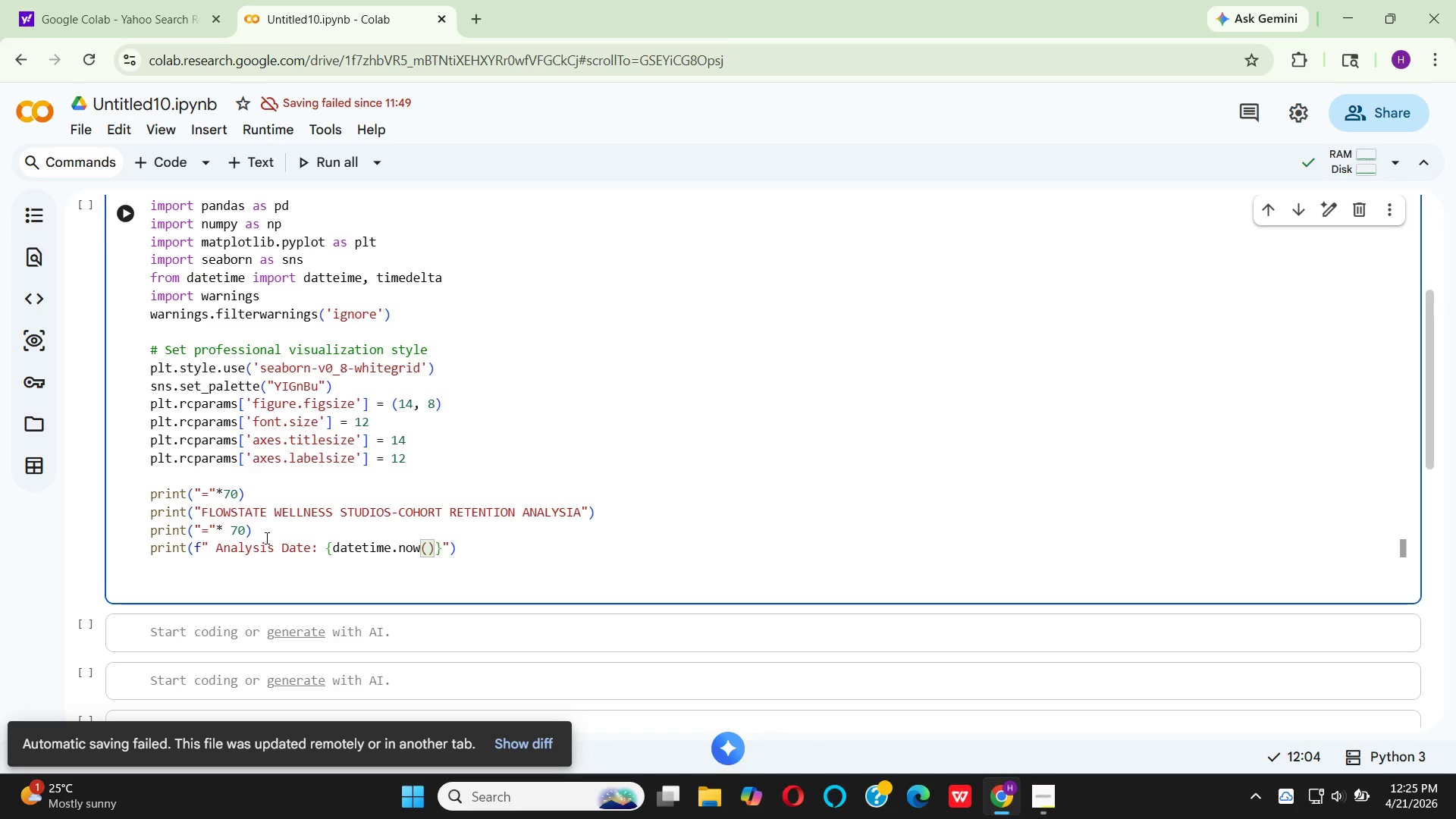 
key(ArrowRight)
 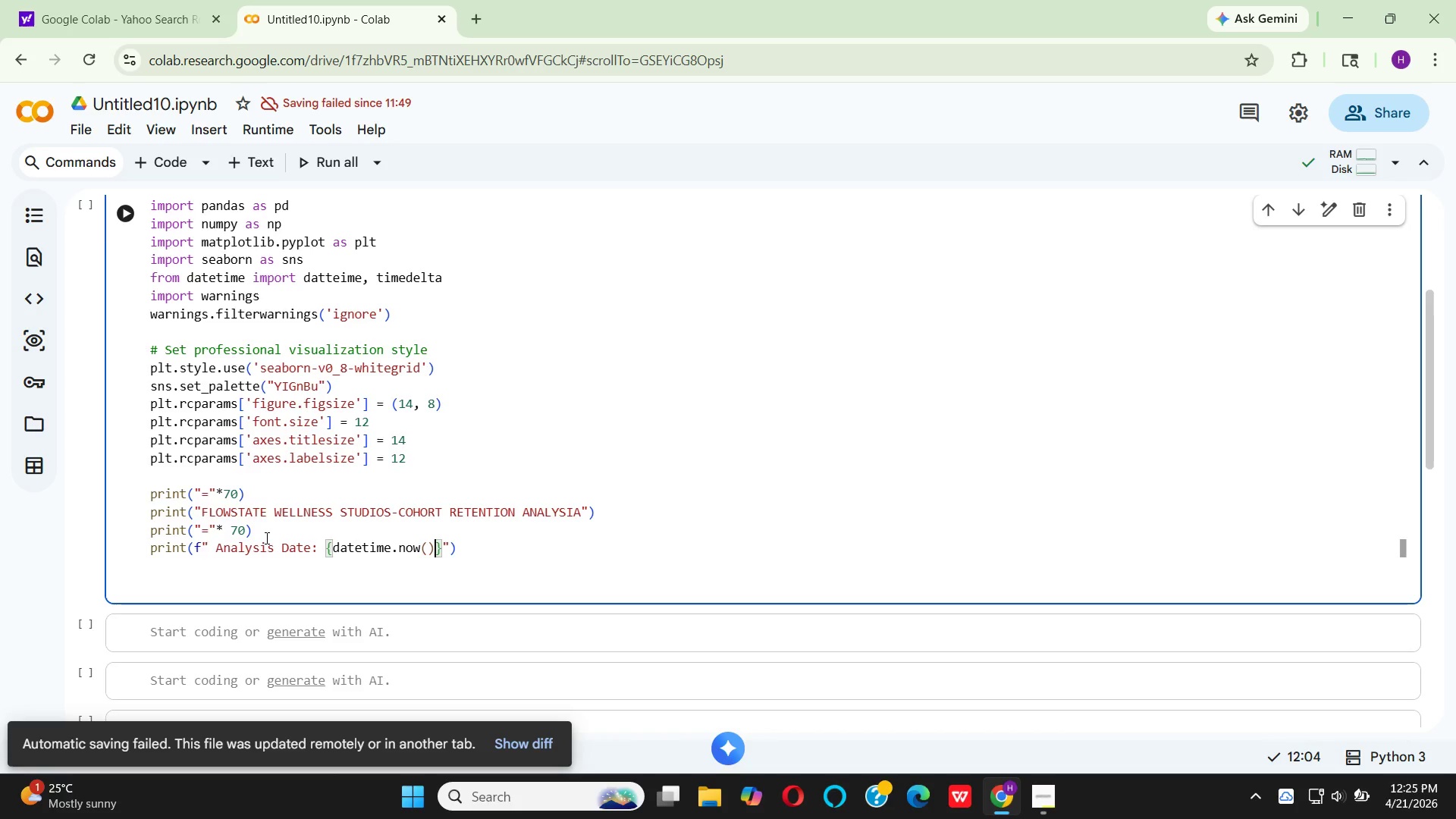 
key(Period)
 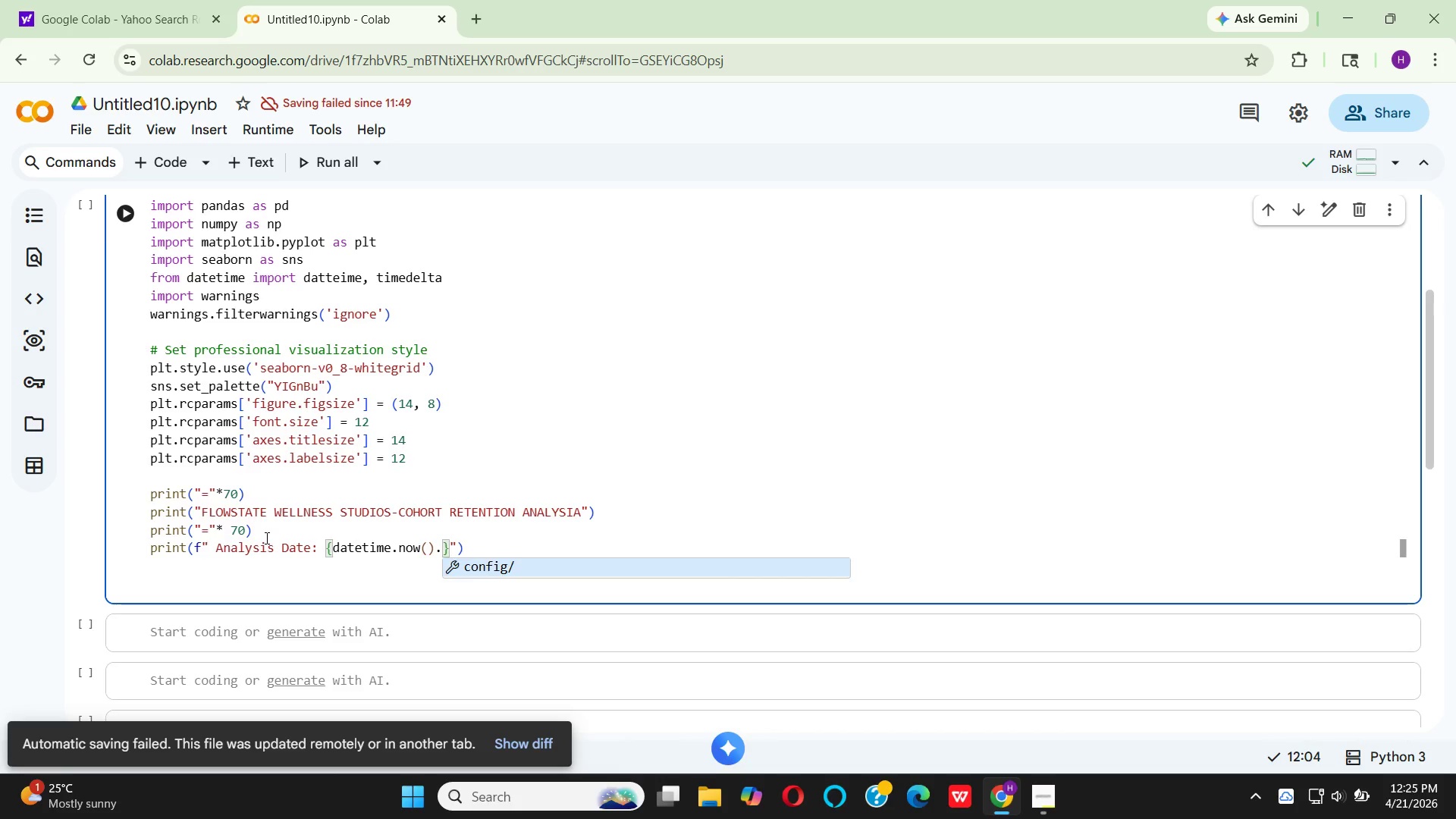 
key(S)
 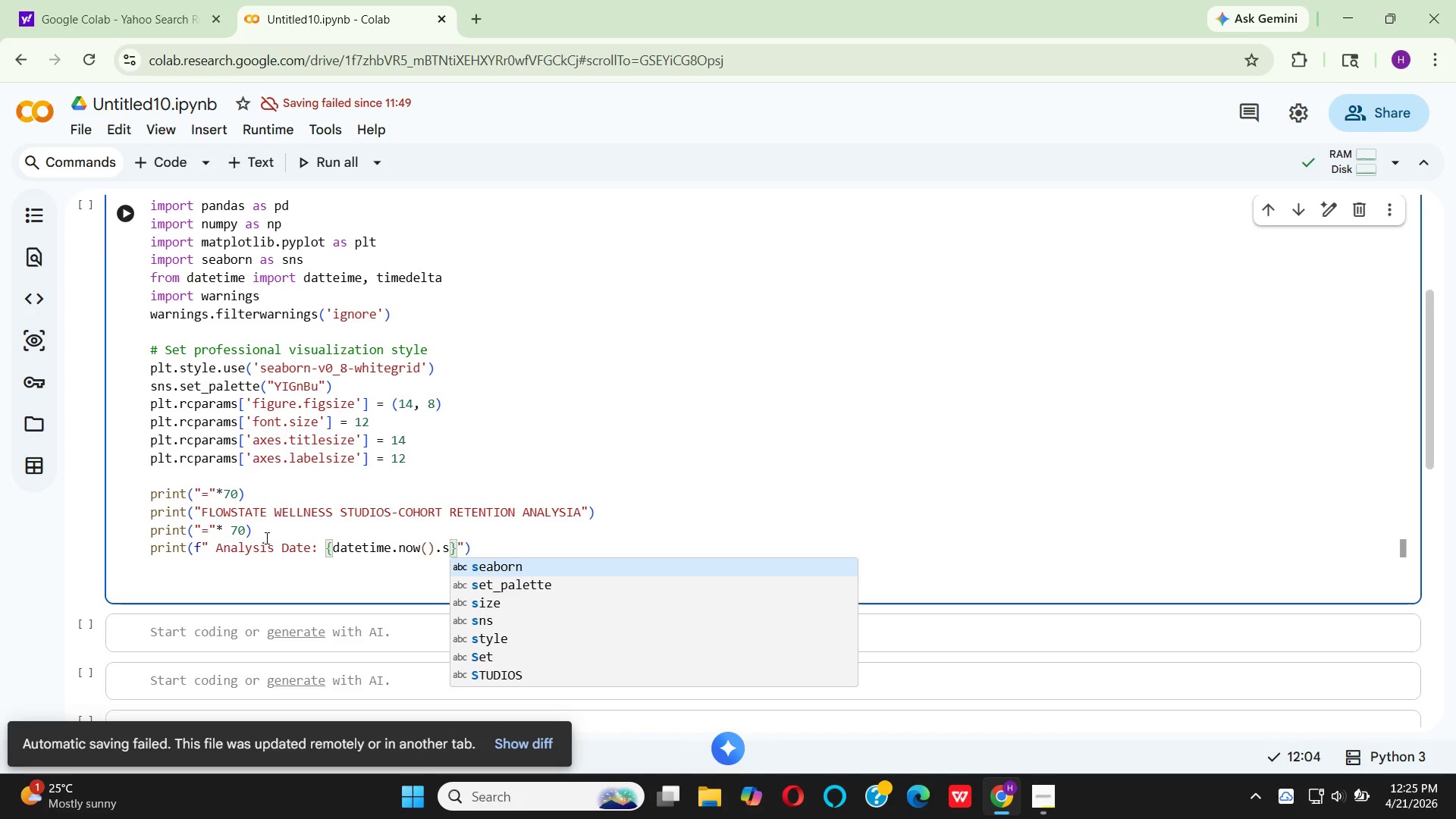 
type(trftime('%Y-)
 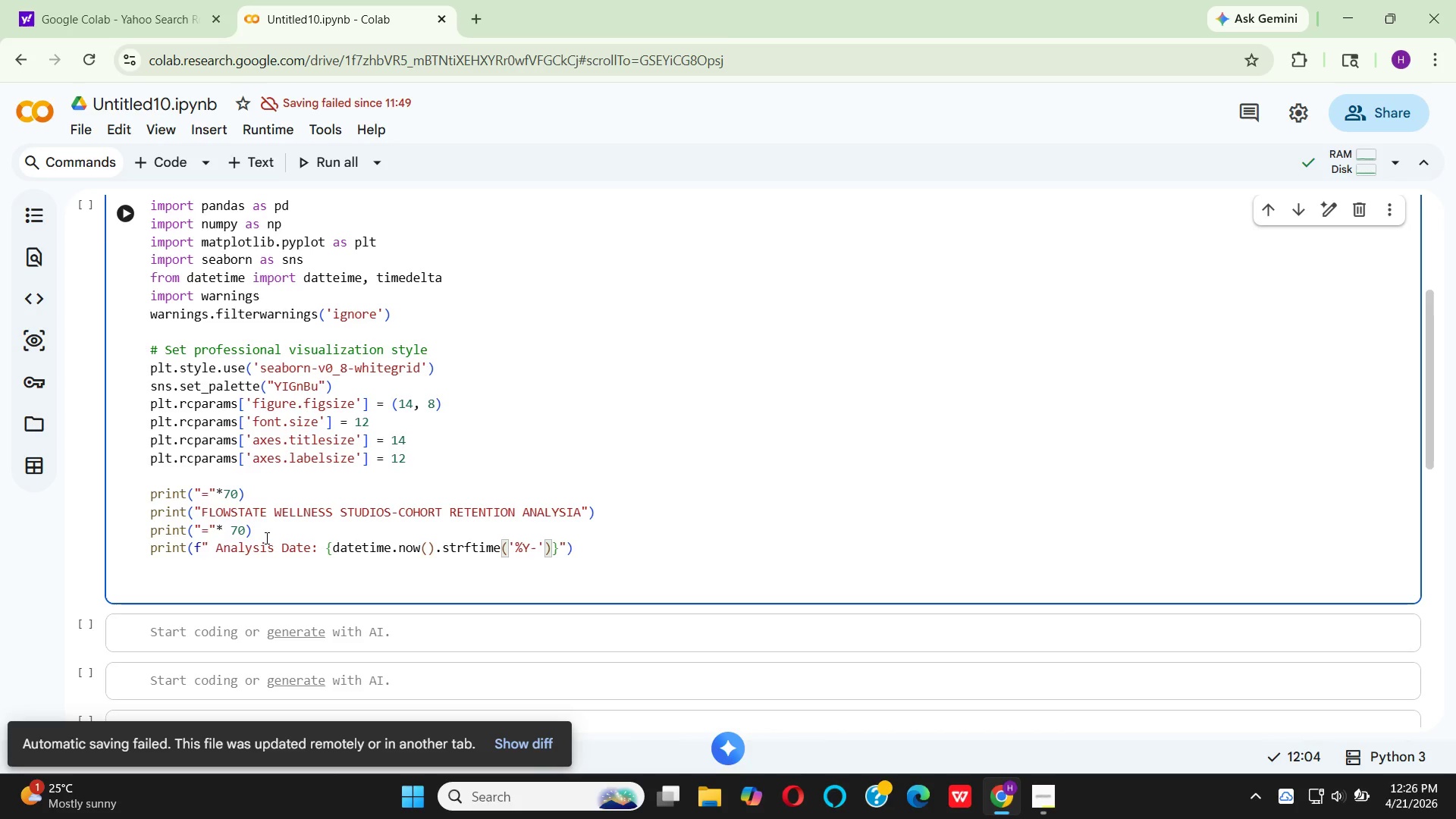 
left_click([265, 538])
 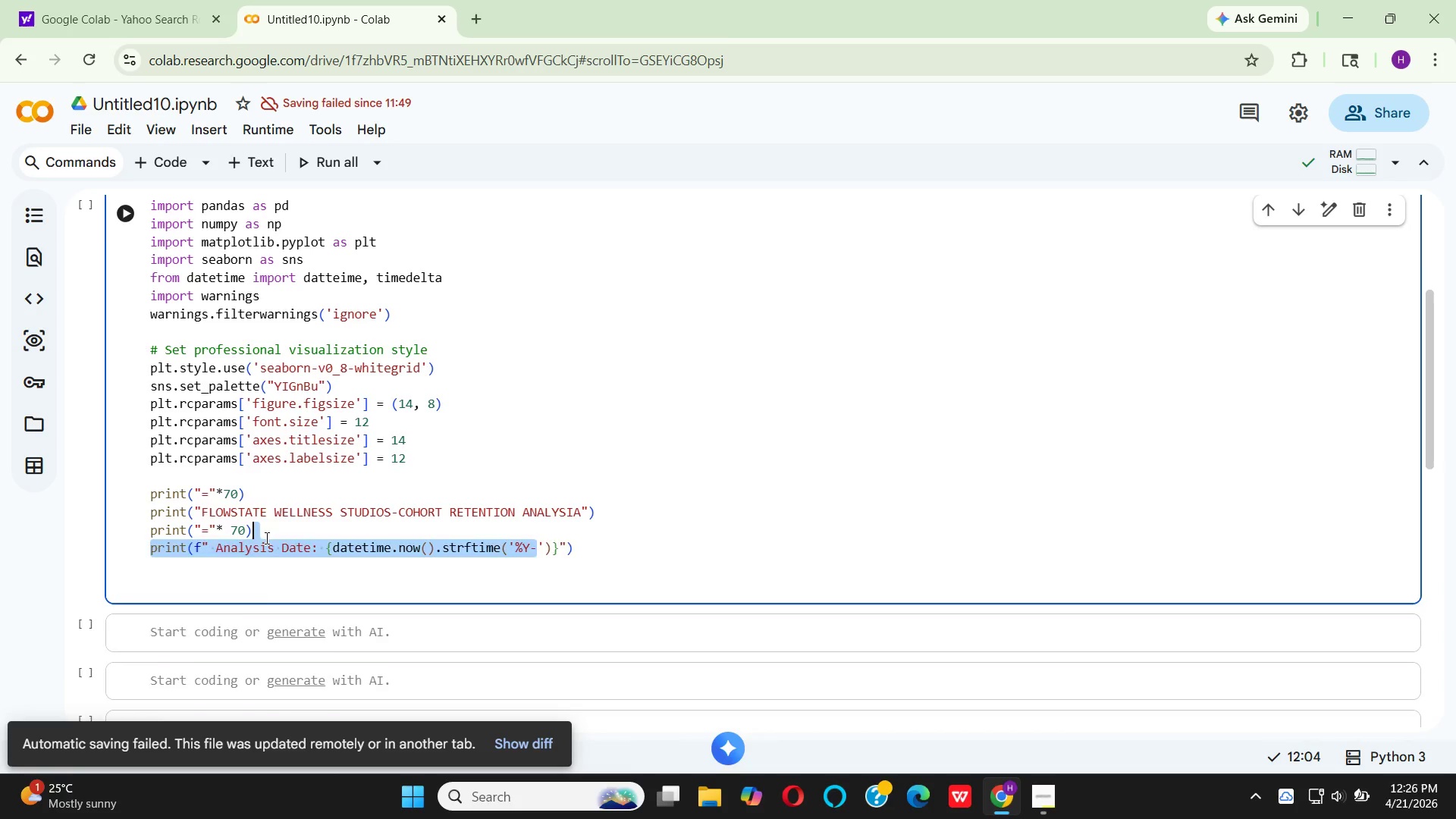 
key(Shift+5)
 